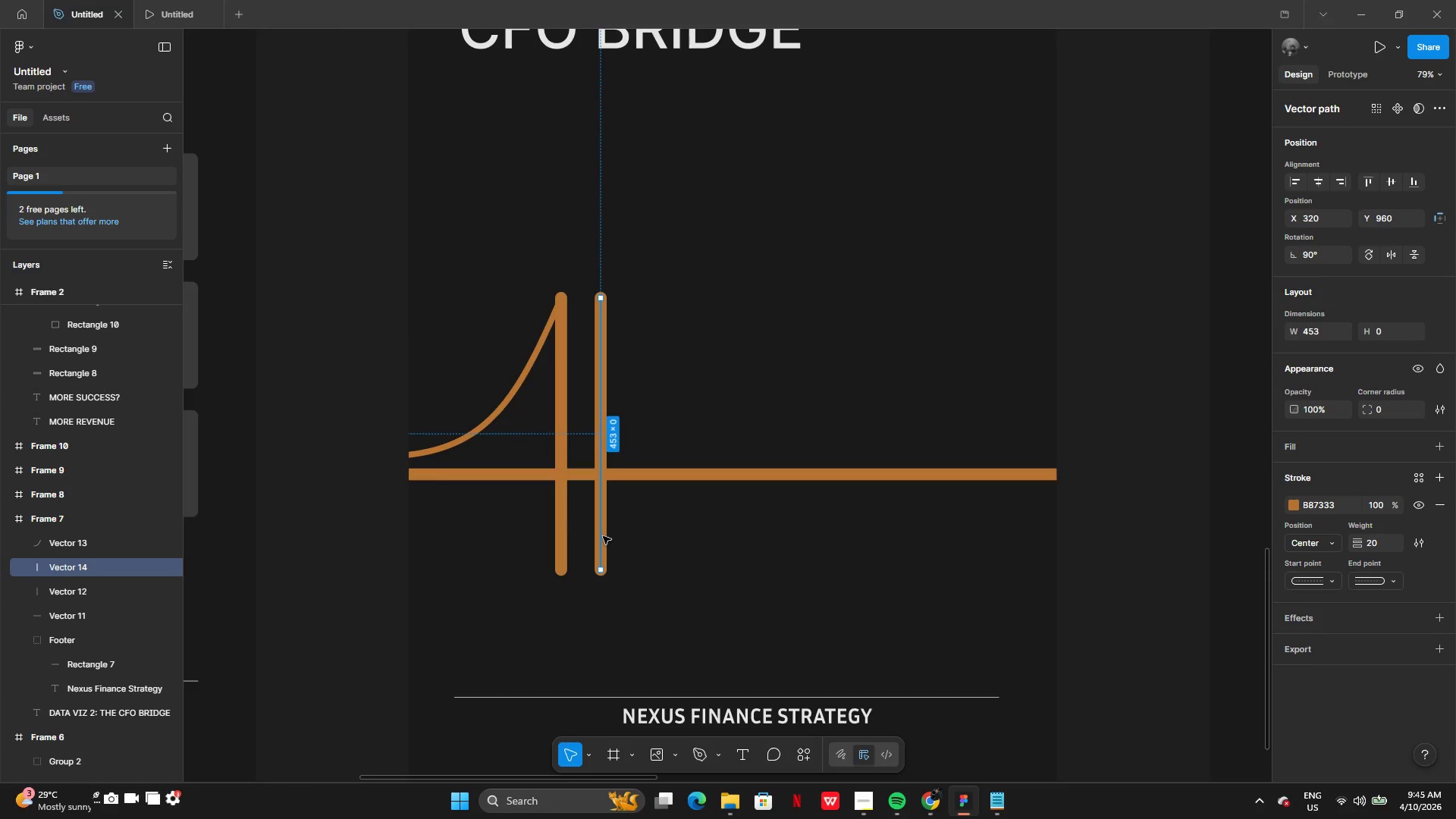 
left_click_drag(start_coordinate=[603, 536], to_coordinate=[908, 538])
 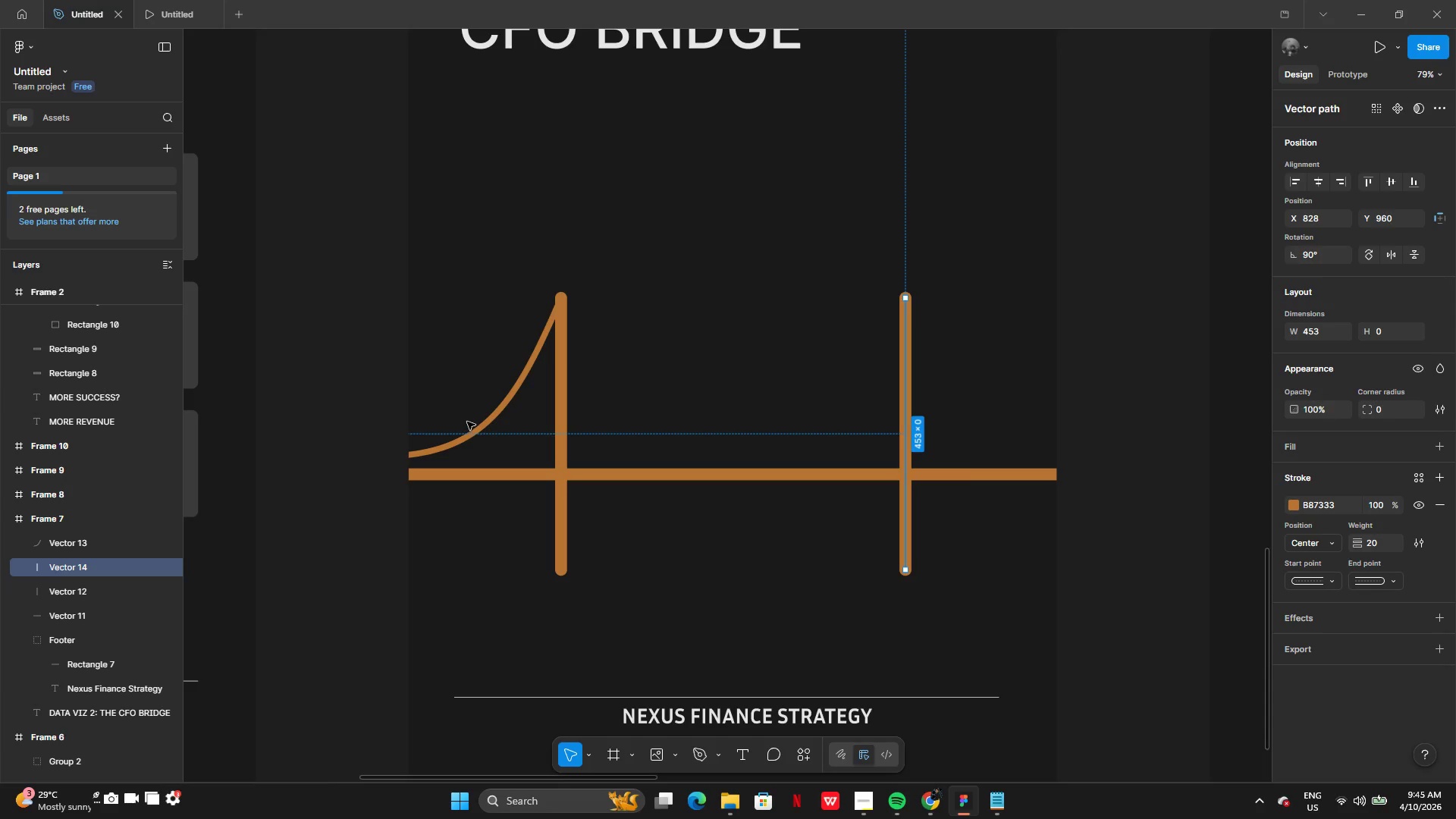 
left_click([477, 428])
 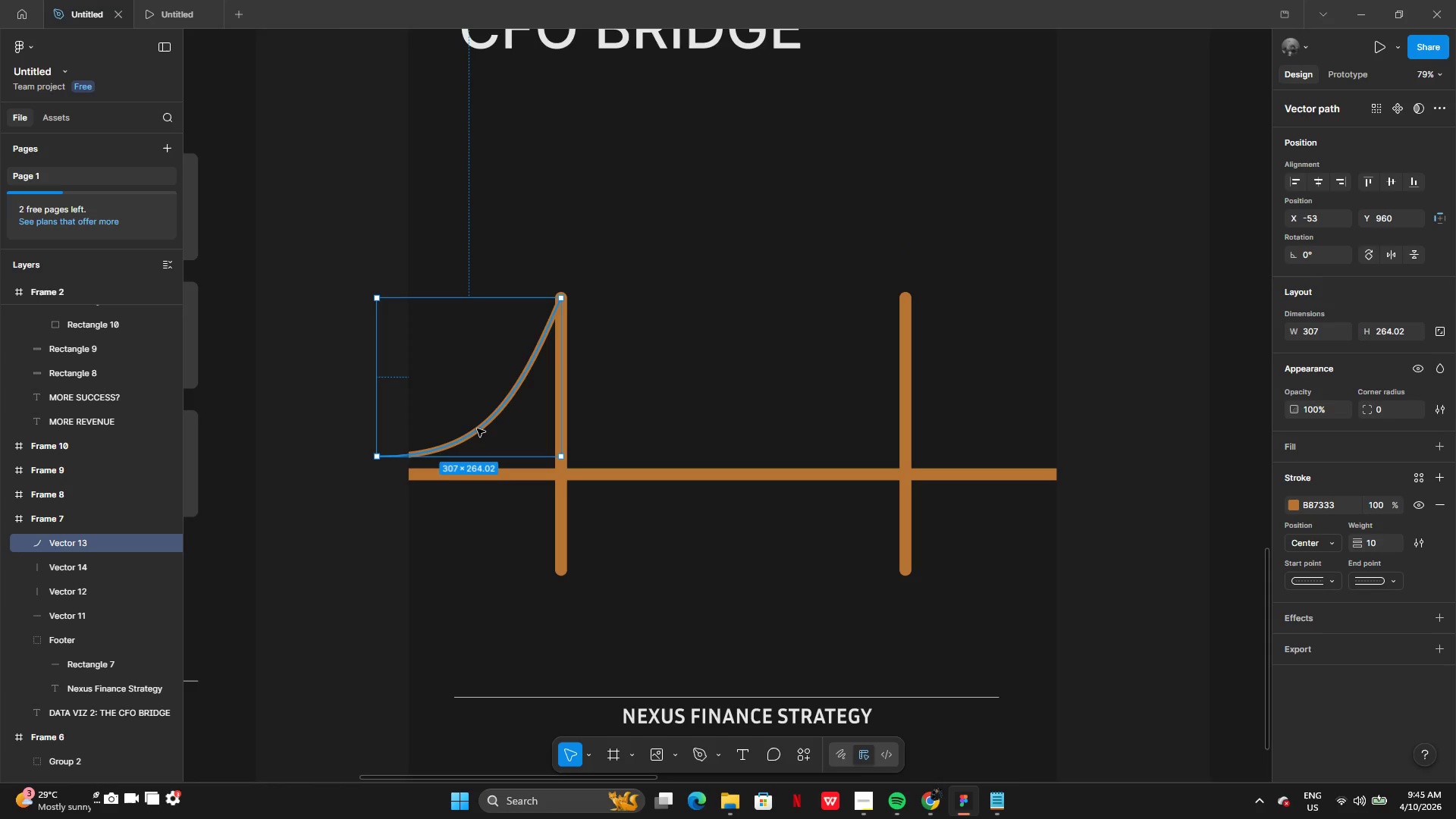 
hold_key(key=AltLeft, duration=0.36)
left_click_drag(start_coordinate=[478, 428], to_coordinate=[529, 430])
 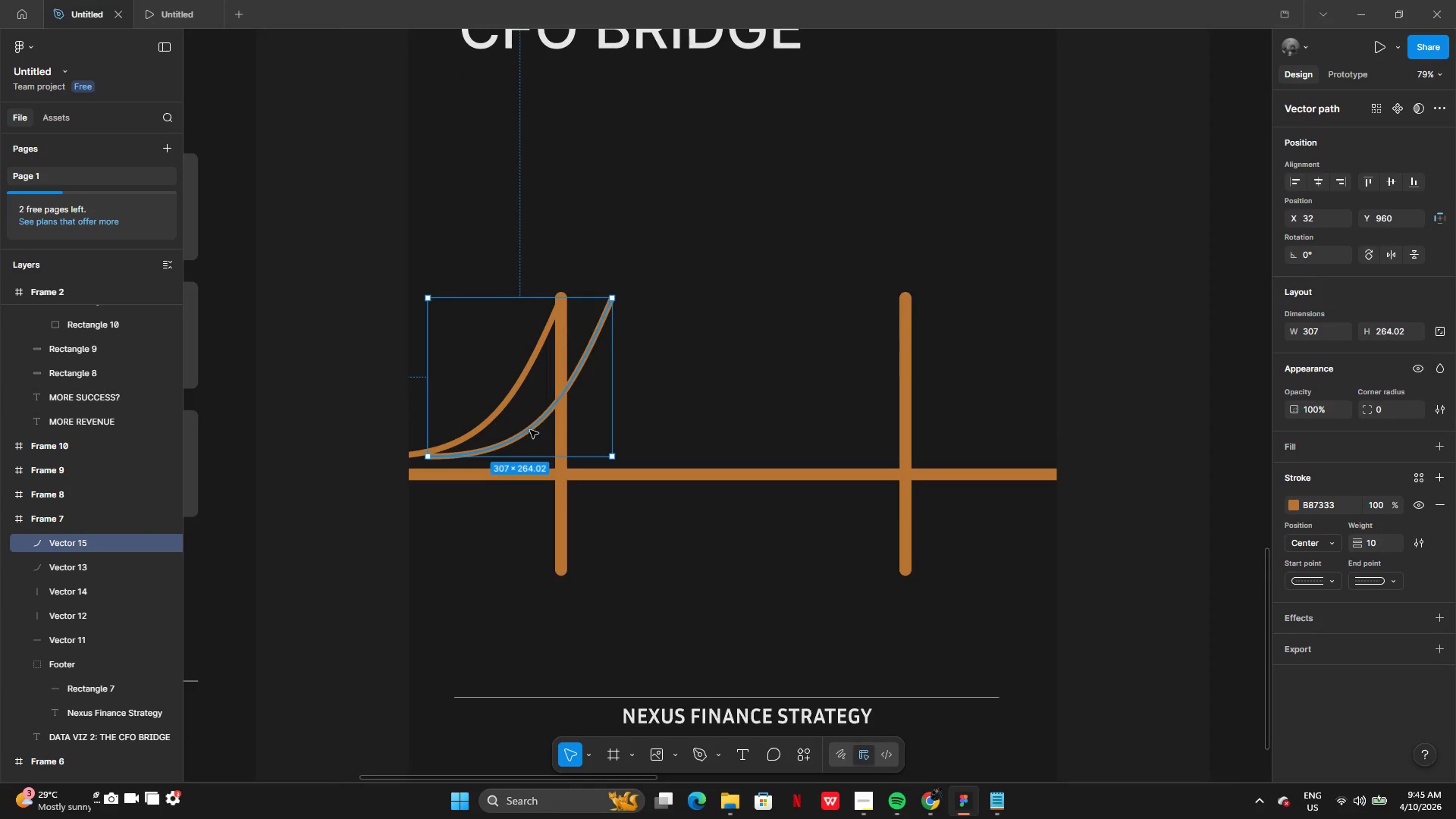 
left_click_drag(start_coordinate=[530, 430], to_coordinate=[821, 428])
 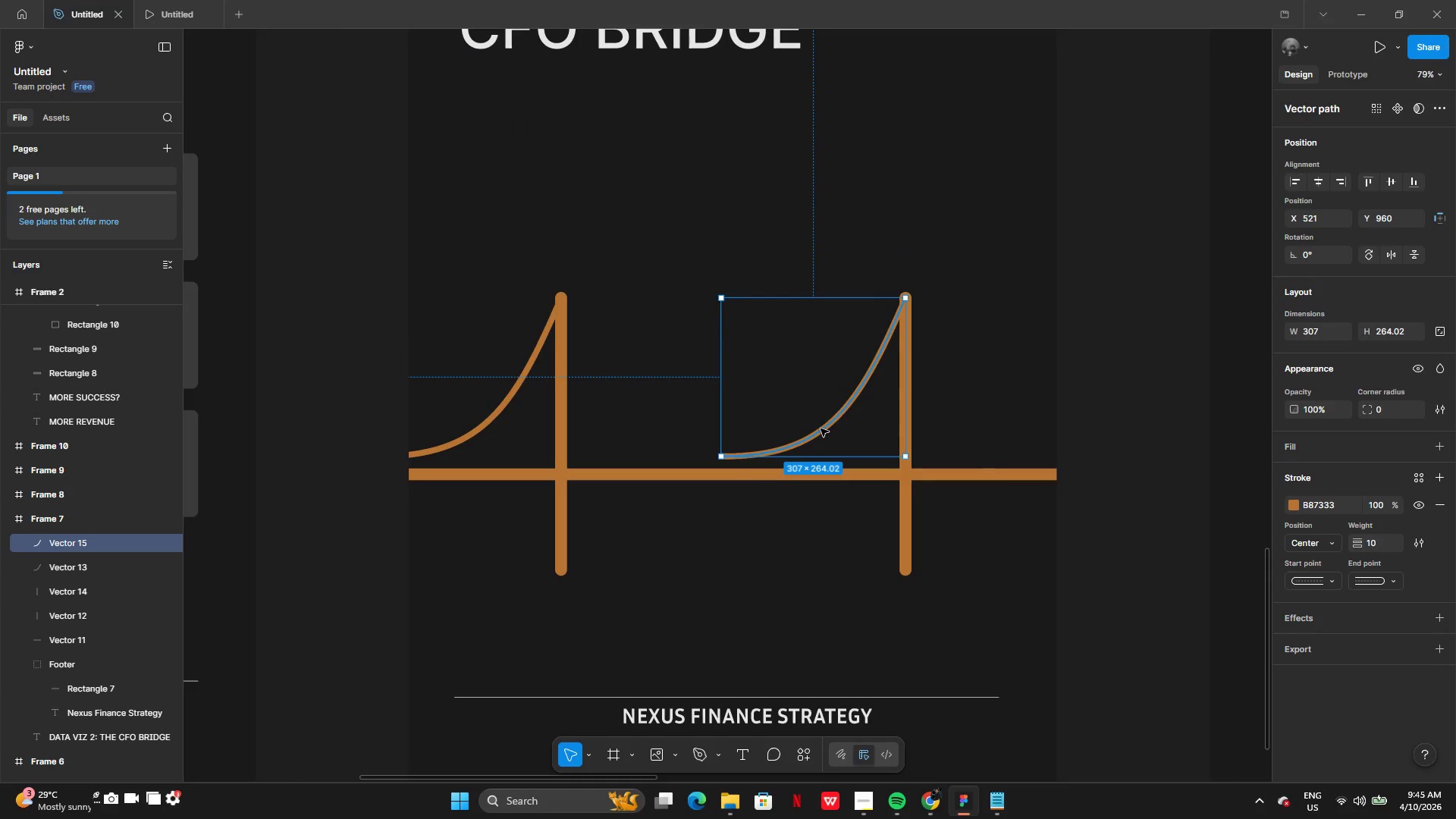 
right_click([821, 428])
 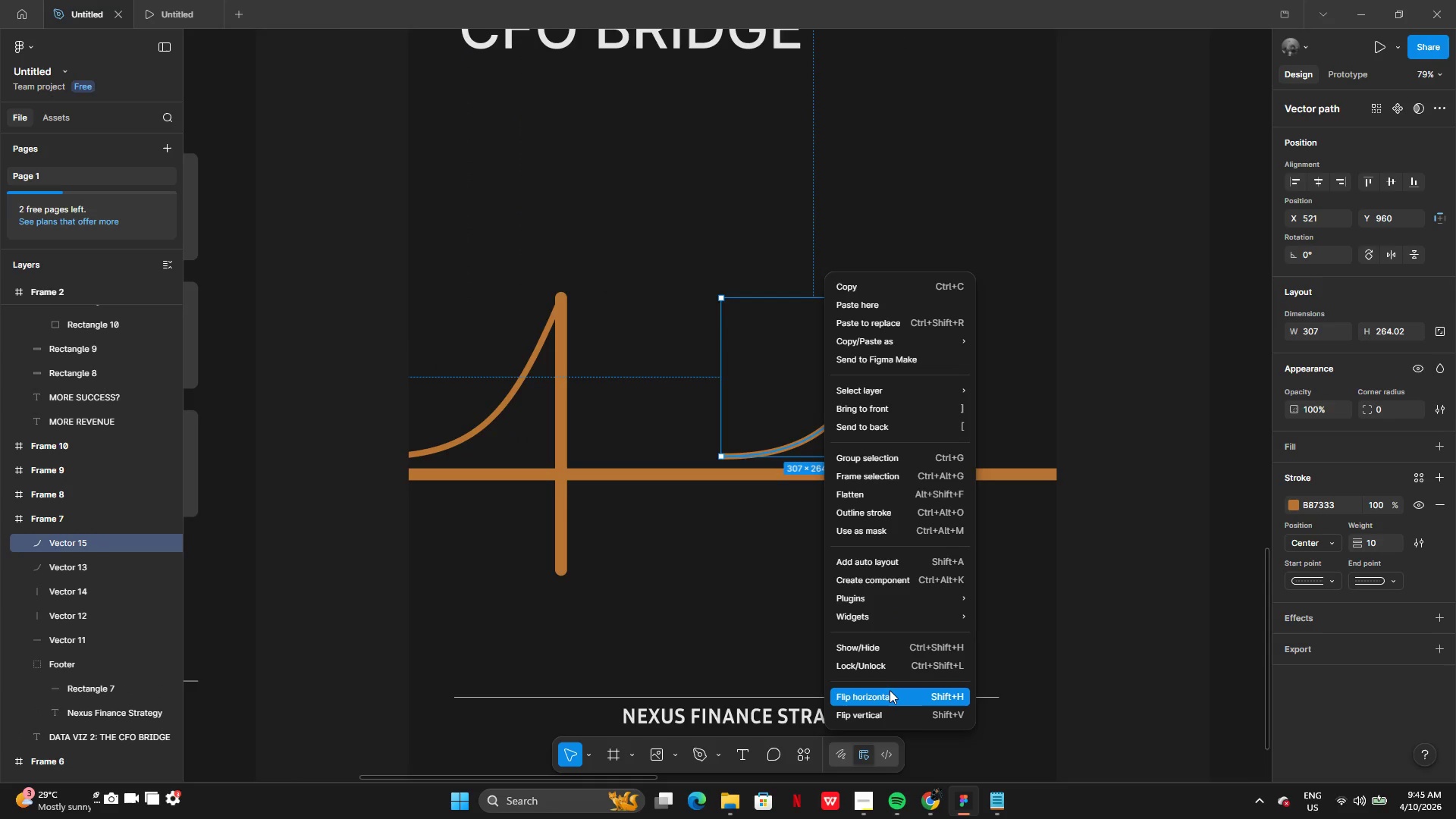 
left_click([890, 690])
 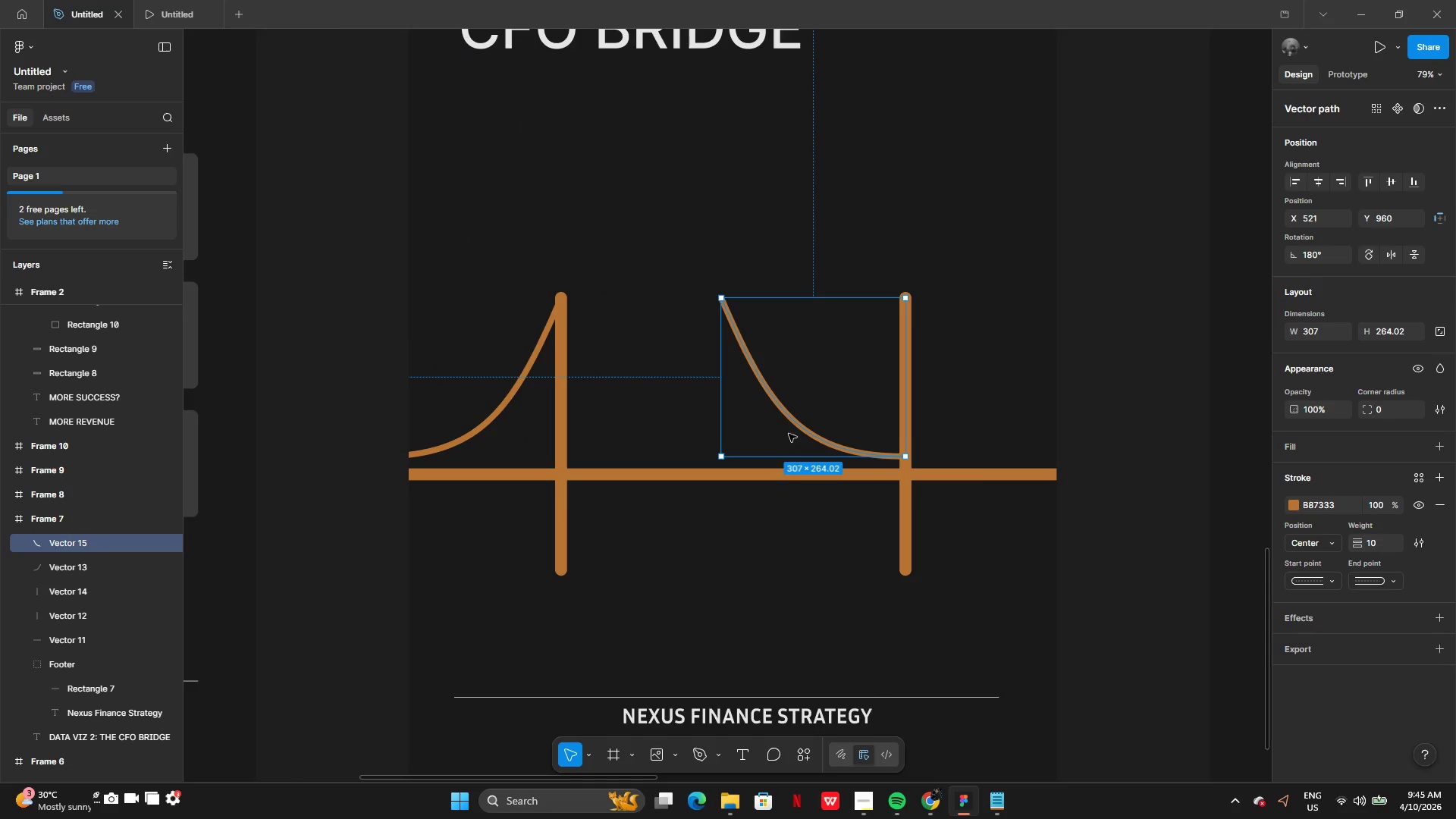 
left_click_drag(start_coordinate=[794, 421], to_coordinate=[977, 423])
 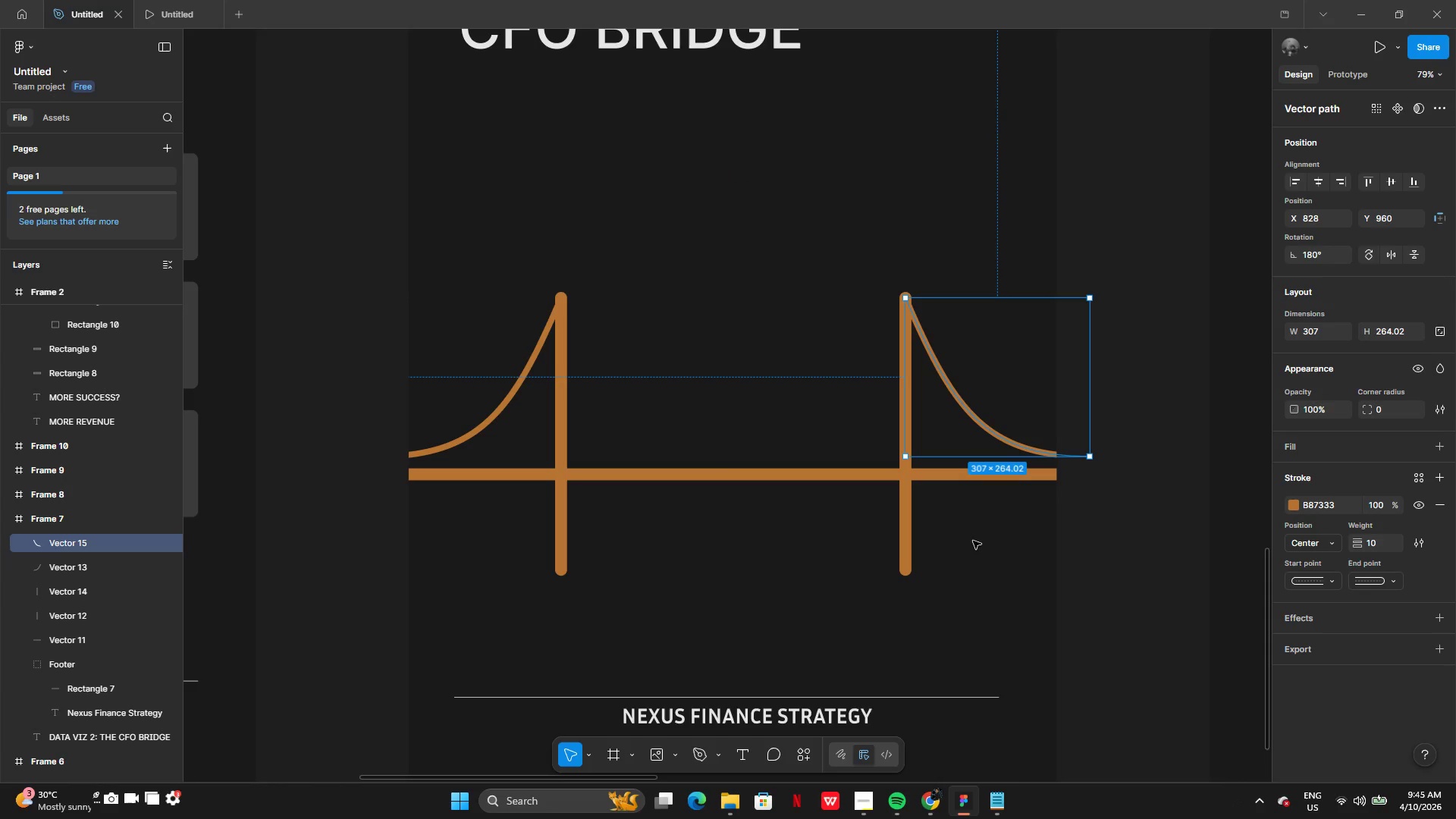 
left_click([973, 541])
 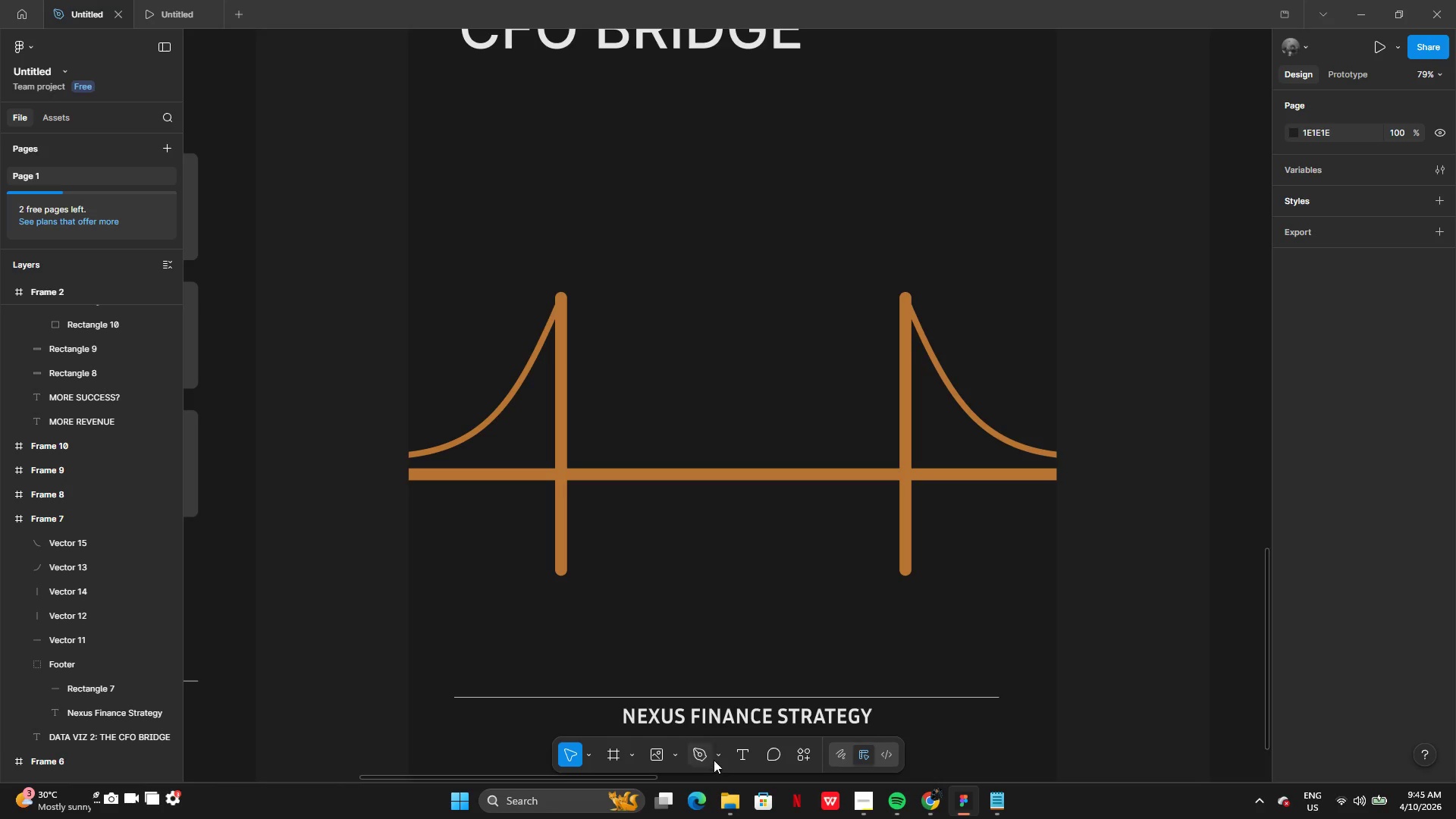 
left_click([697, 758])
 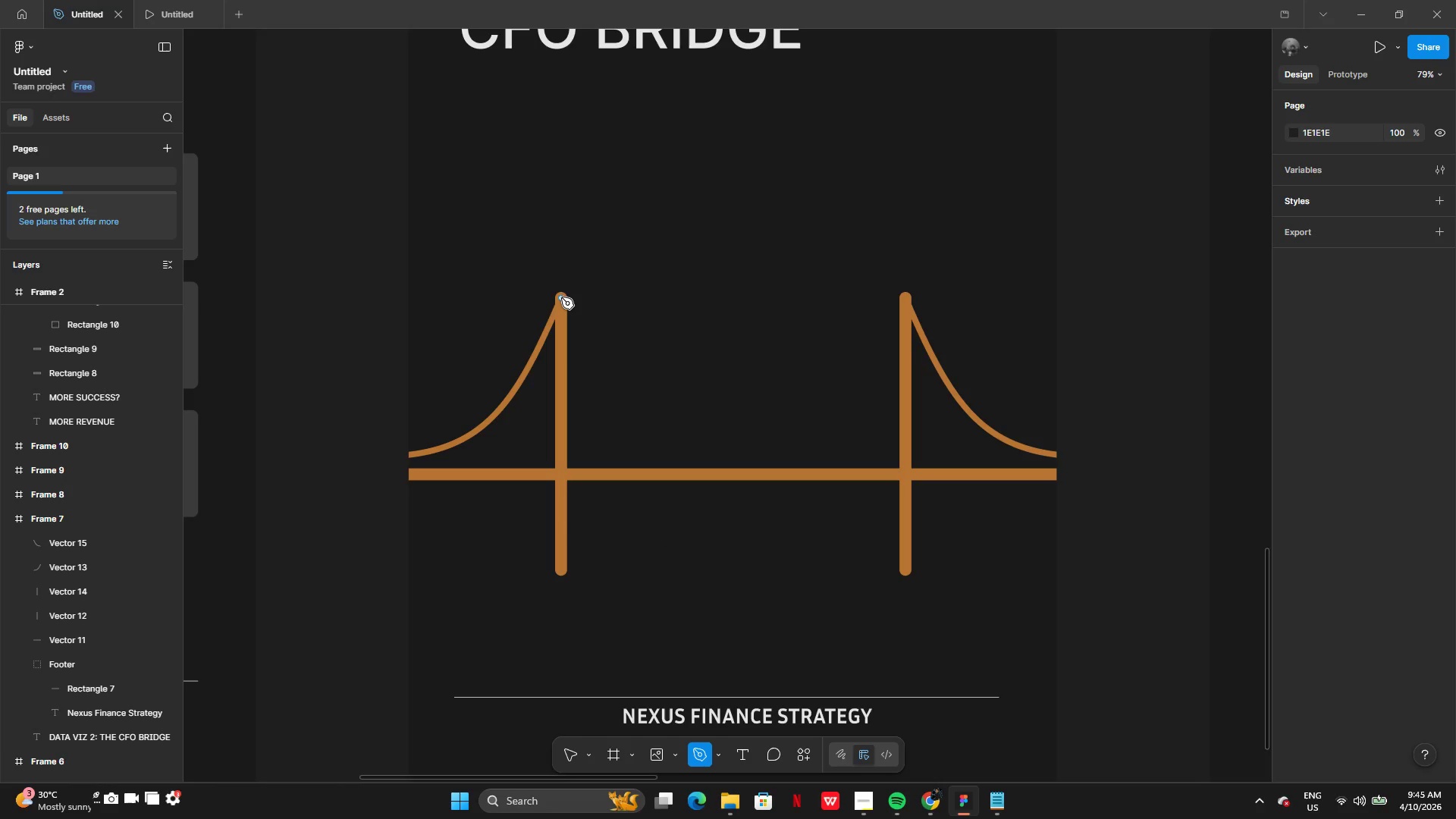 
left_click([561, 297])
 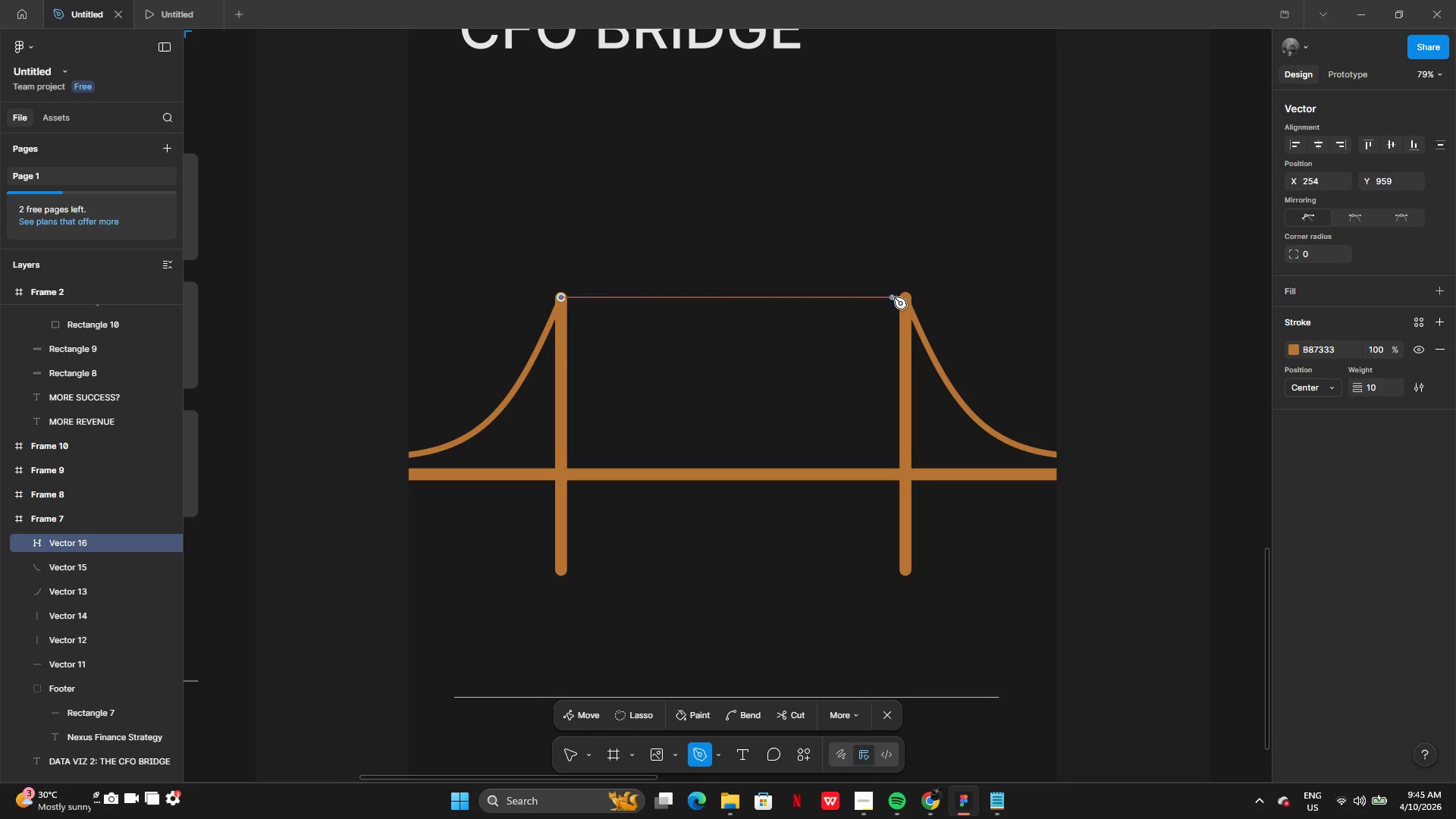 
left_click([905, 297])
 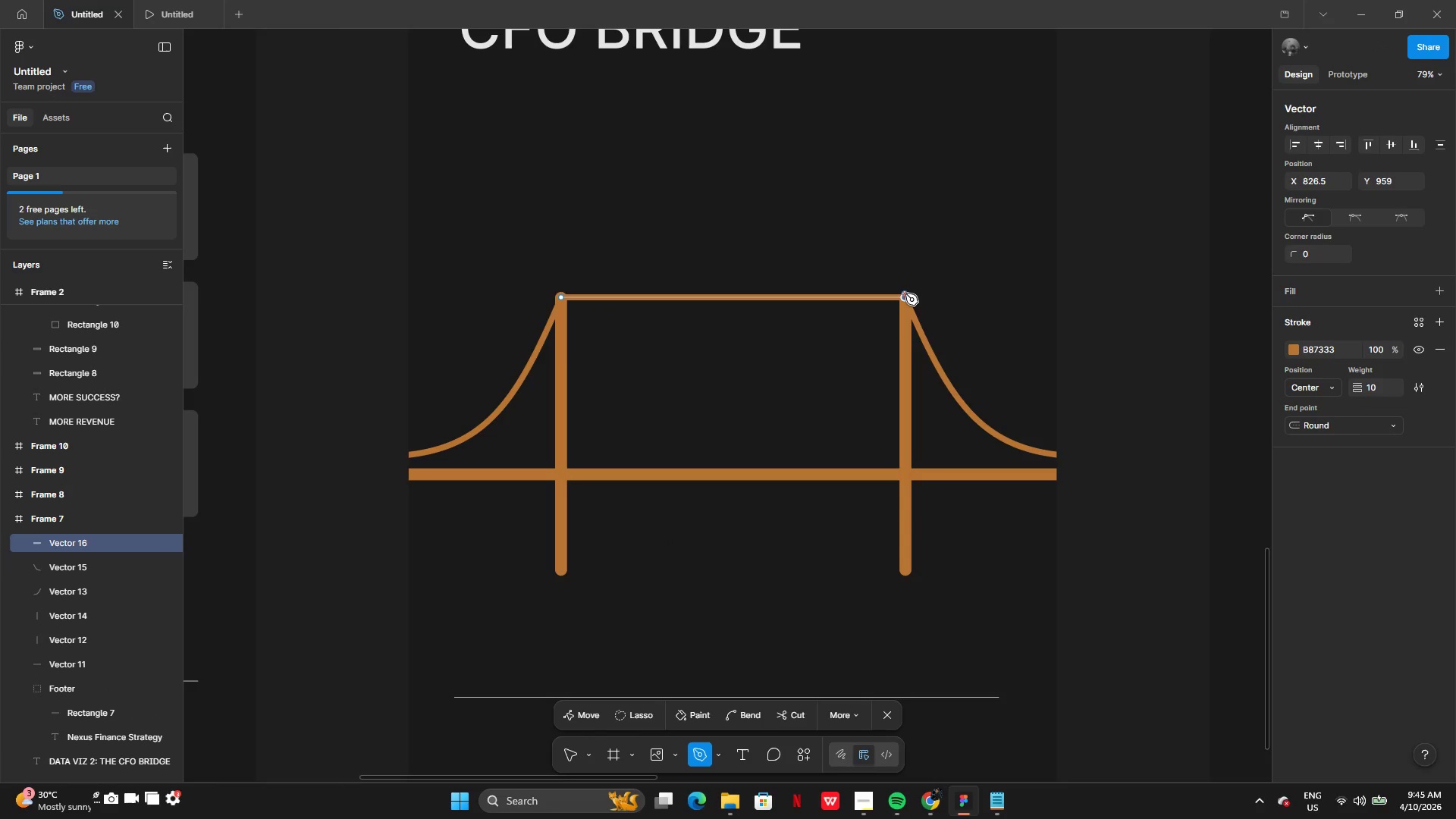 
key(Enter)
 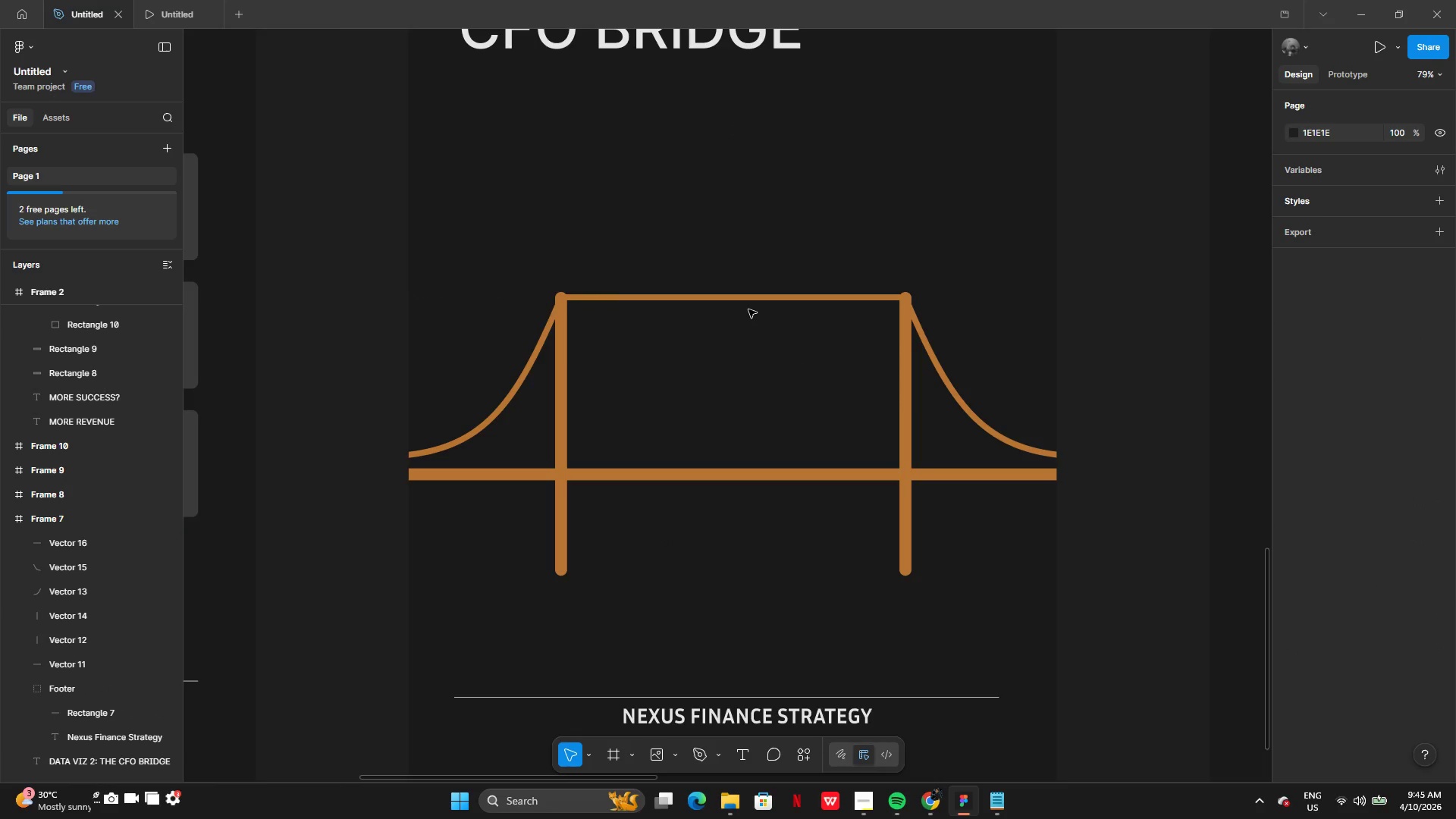 
double_click([739, 298])
 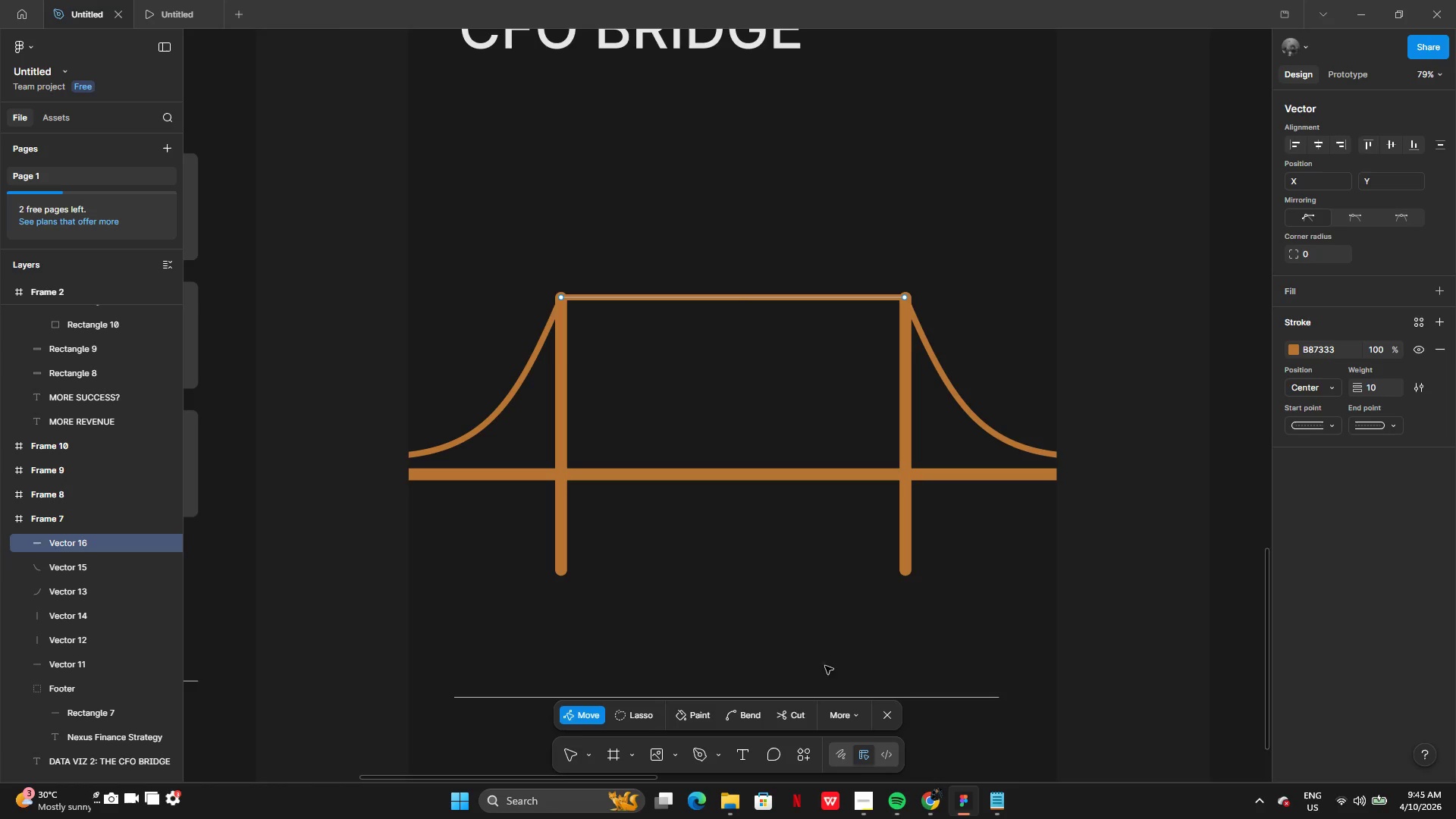 
left_click([804, 722])
 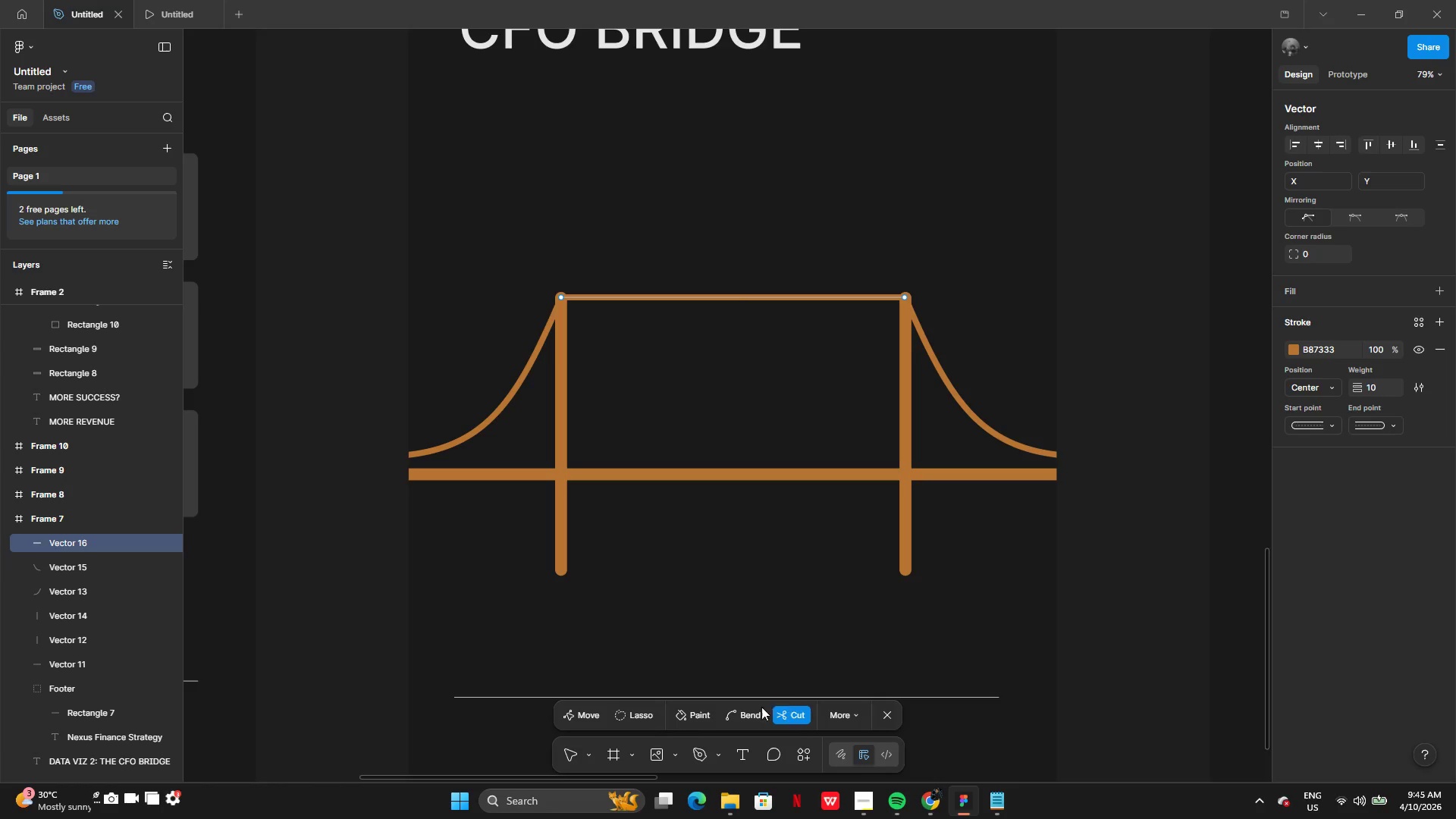 
left_click([739, 713])
 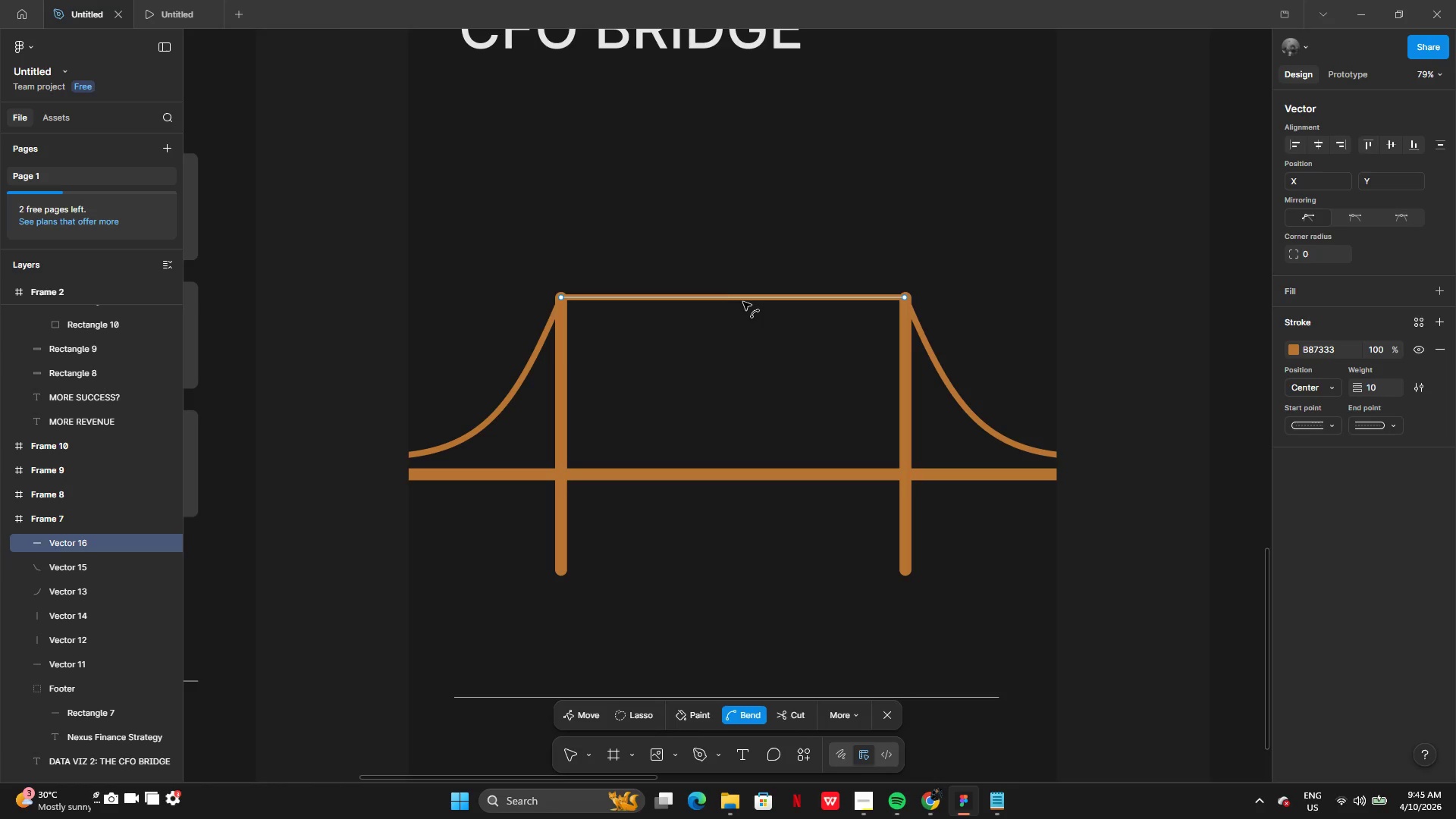 
left_click_drag(start_coordinate=[744, 301], to_coordinate=[747, 443])
 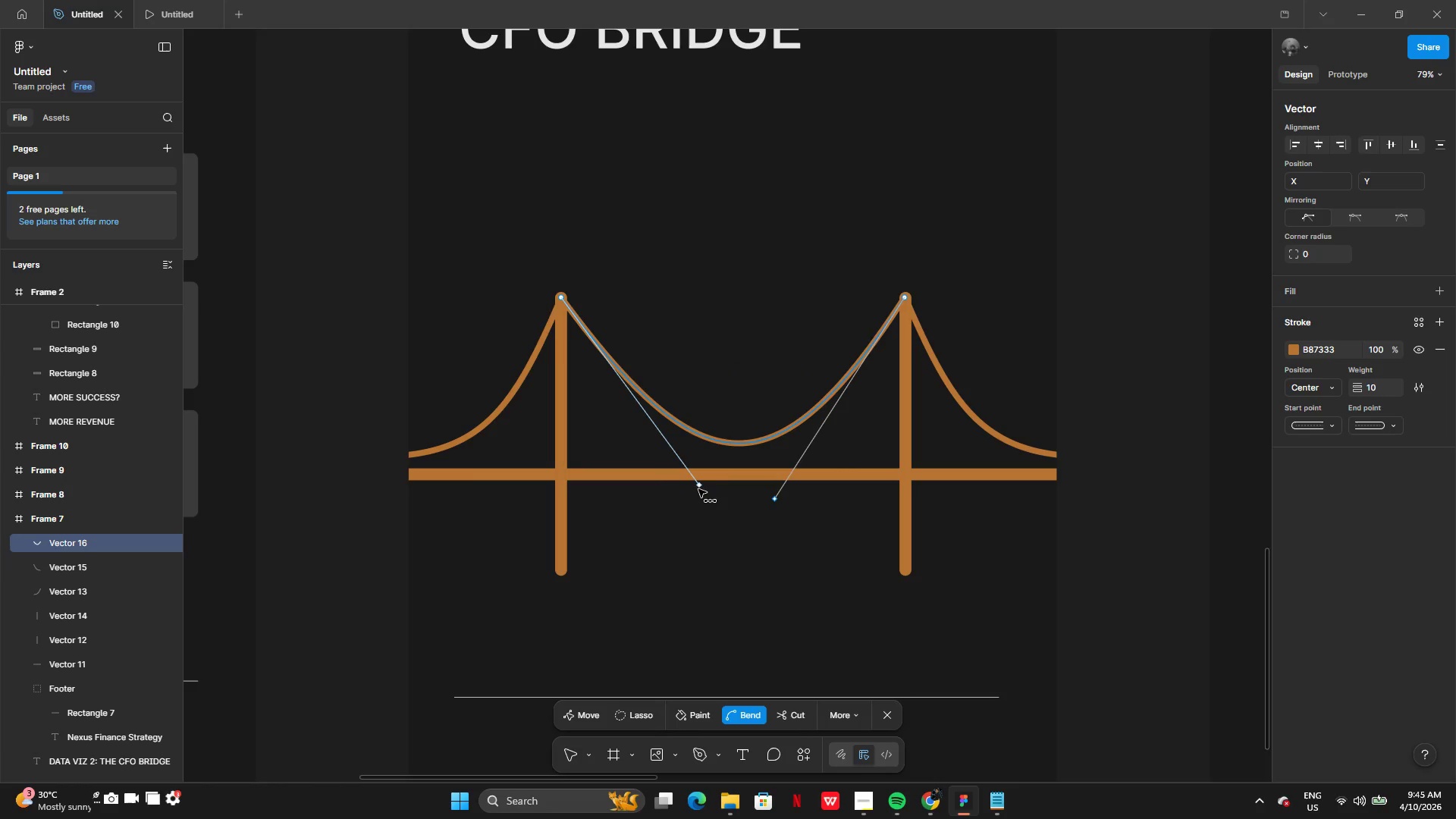 
left_click_drag(start_coordinate=[698, 489], to_coordinate=[656, 492])
 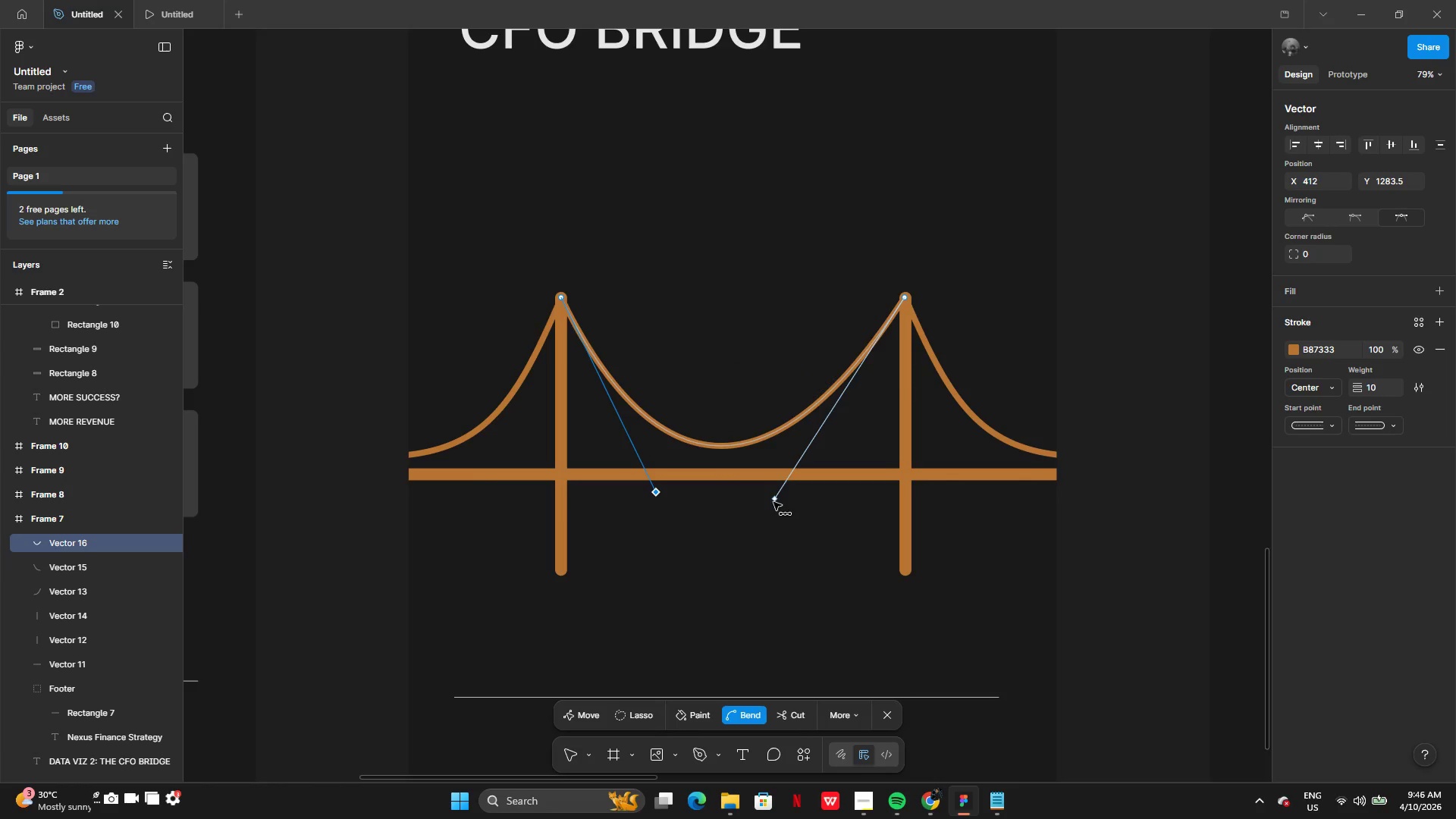 
left_click_drag(start_coordinate=[775, 502], to_coordinate=[821, 494])
 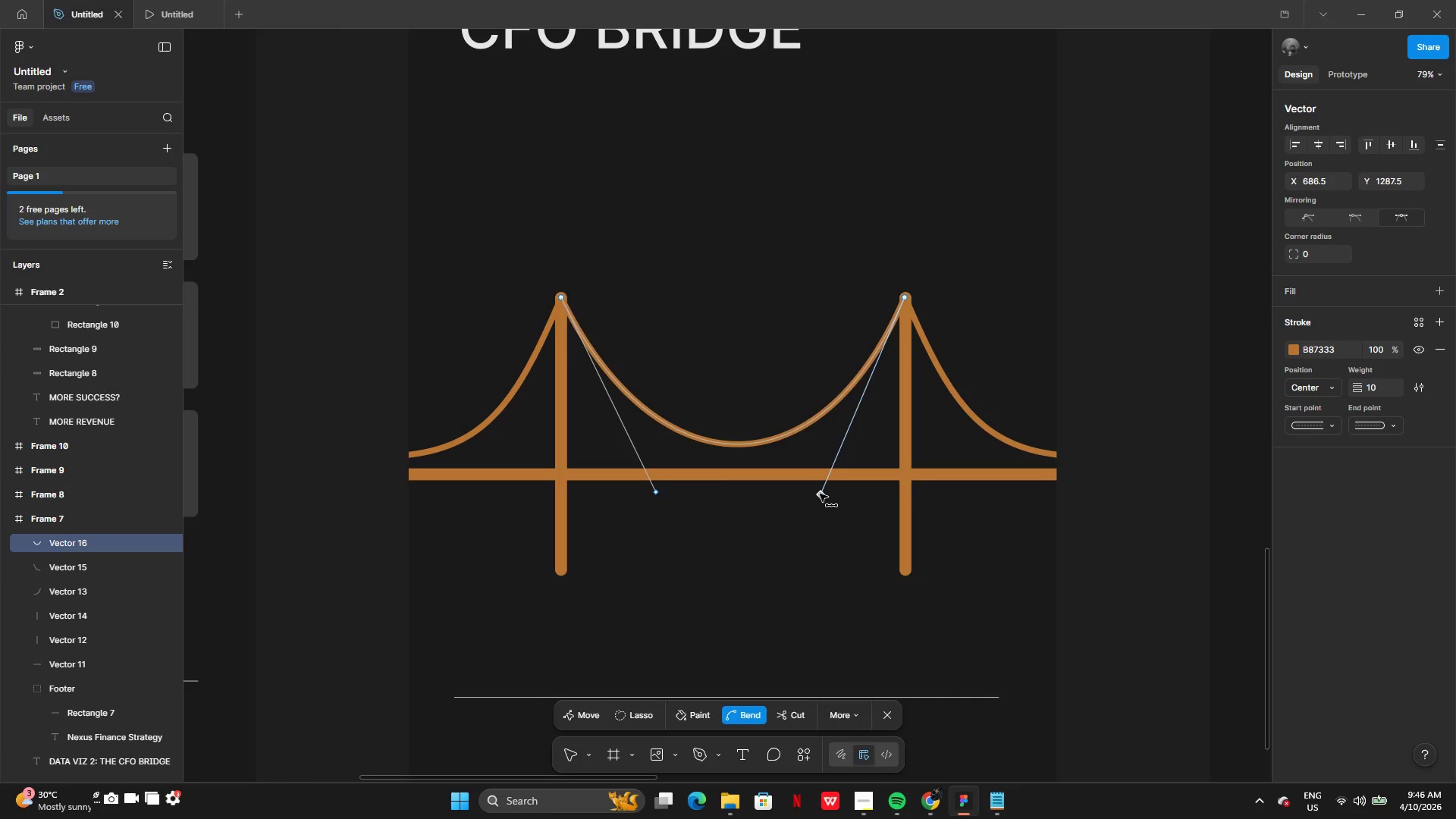 
key(Enter)
 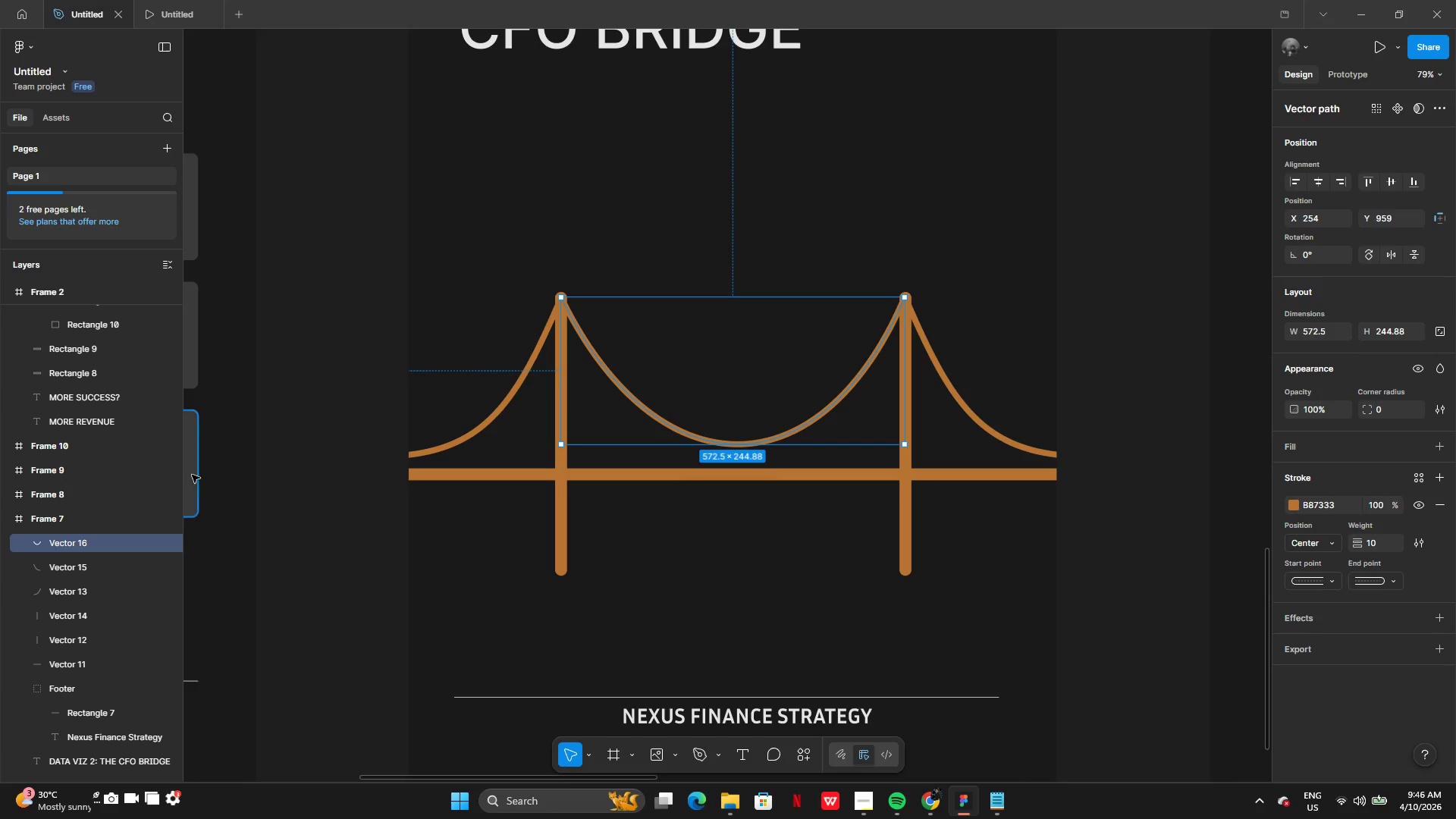 
left_click([266, 455])
 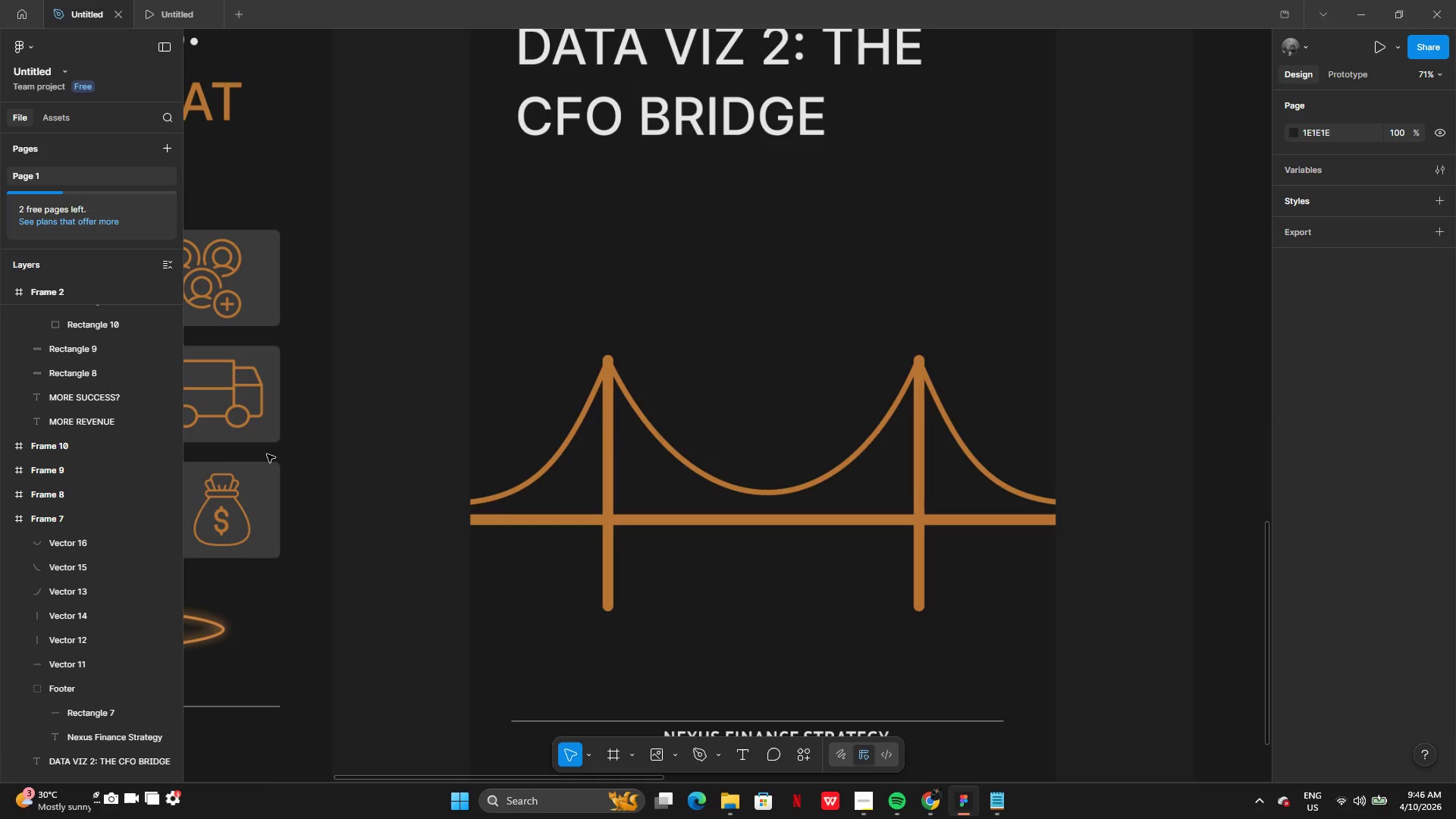 
wait(9.92)
 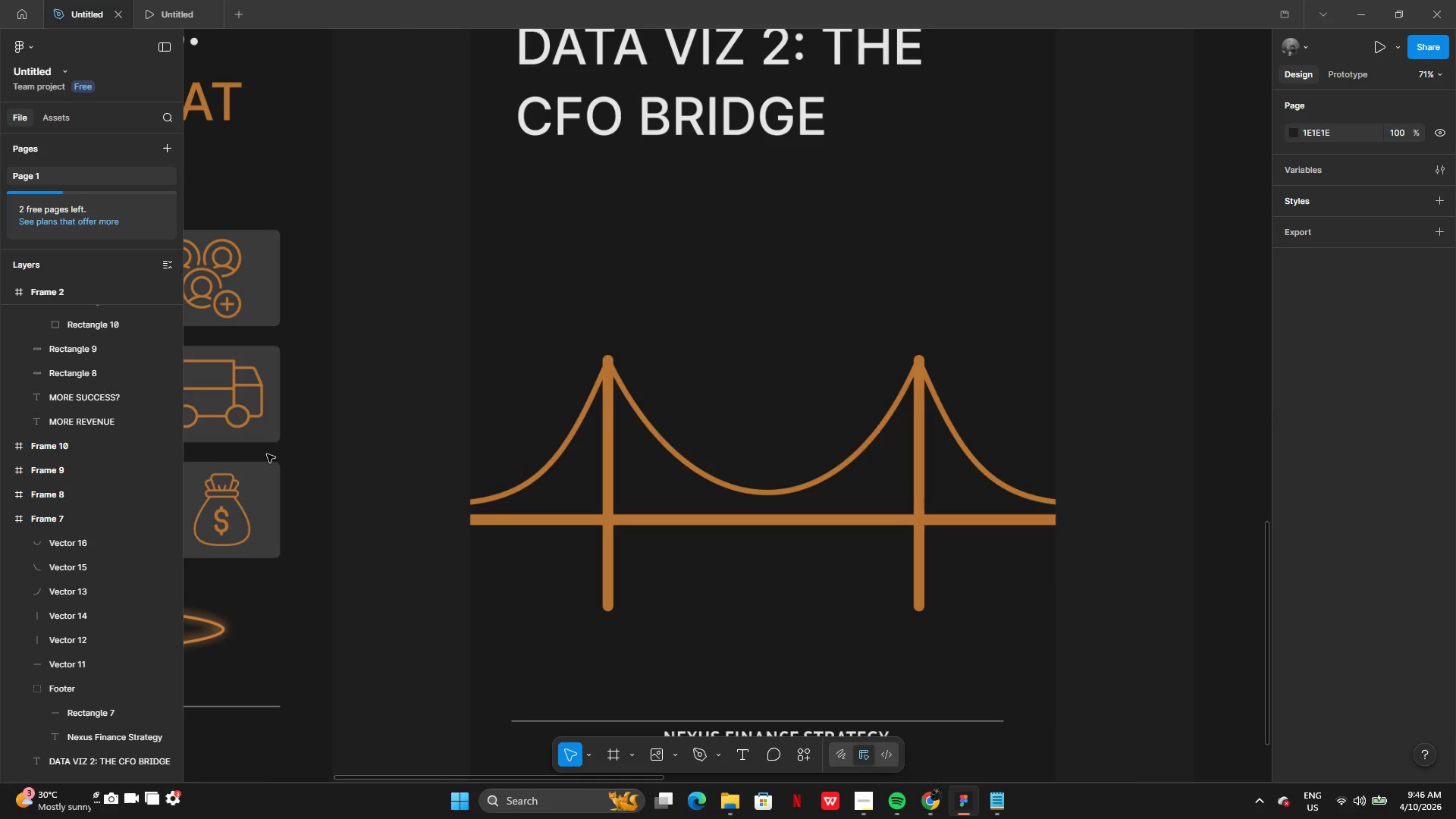 
left_click([524, 531])
 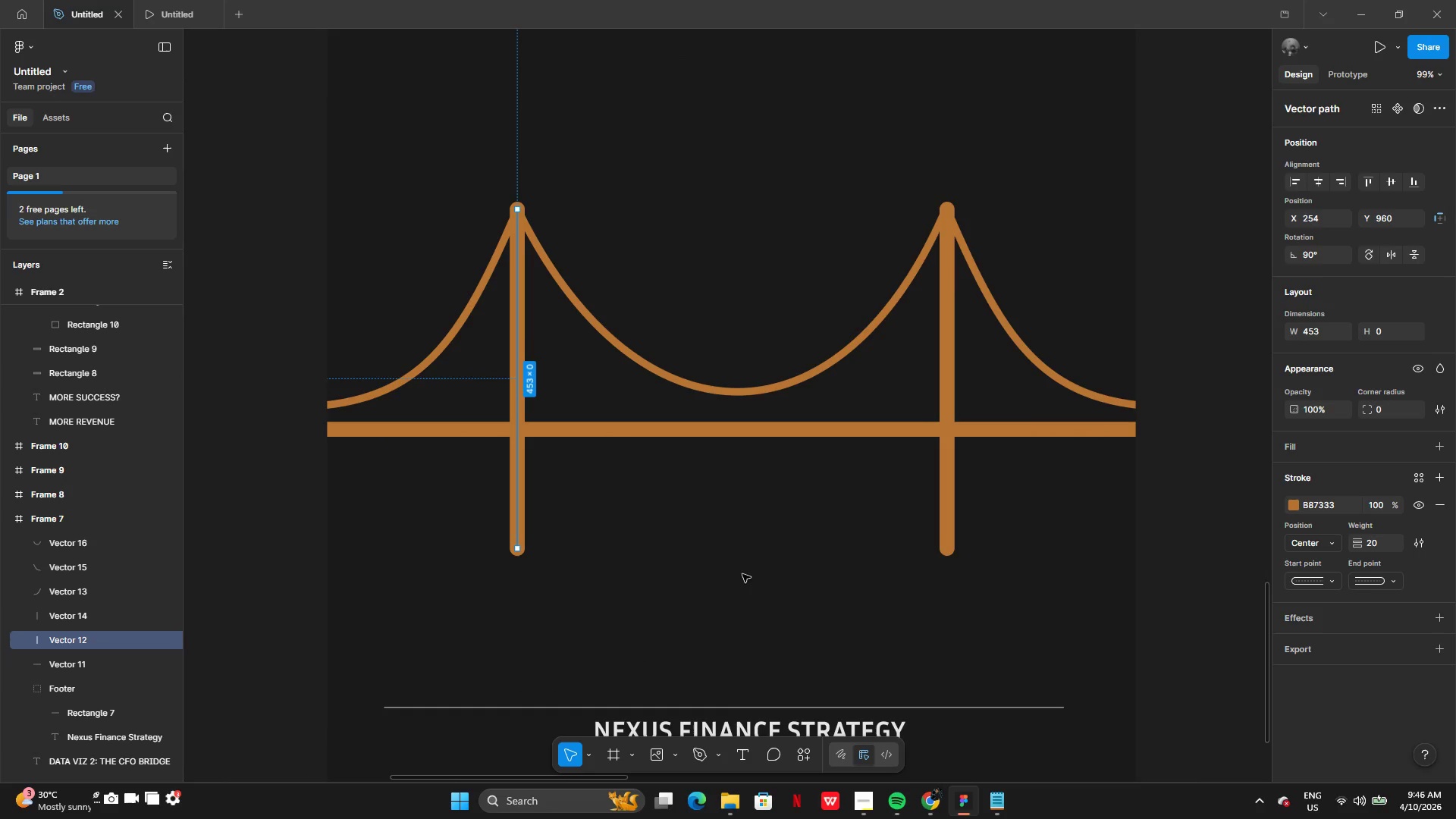 
hold_key(key=ShiftLeft, duration=1.12)
left_click([948, 554])
 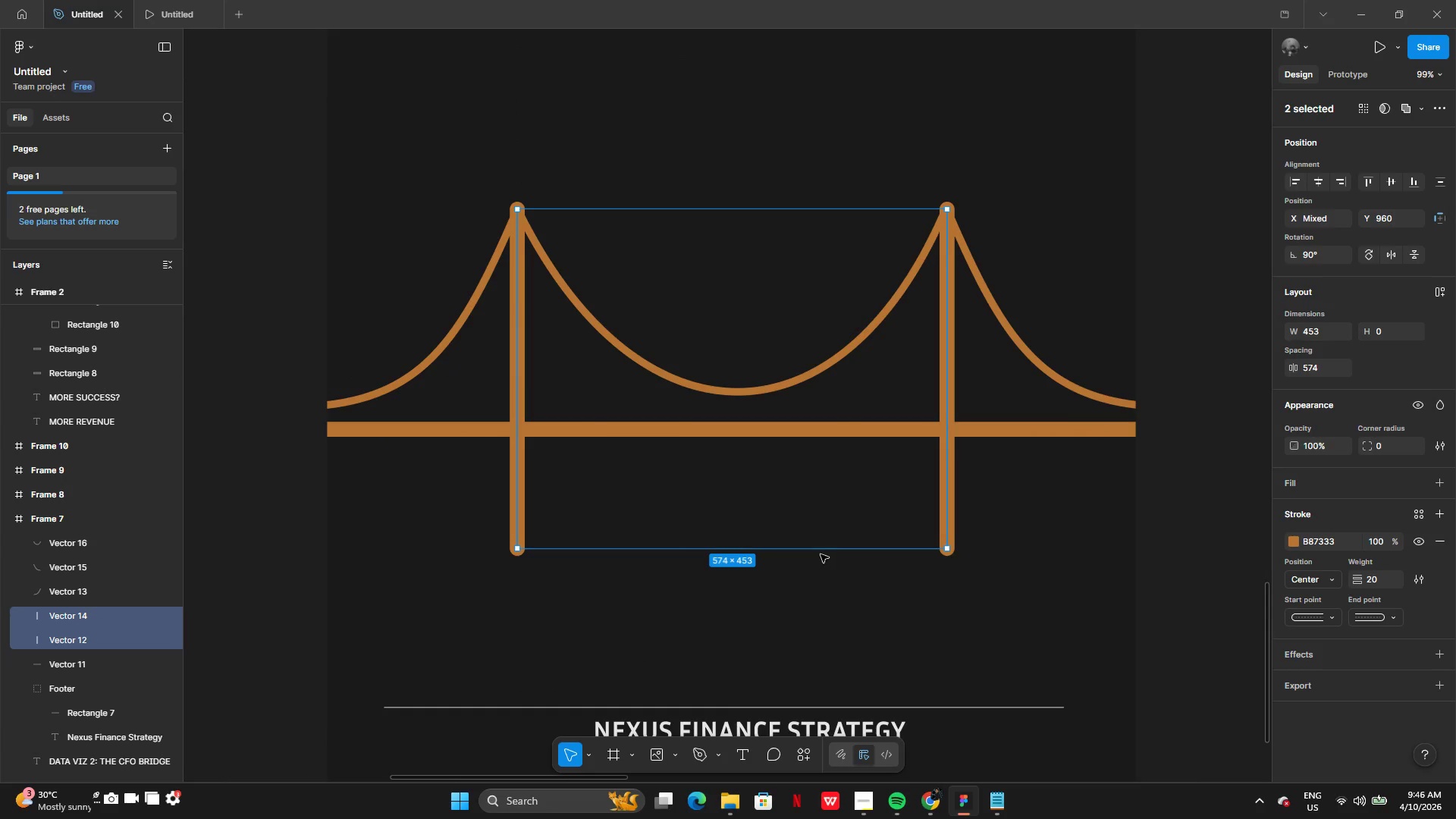 
left_click_drag(start_coordinate=[819, 551], to_coordinate=[820, 515])
 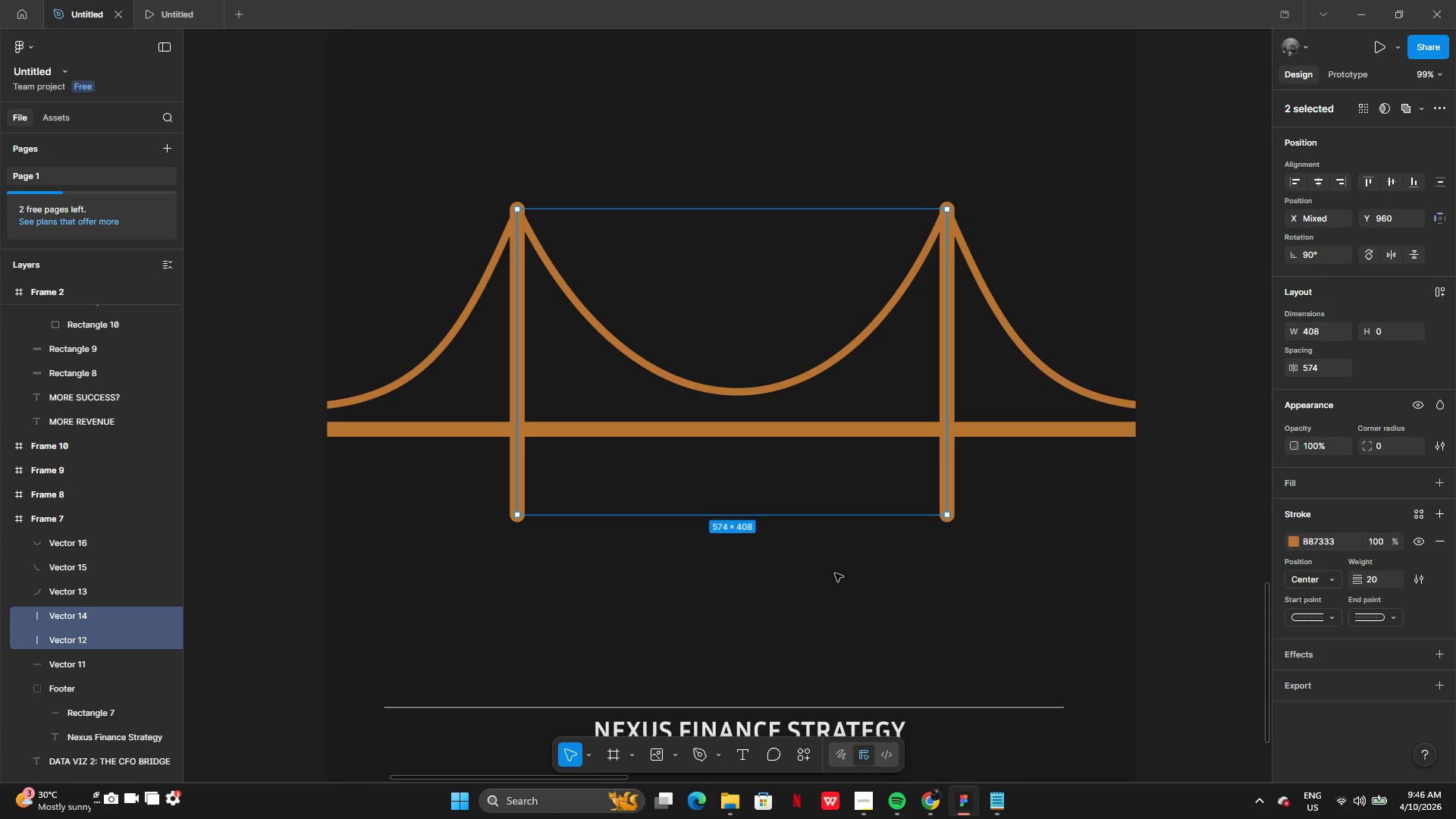 
left_click([835, 573])
 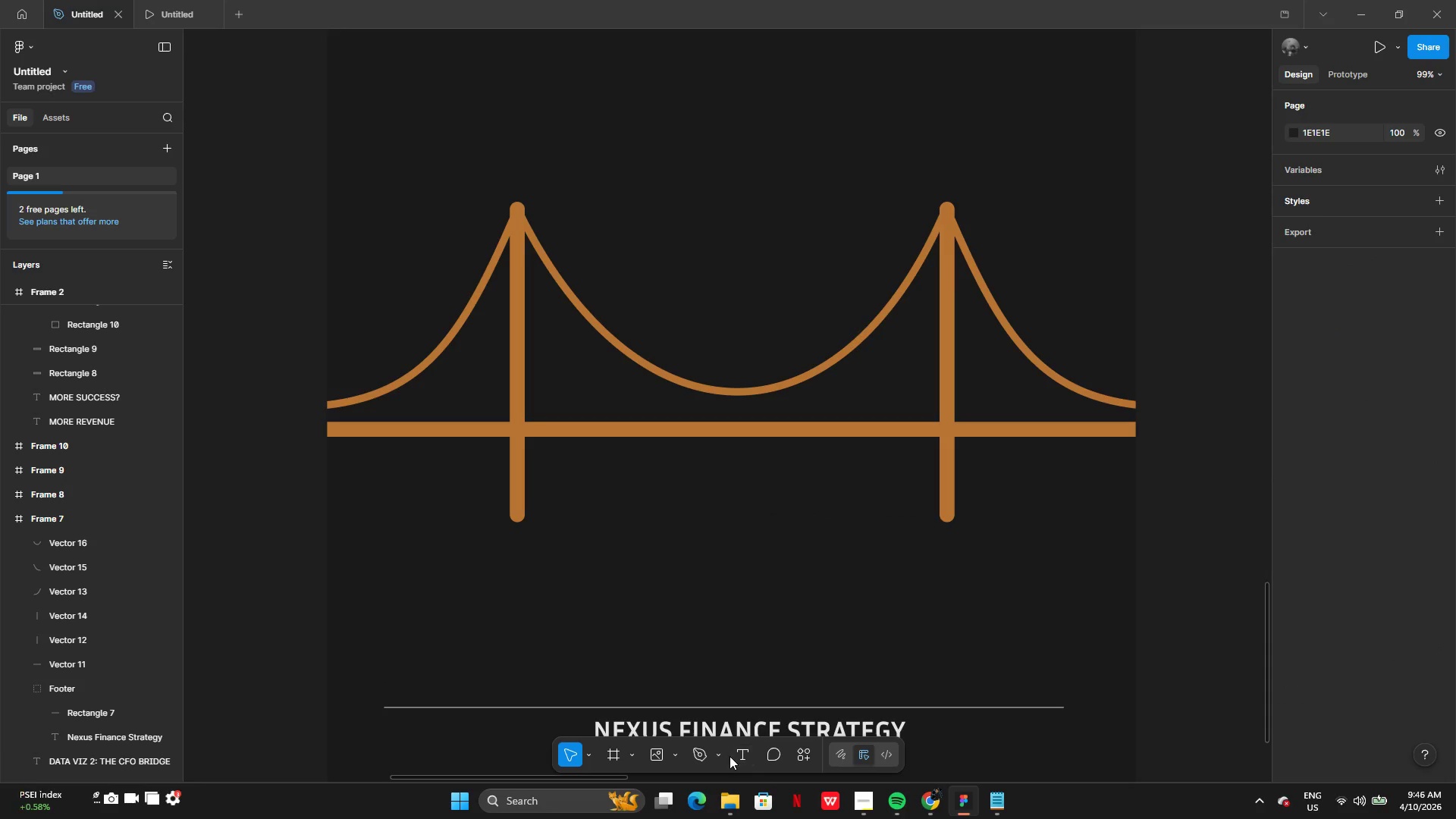 
left_click([699, 756])
 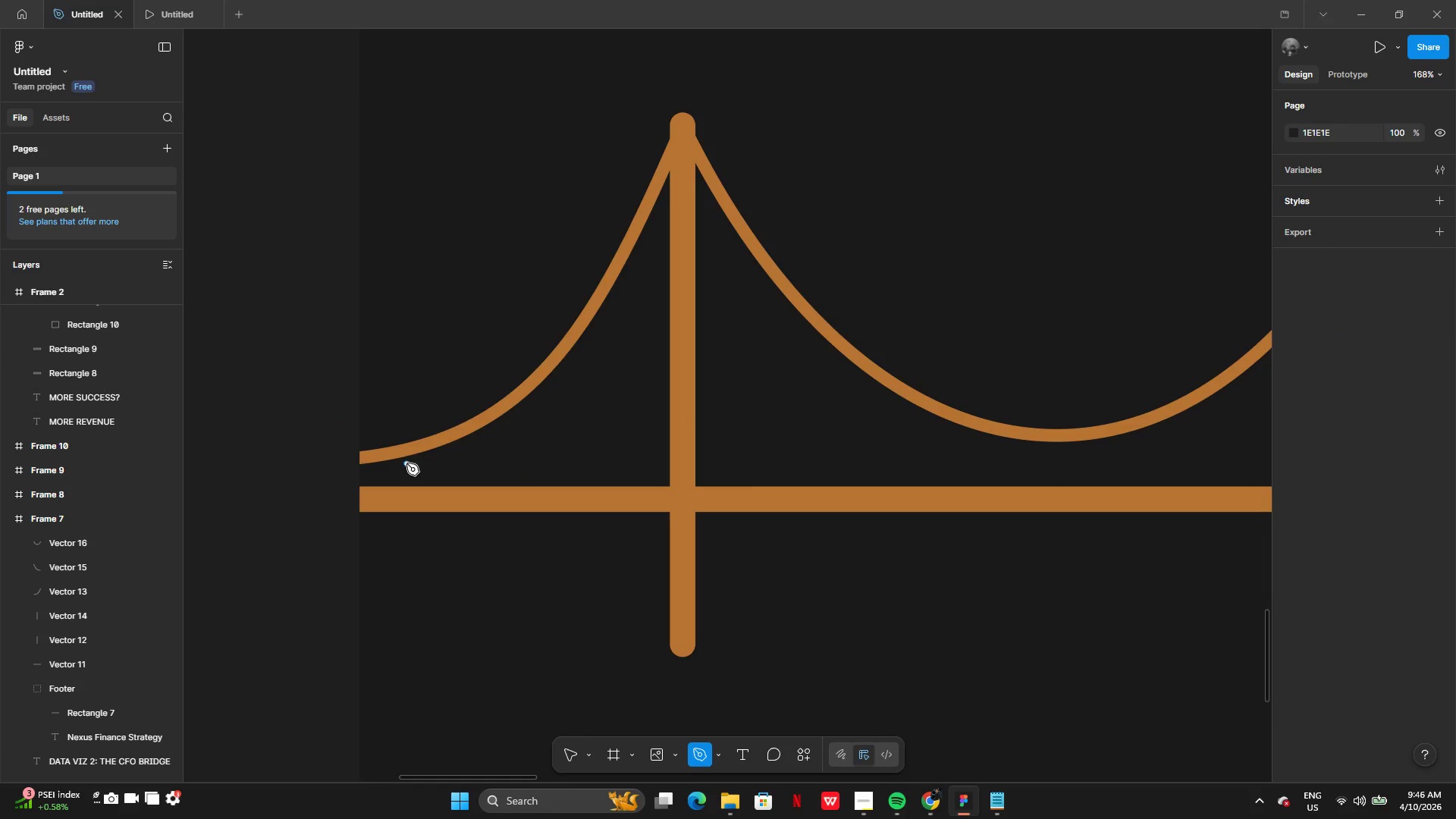 
left_click([391, 463])
 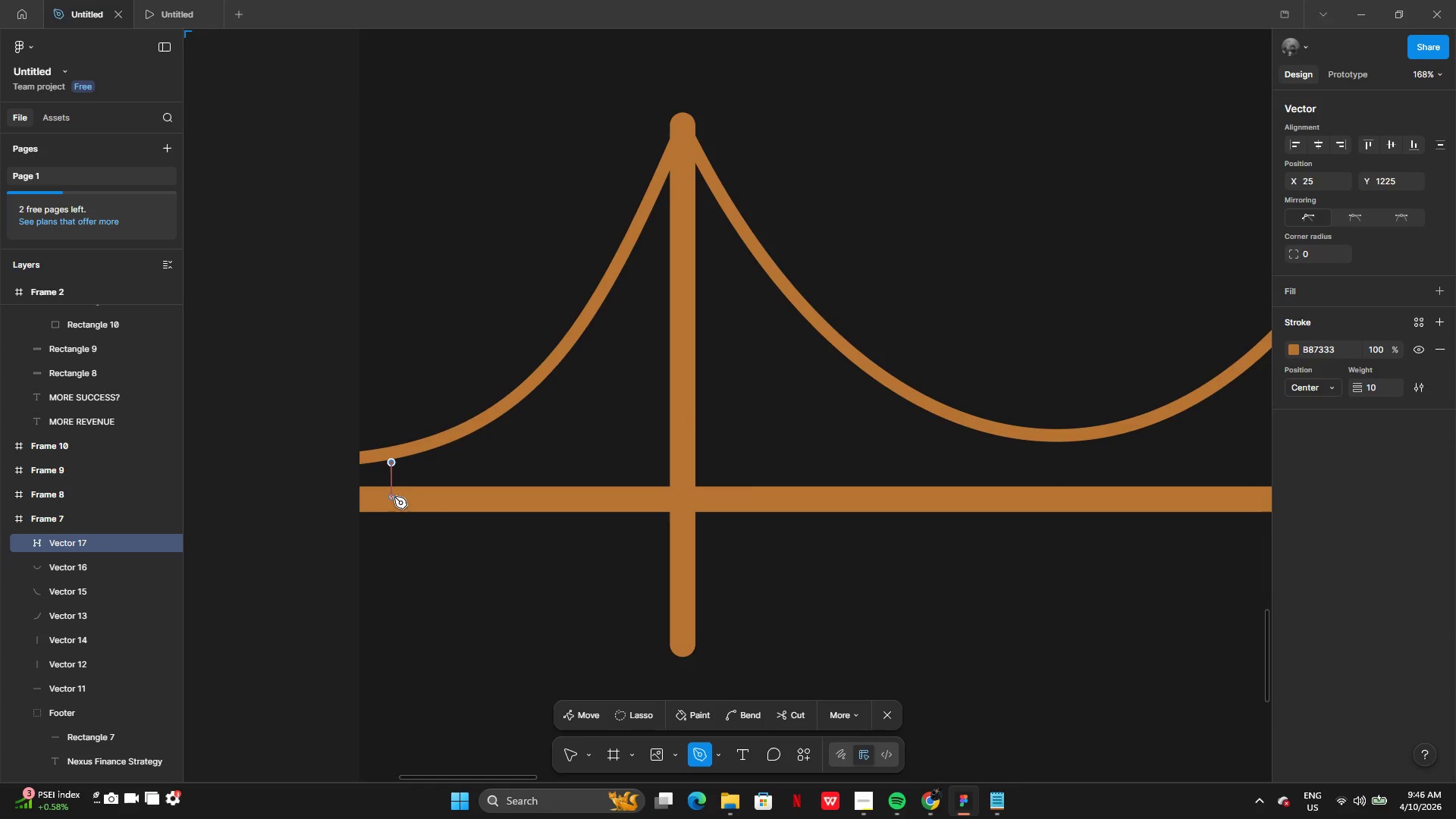 
left_click([394, 496])
 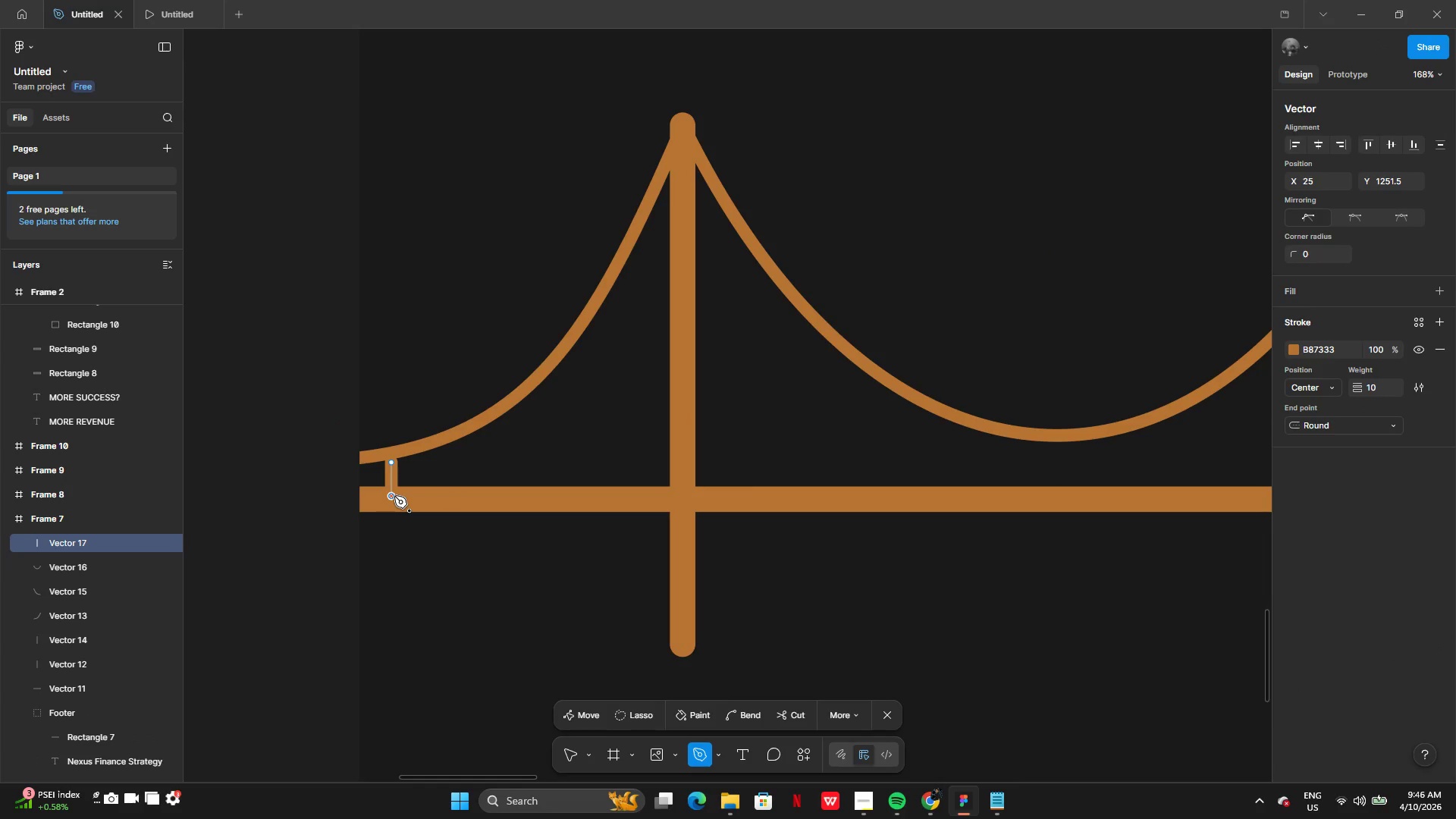 
key(Enter)
 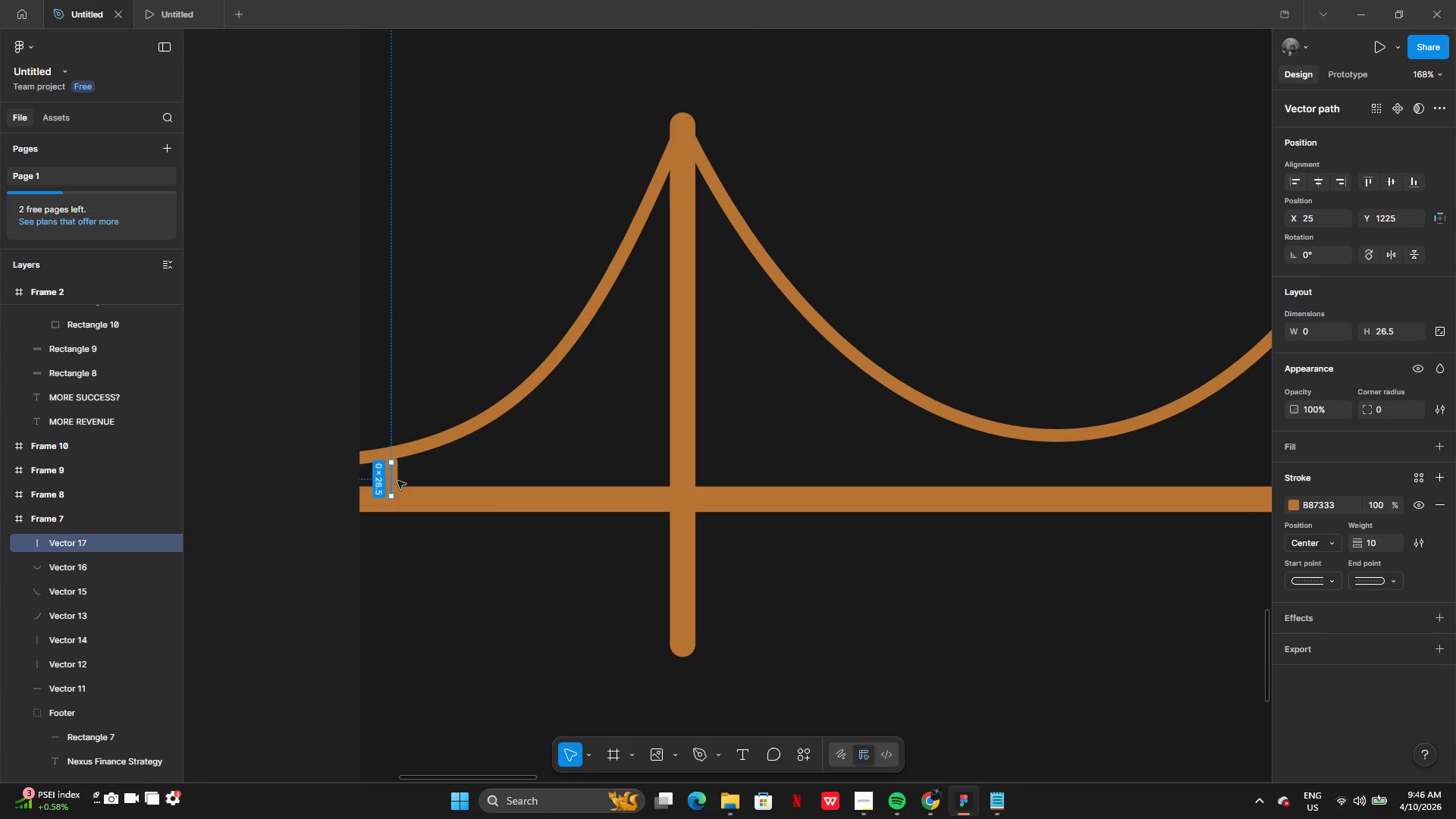 
hold_key(key=AltLeft, duration=0.33)
left_click_drag(start_coordinate=[391, 477], to_coordinate=[412, 477])
 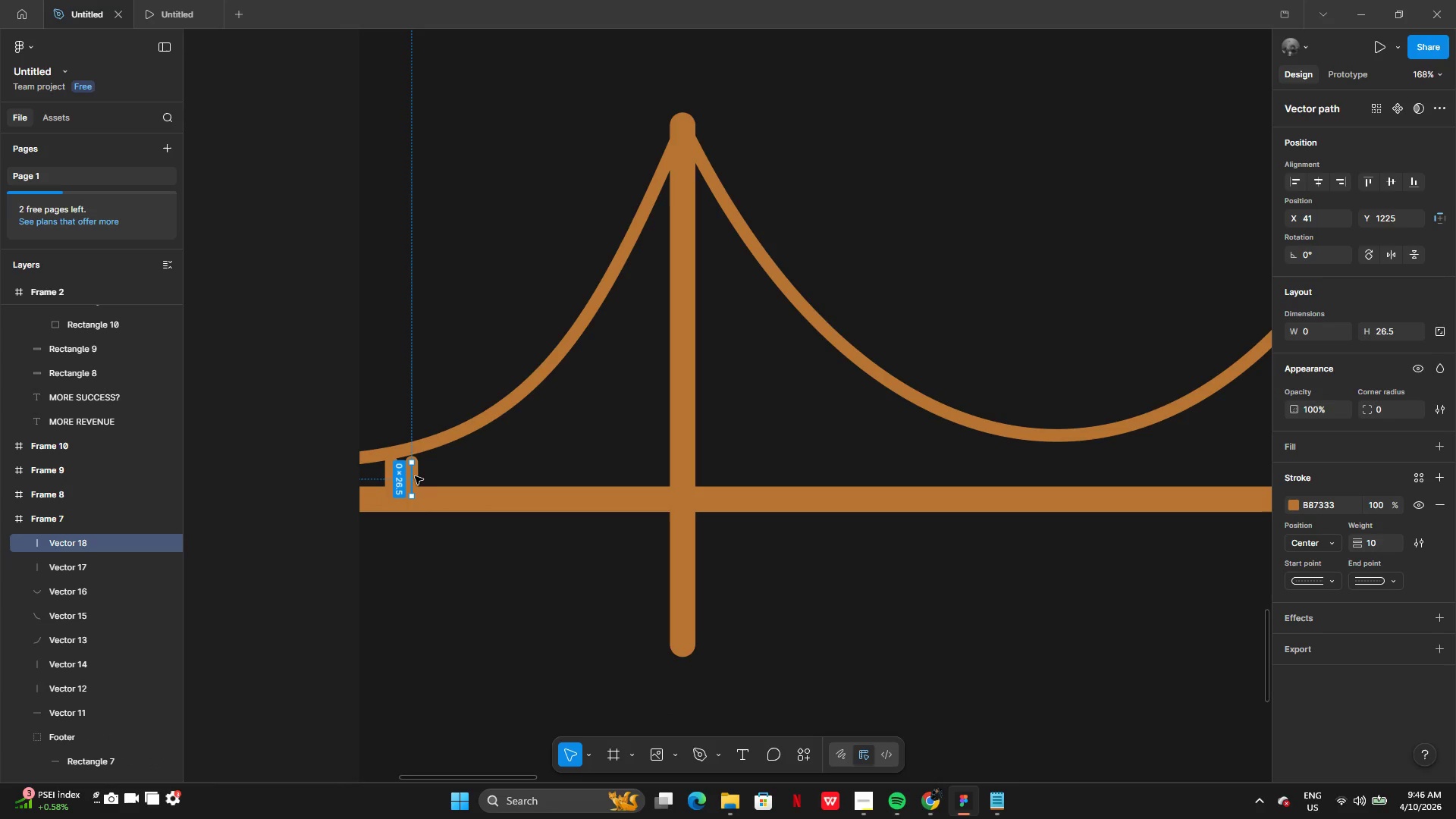 
left_click_drag(start_coordinate=[415, 476], to_coordinate=[457, 460])
 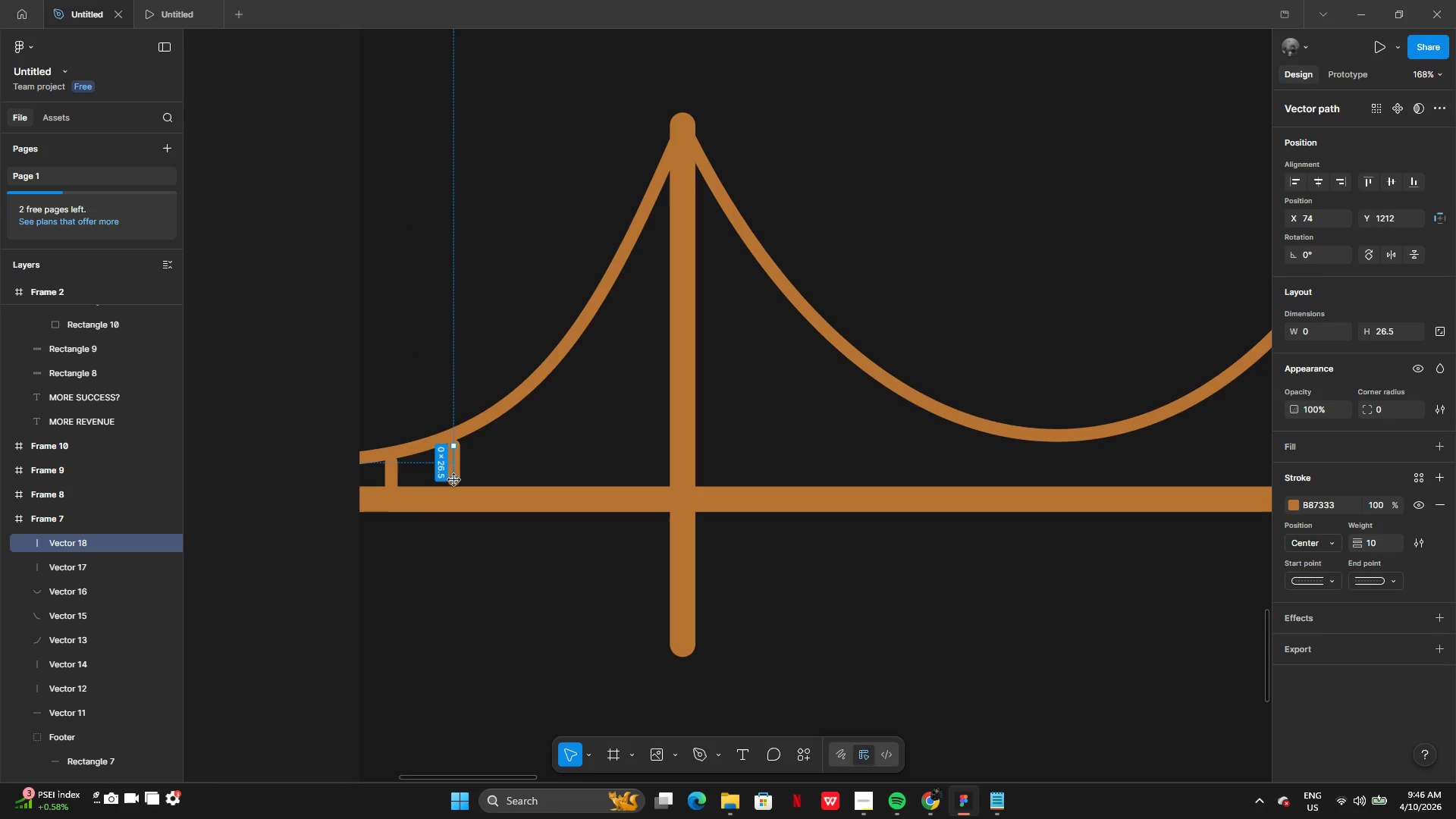 
left_click_drag(start_coordinate=[454, 480], to_coordinate=[455, 500])
 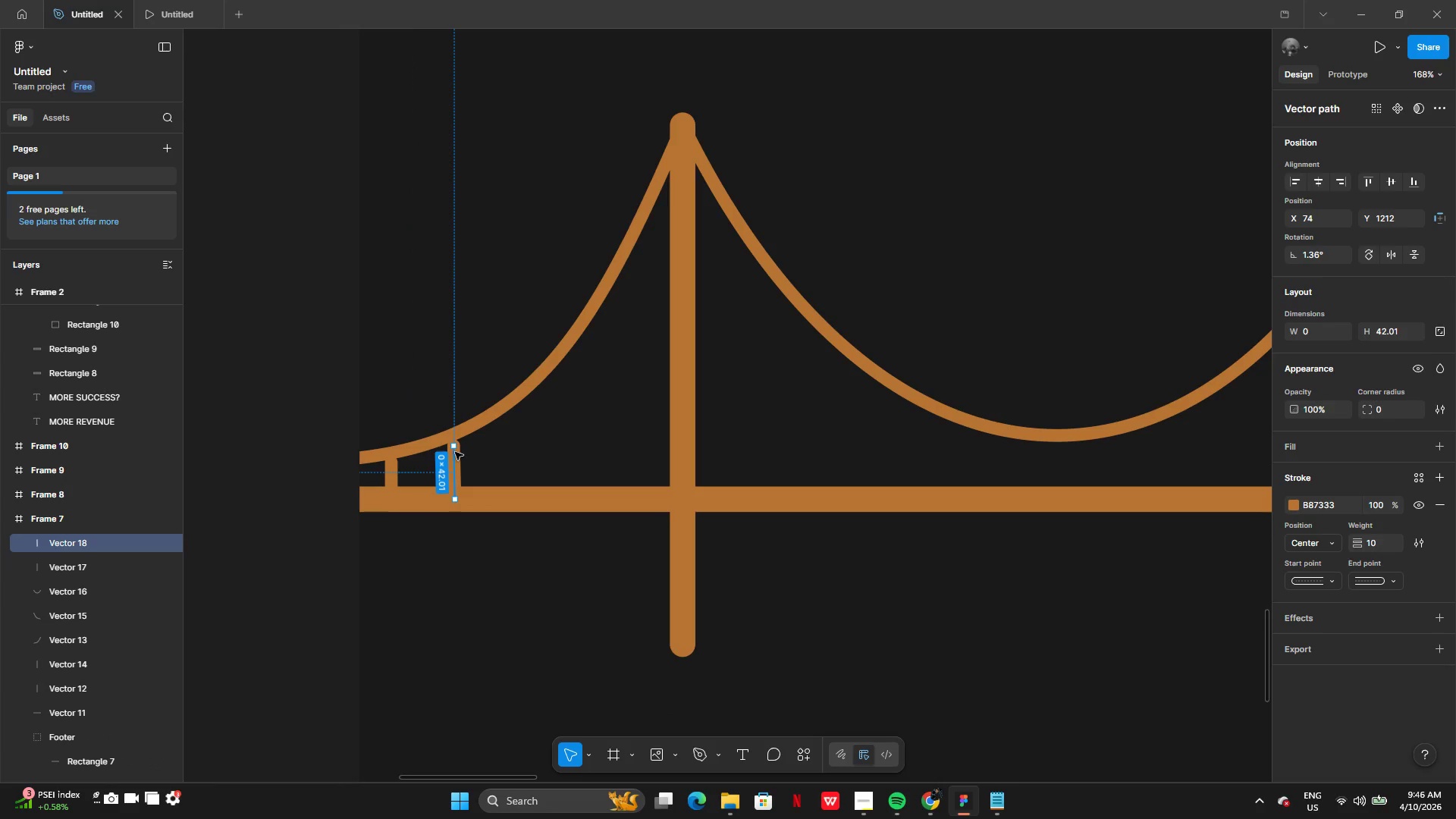 
left_click_drag(start_coordinate=[454, 447], to_coordinate=[453, 435])
 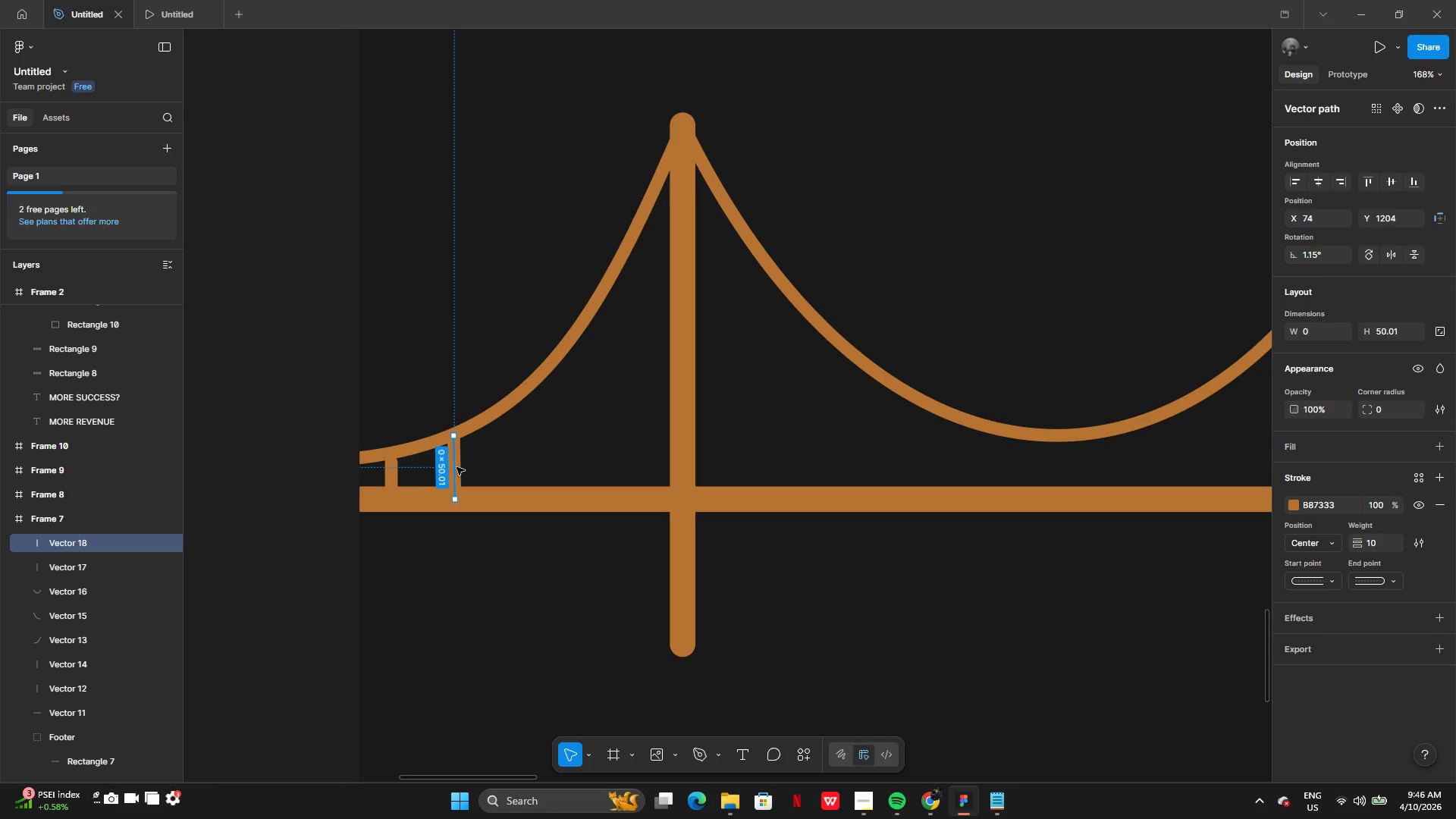 
hold_key(key=AltLeft, duration=0.42)
left_click_drag(start_coordinate=[455, 467], to_coordinate=[517, 460])
 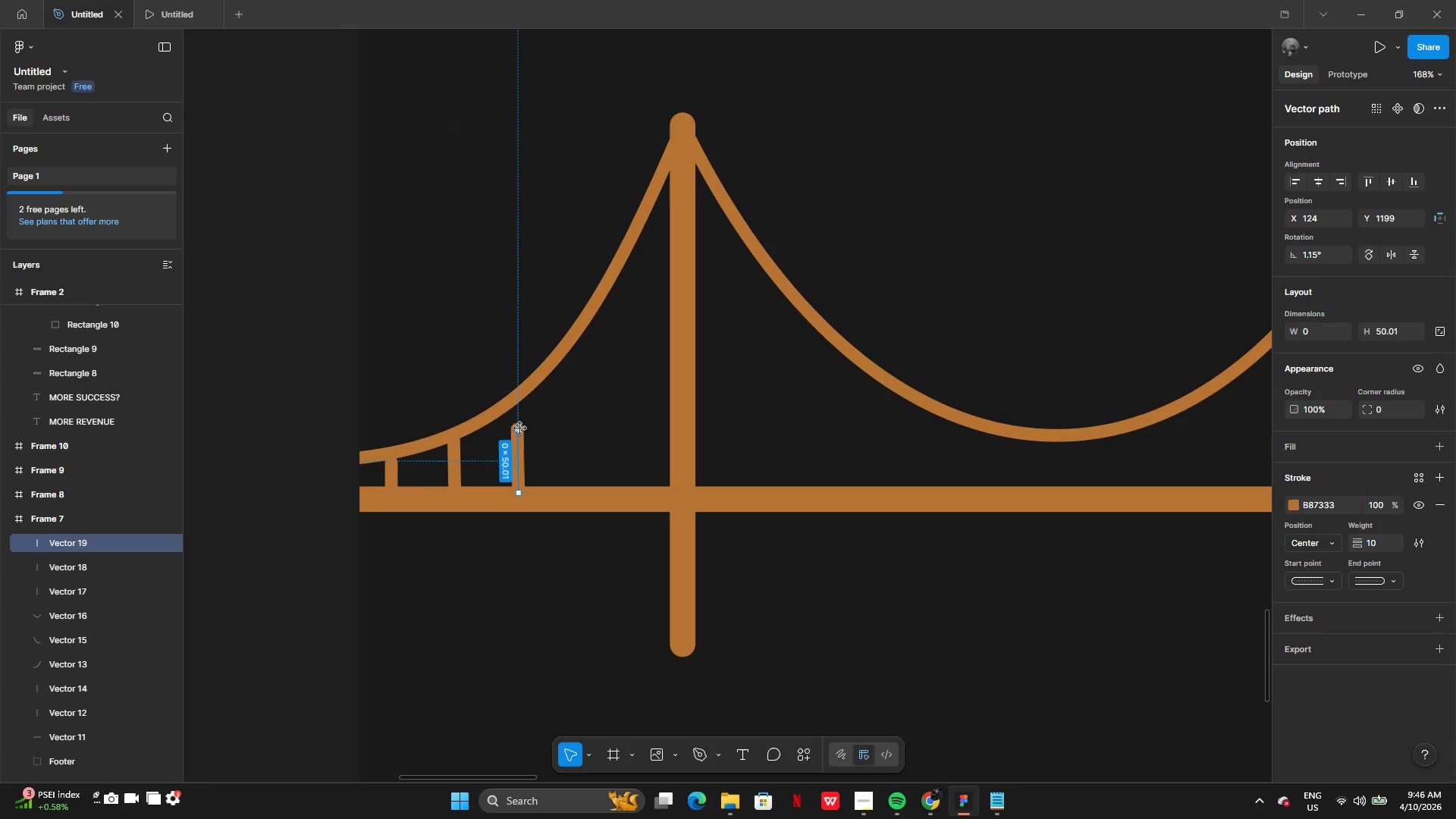 
left_click_drag(start_coordinate=[519, 428], to_coordinate=[517, 393])
 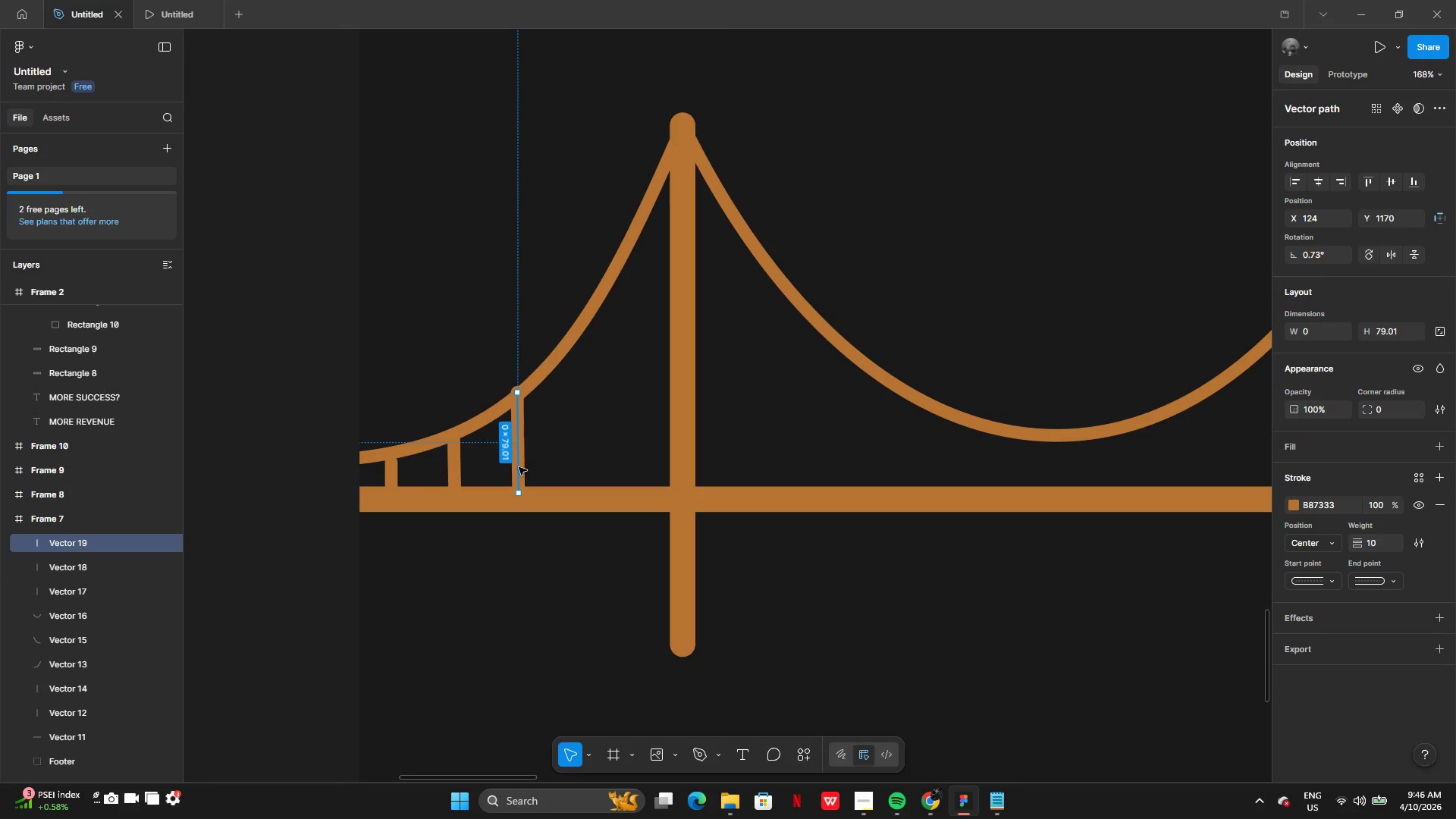 
hold_key(key=AltLeft, duration=0.41)
left_click_drag(start_coordinate=[519, 470], to_coordinate=[563, 469])
 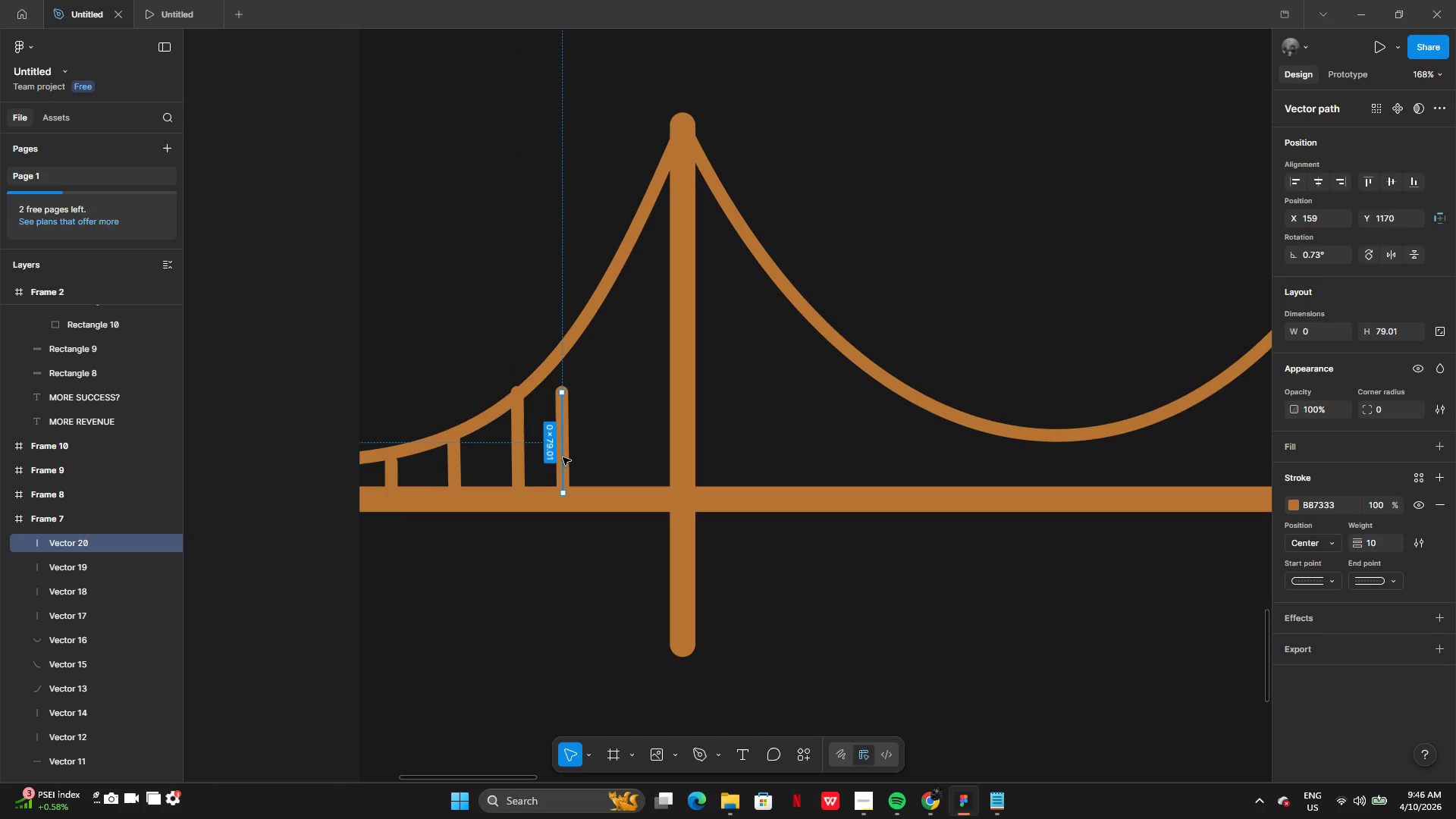 
left_click_drag(start_coordinate=[563, 457], to_coordinate=[581, 455])
 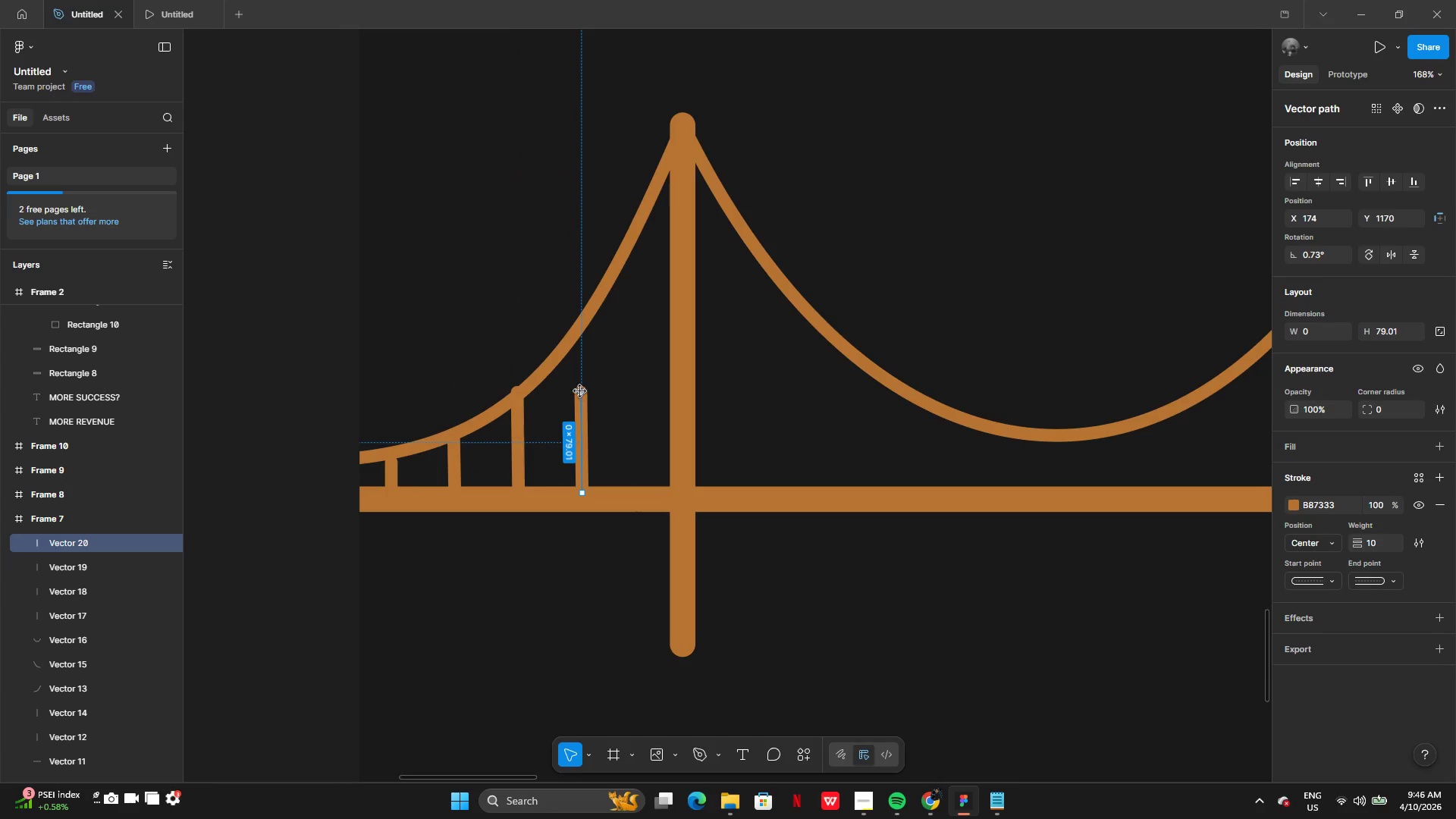 
left_click_drag(start_coordinate=[580, 391], to_coordinate=[579, 334])
 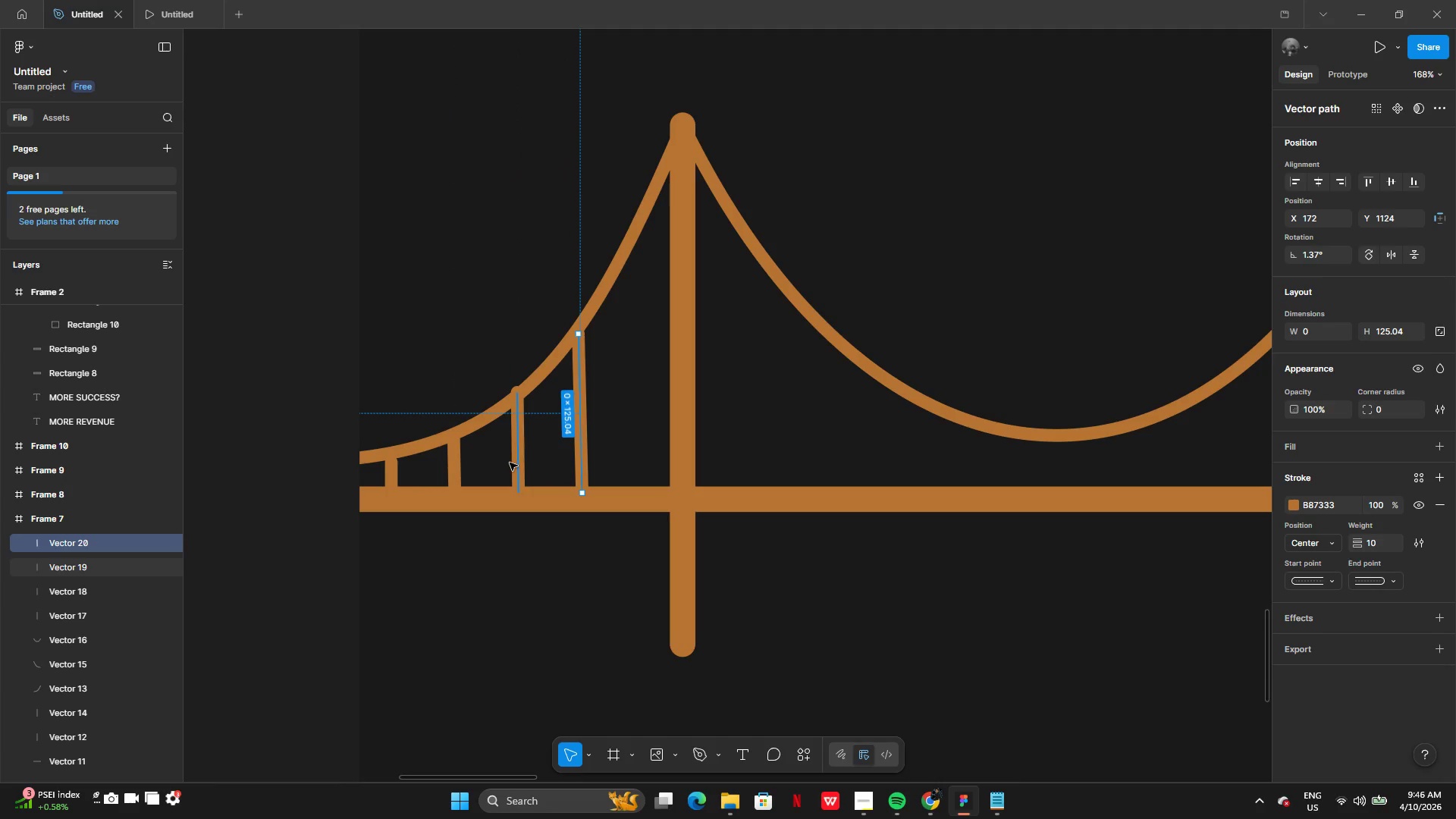 
left_click([509, 465])
 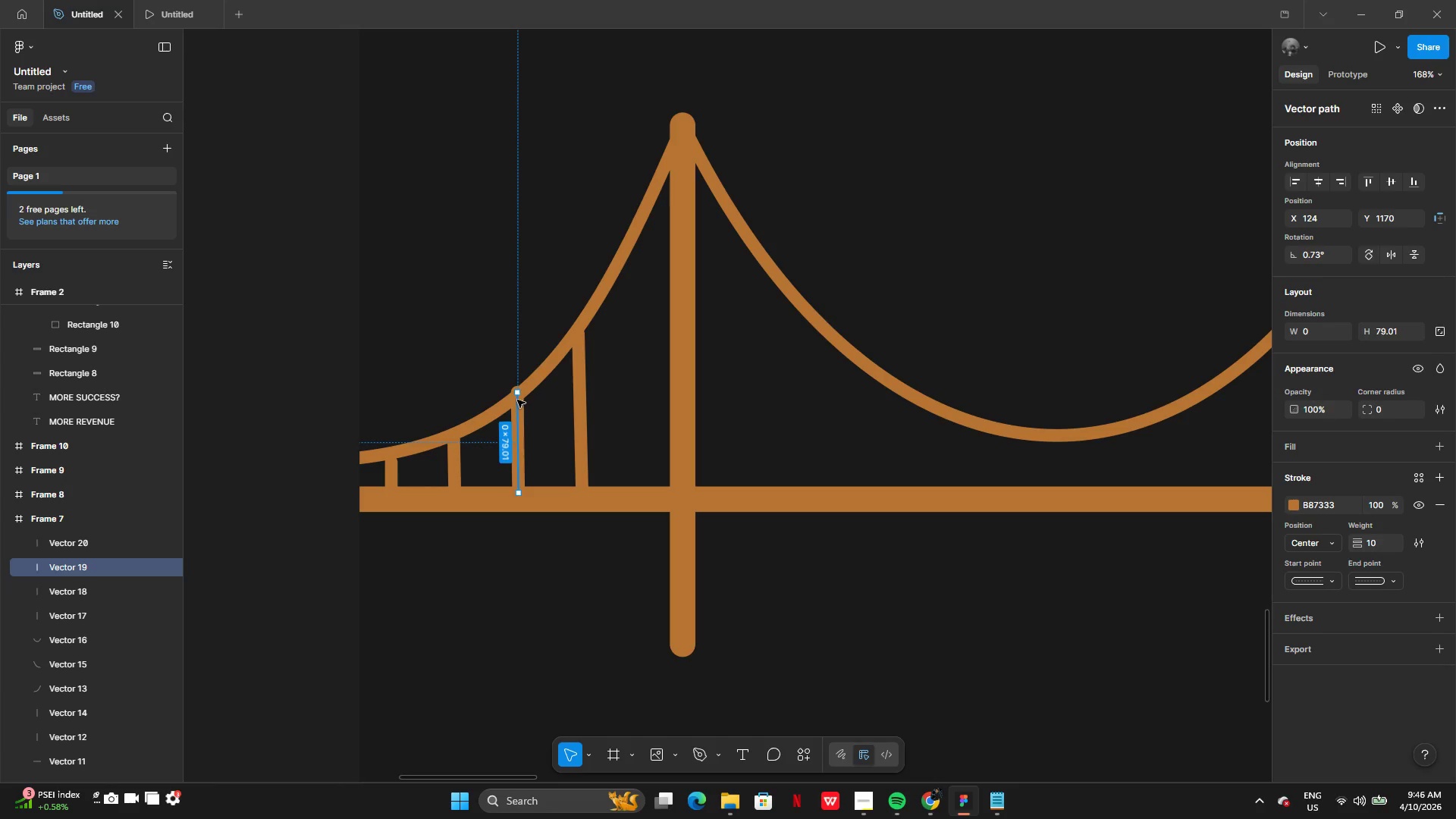 
left_click_drag(start_coordinate=[516, 394], to_coordinate=[517, 400])
 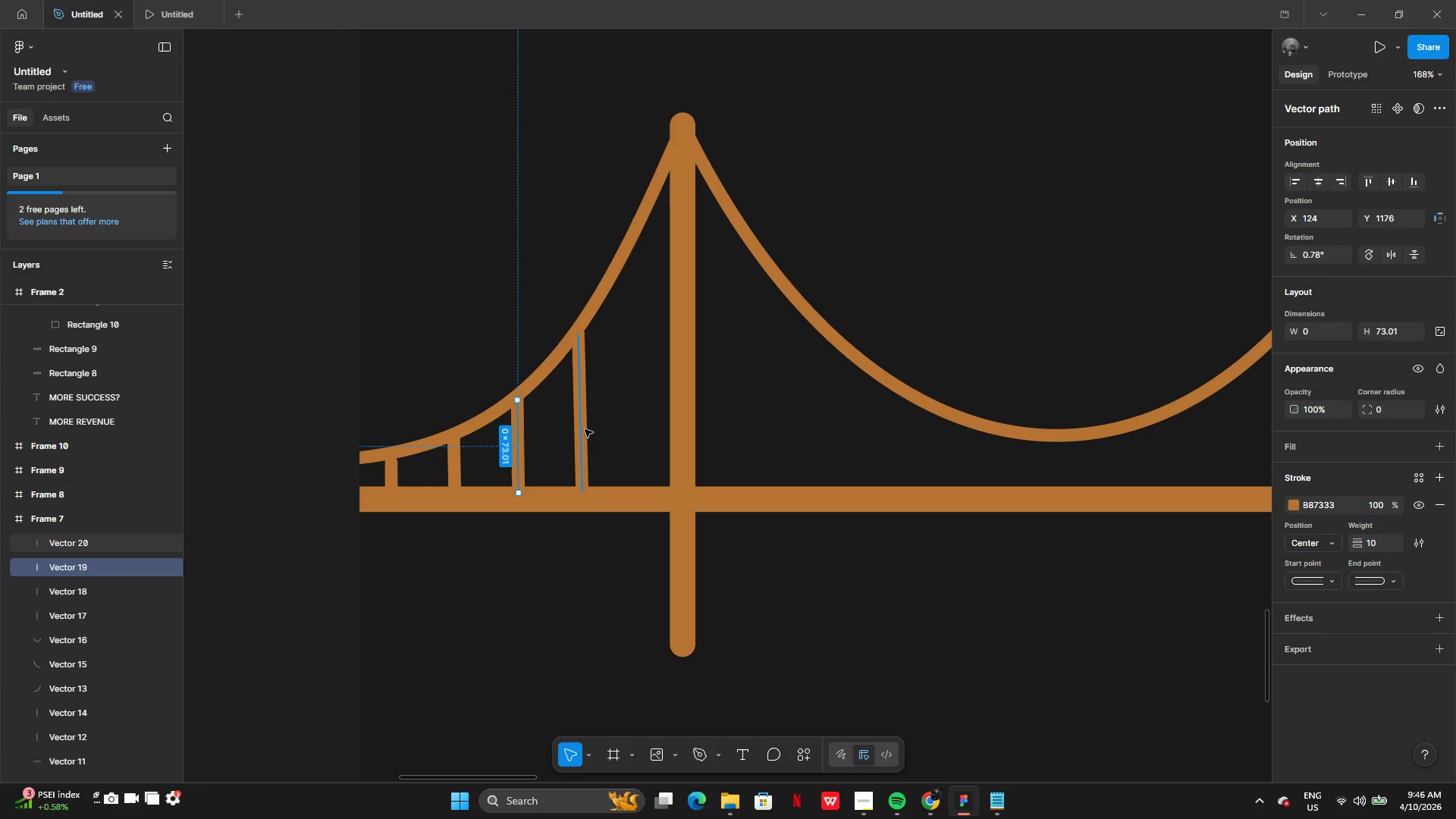 
left_click([582, 430])
 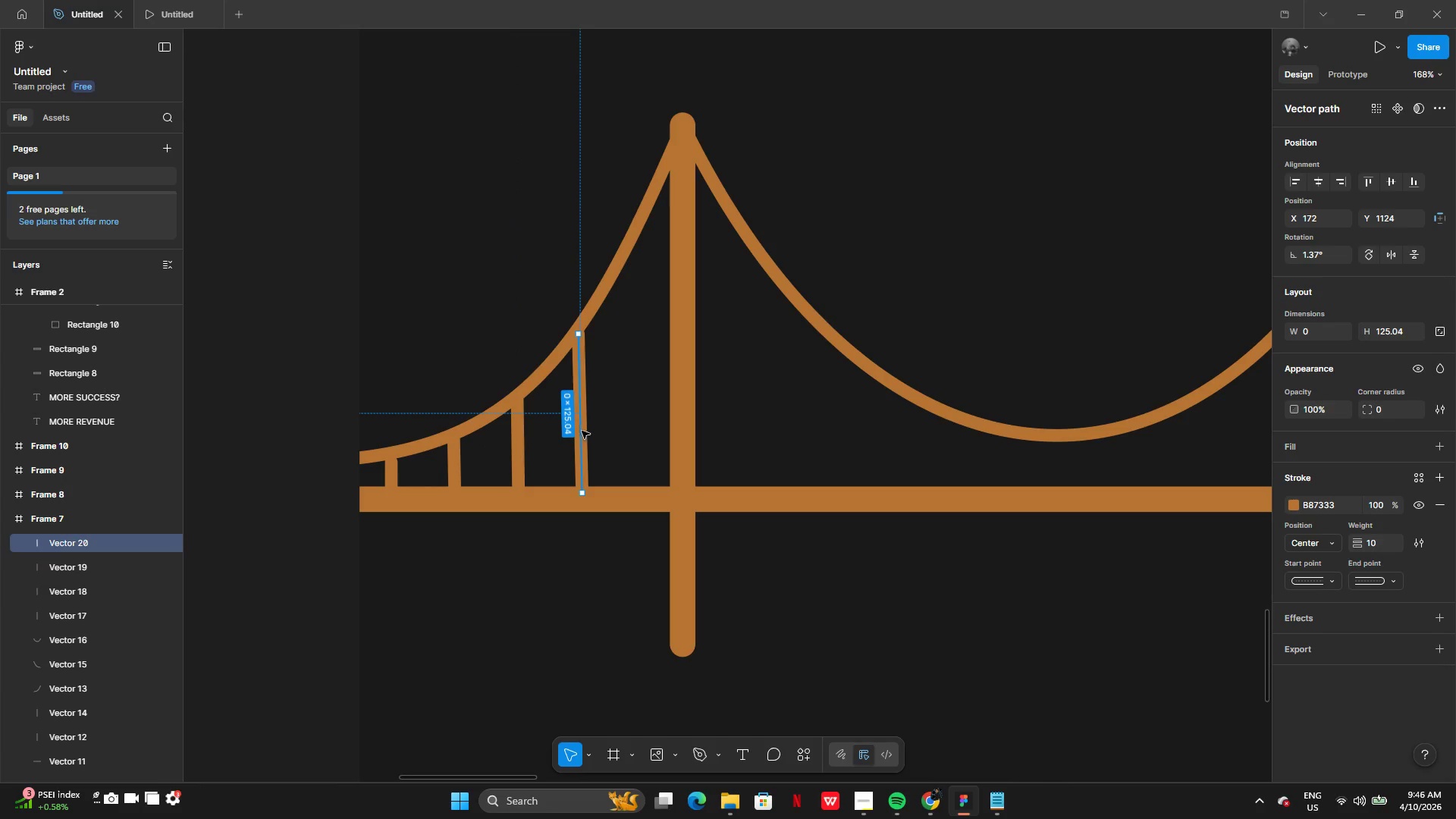 
hold_key(key=AltLeft, duration=0.33)
left_click_drag(start_coordinate=[582, 431], to_coordinate=[615, 429])
 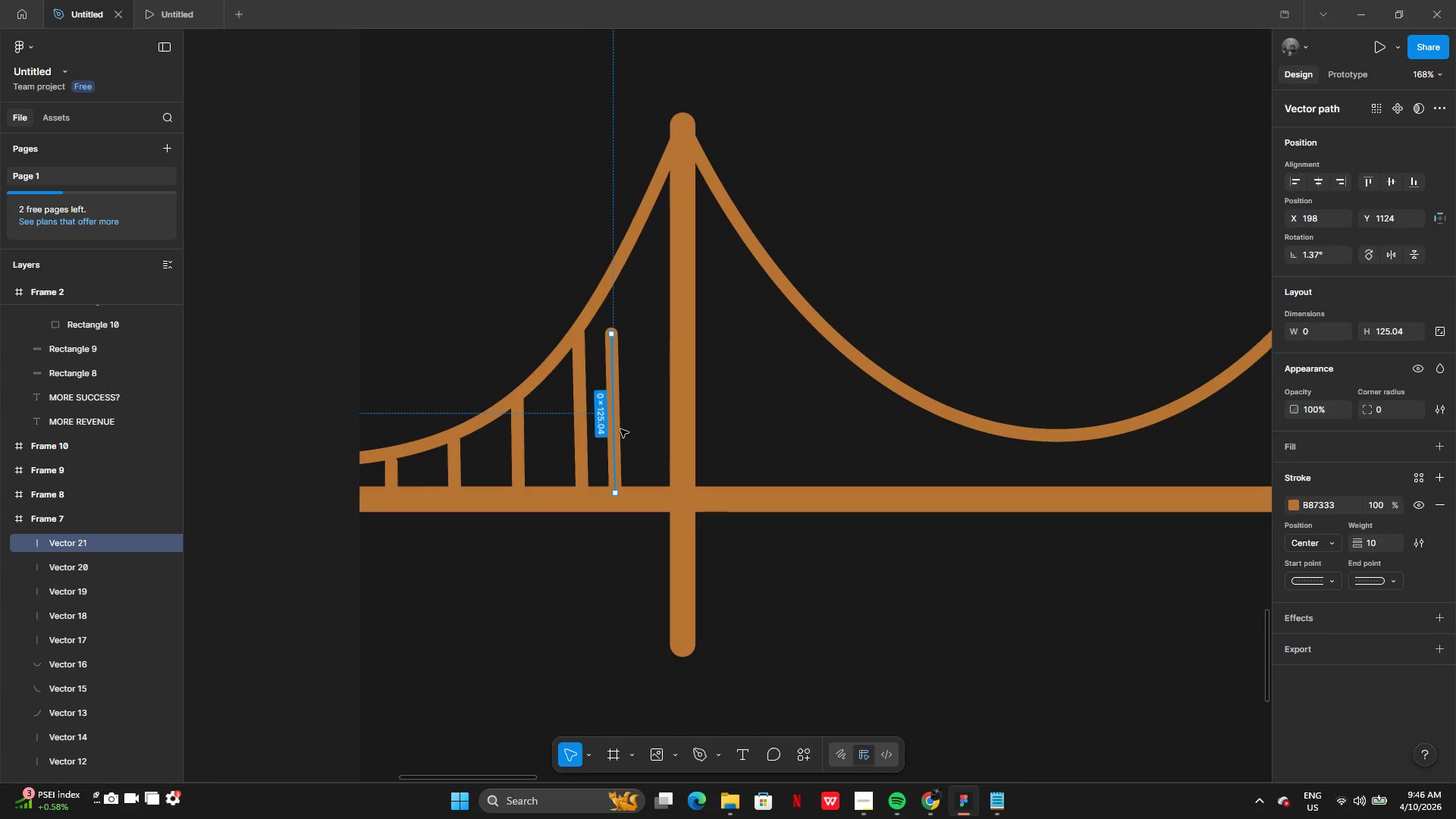 
left_click_drag(start_coordinate=[620, 429], to_coordinate=[640, 427])
 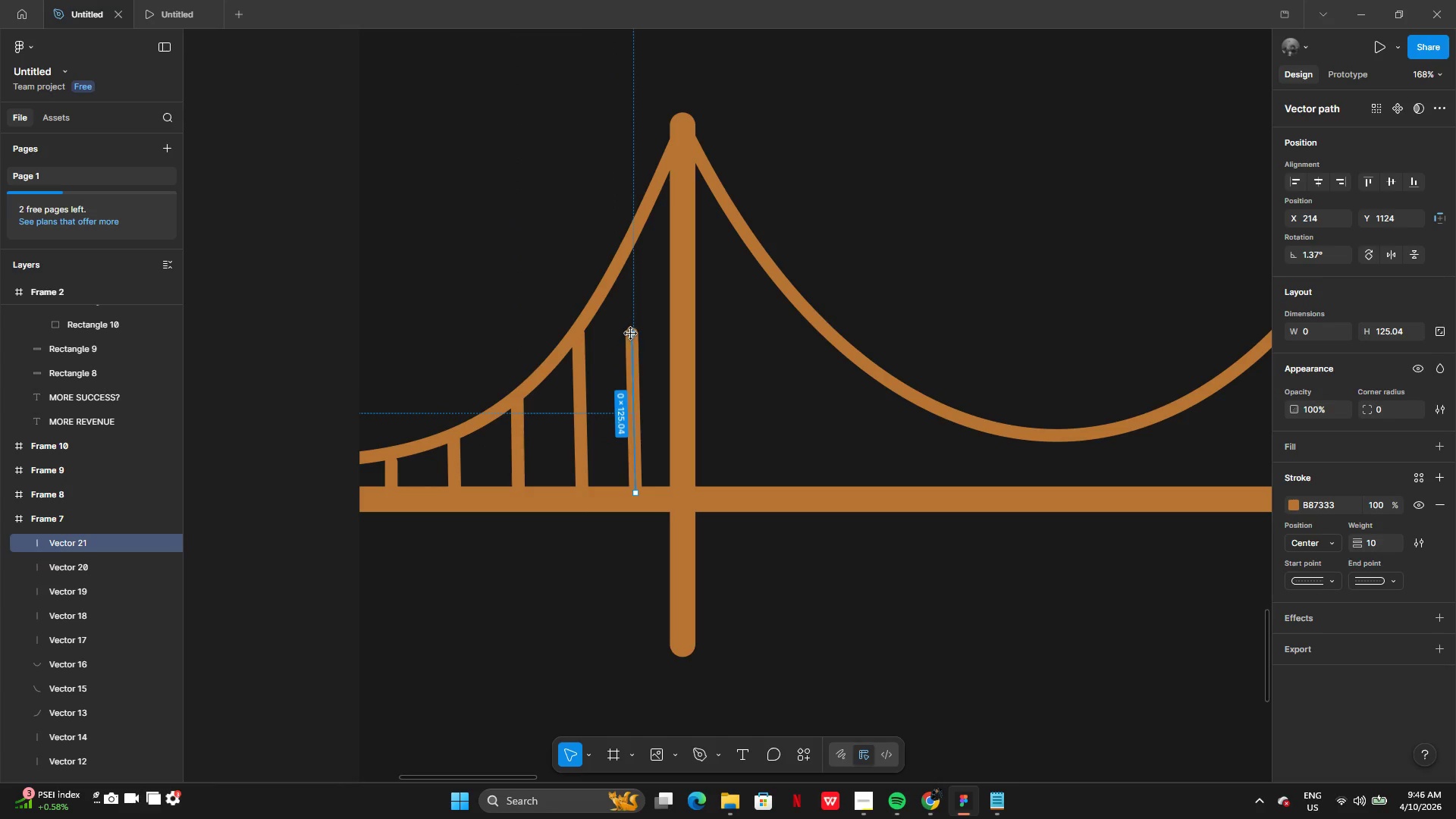 
left_click_drag(start_coordinate=[631, 331], to_coordinate=[635, 240])
 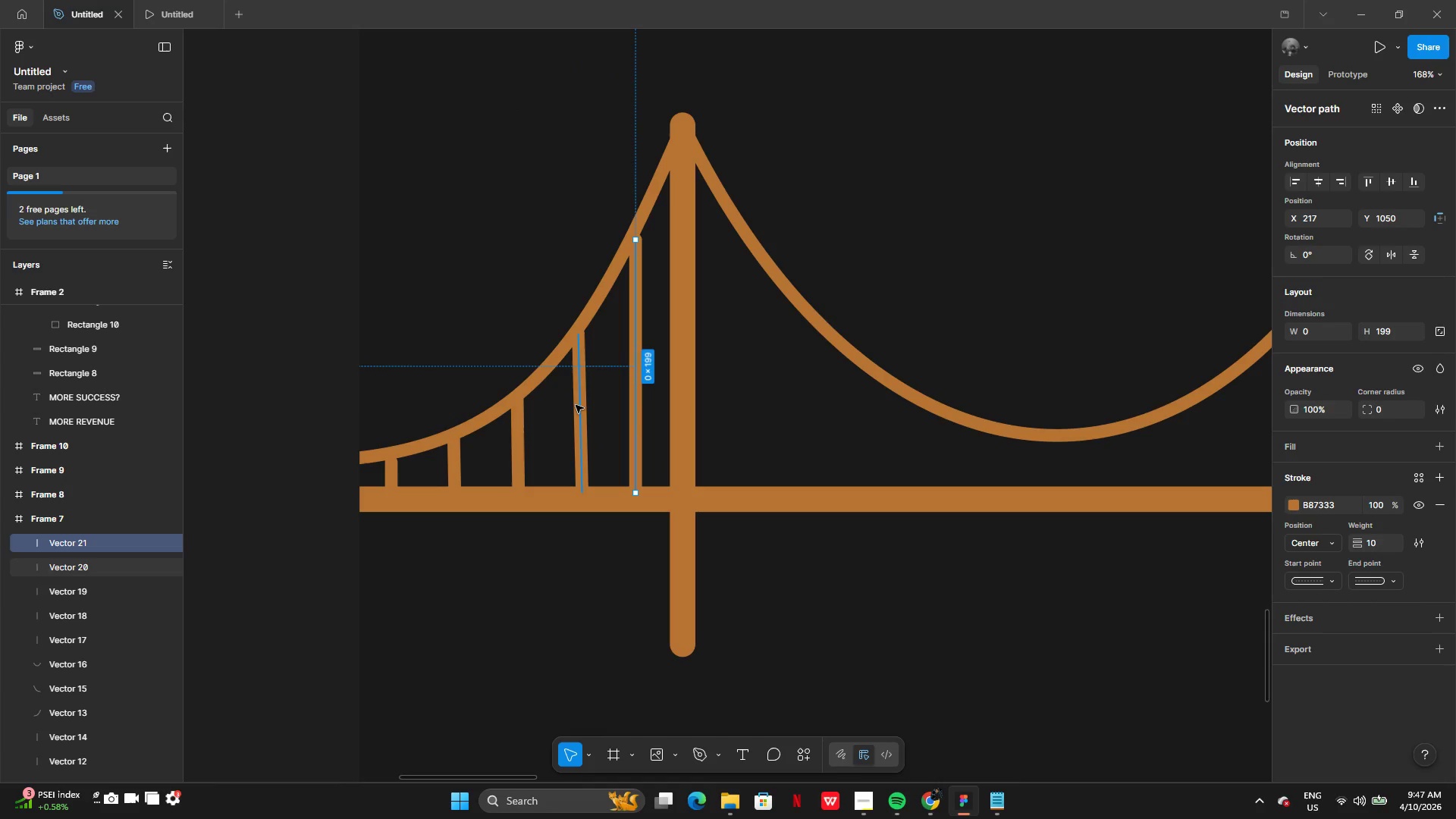 
left_click([576, 406])
 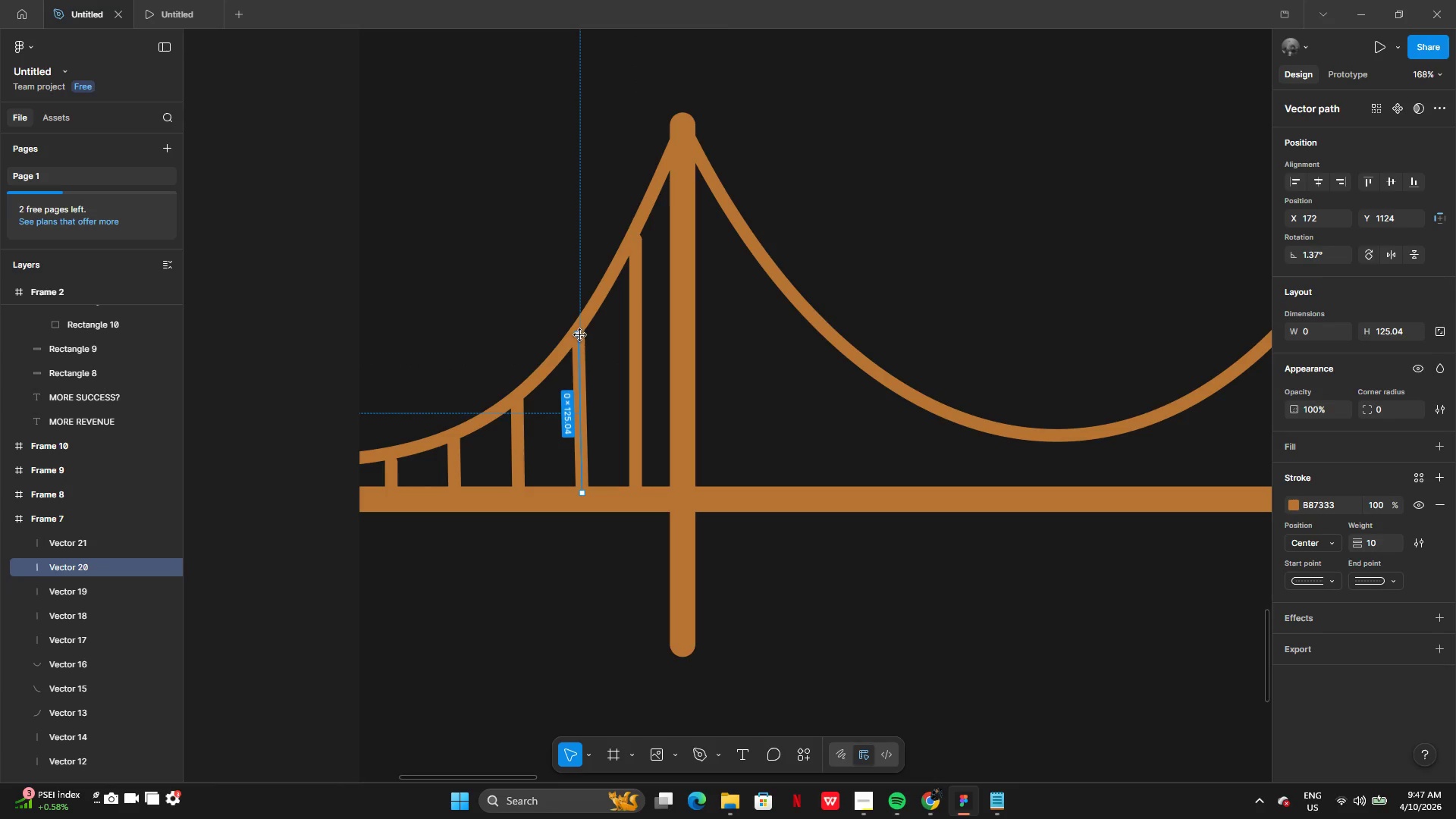 
left_click_drag(start_coordinate=[580, 335], to_coordinate=[584, 328])
 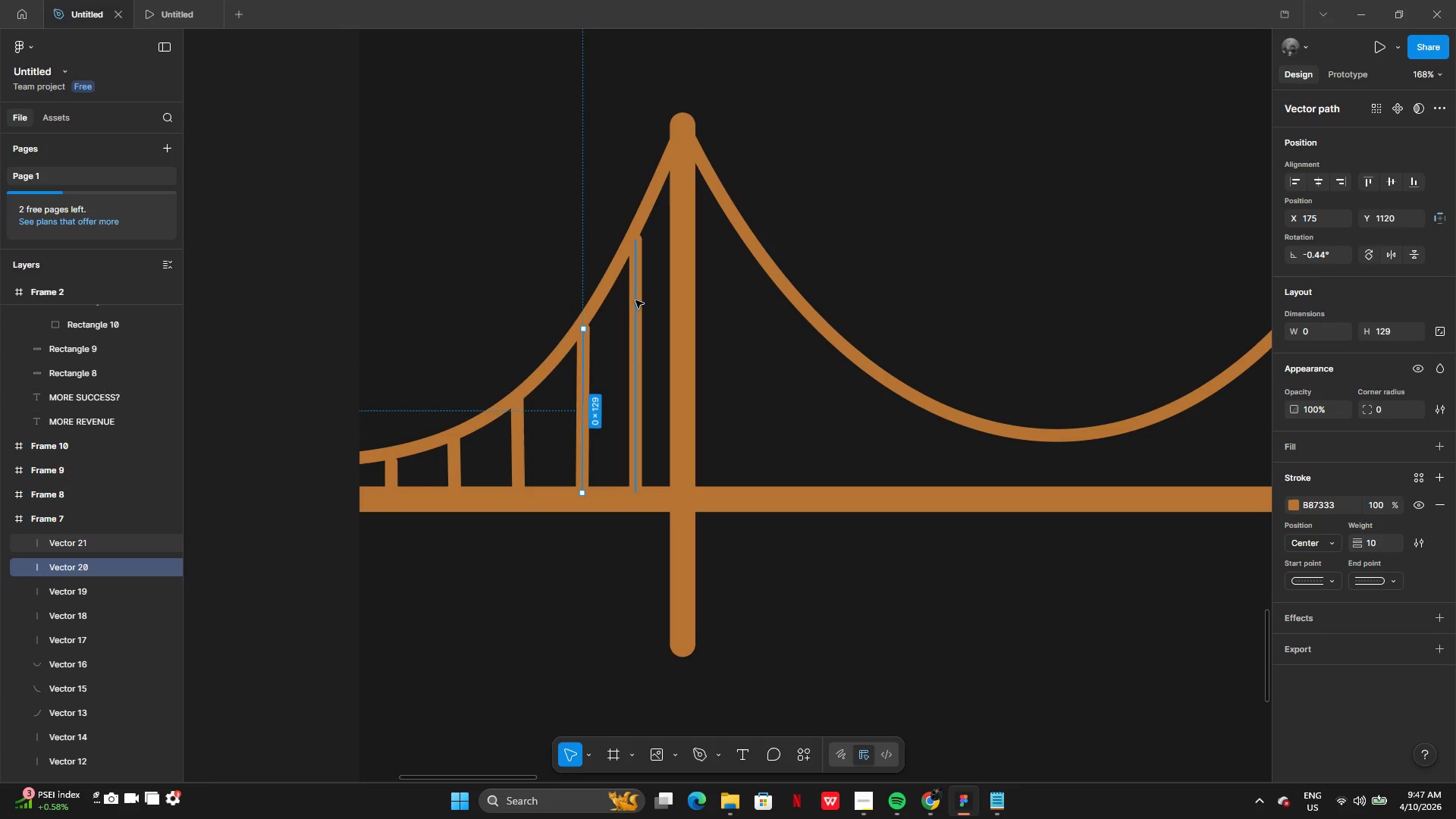 
left_click([635, 300])
 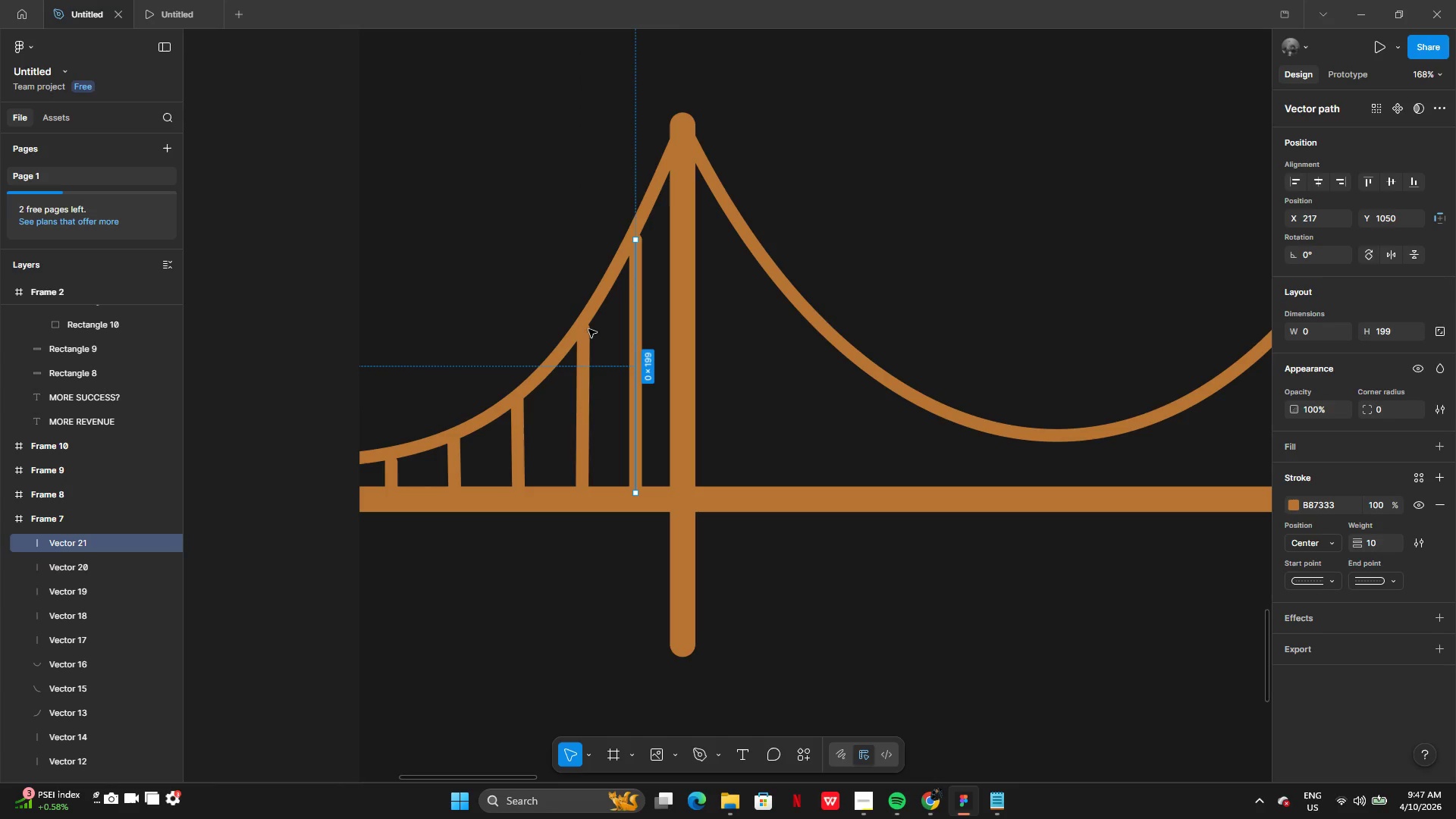 
left_click([581, 334])
 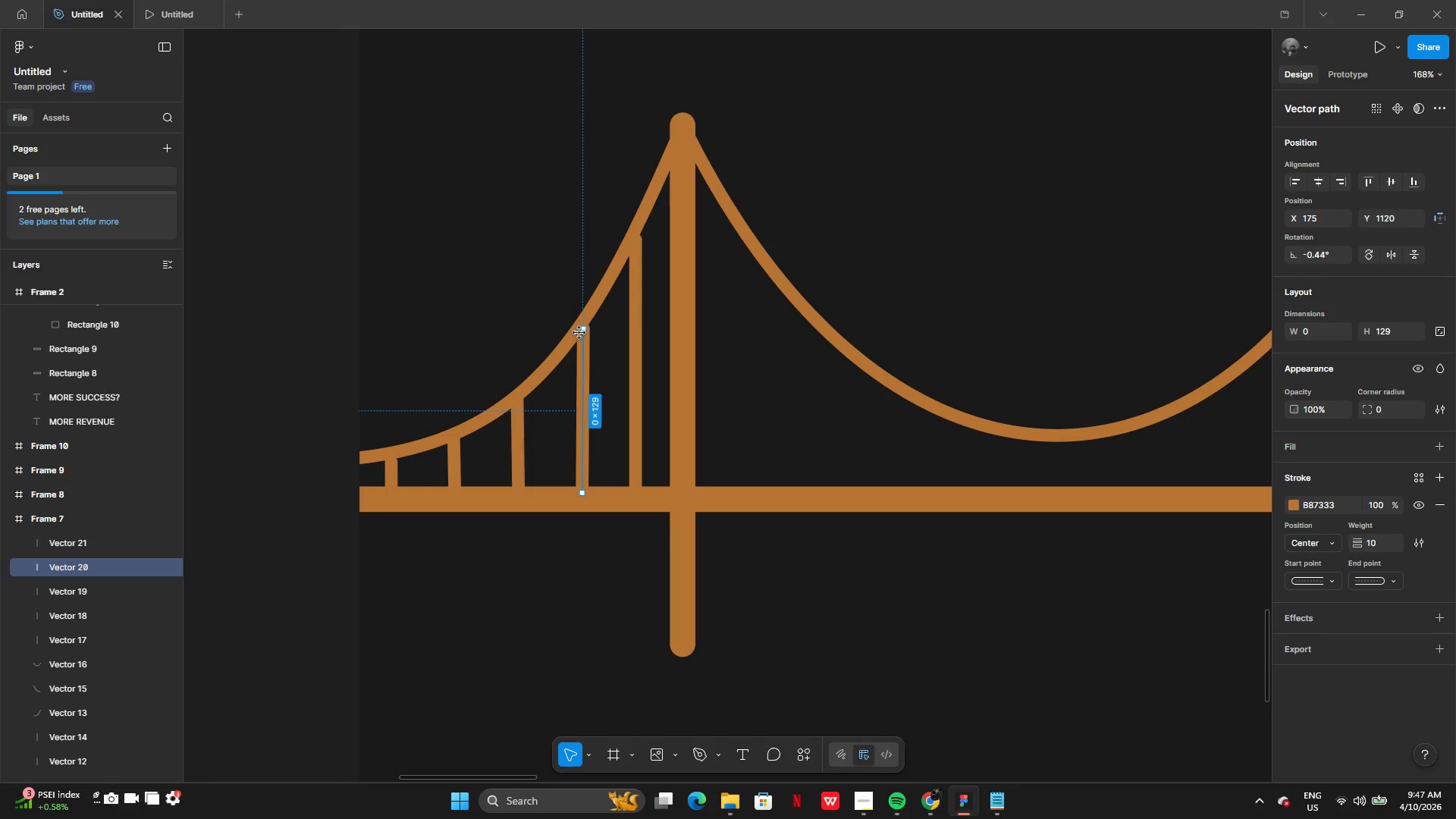 
left_click_drag(start_coordinate=[579, 333], to_coordinate=[579, 324])
 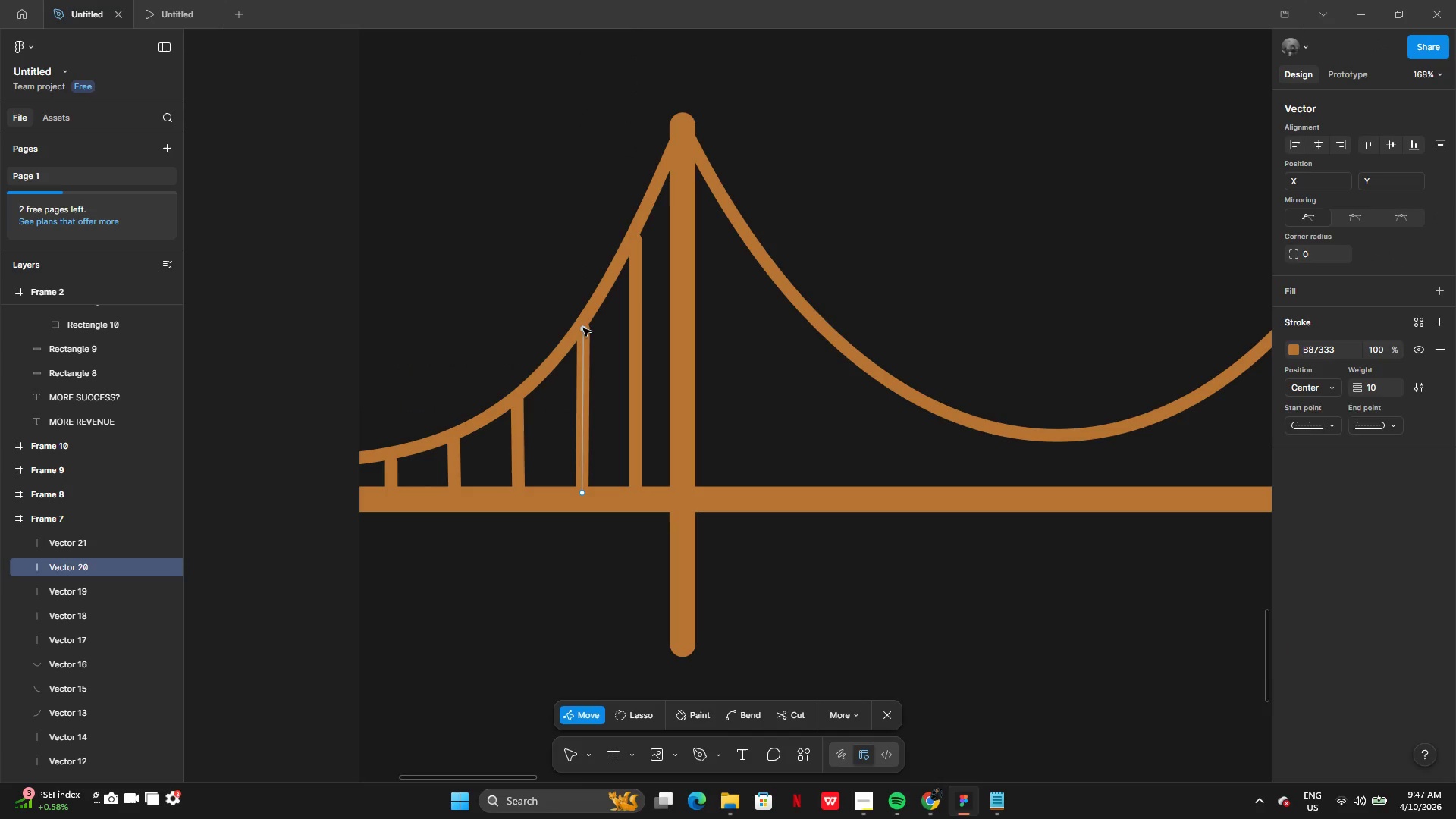 
left_click([583, 328])
 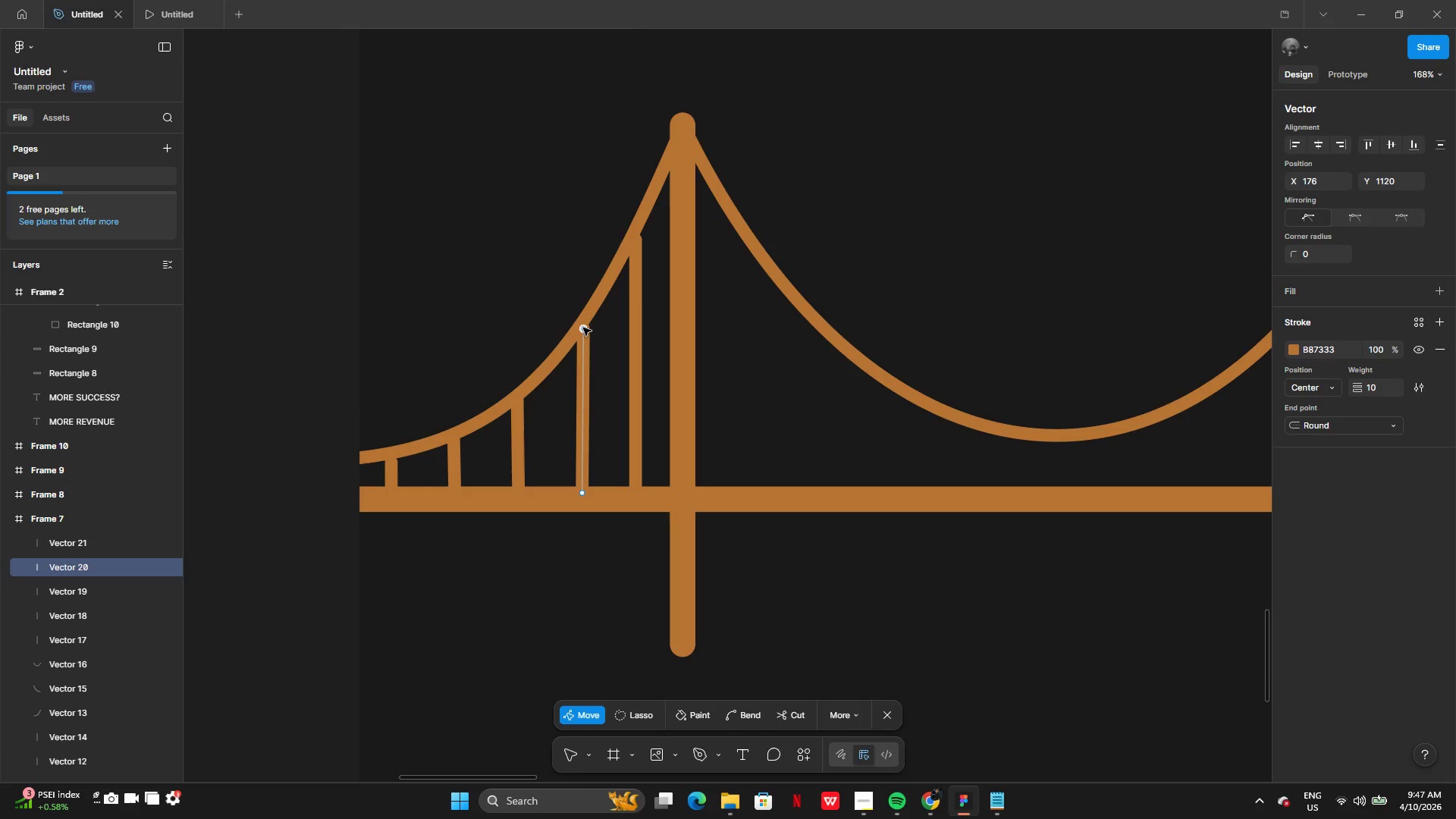 
left_click_drag(start_coordinate=[583, 328], to_coordinate=[582, 315])
 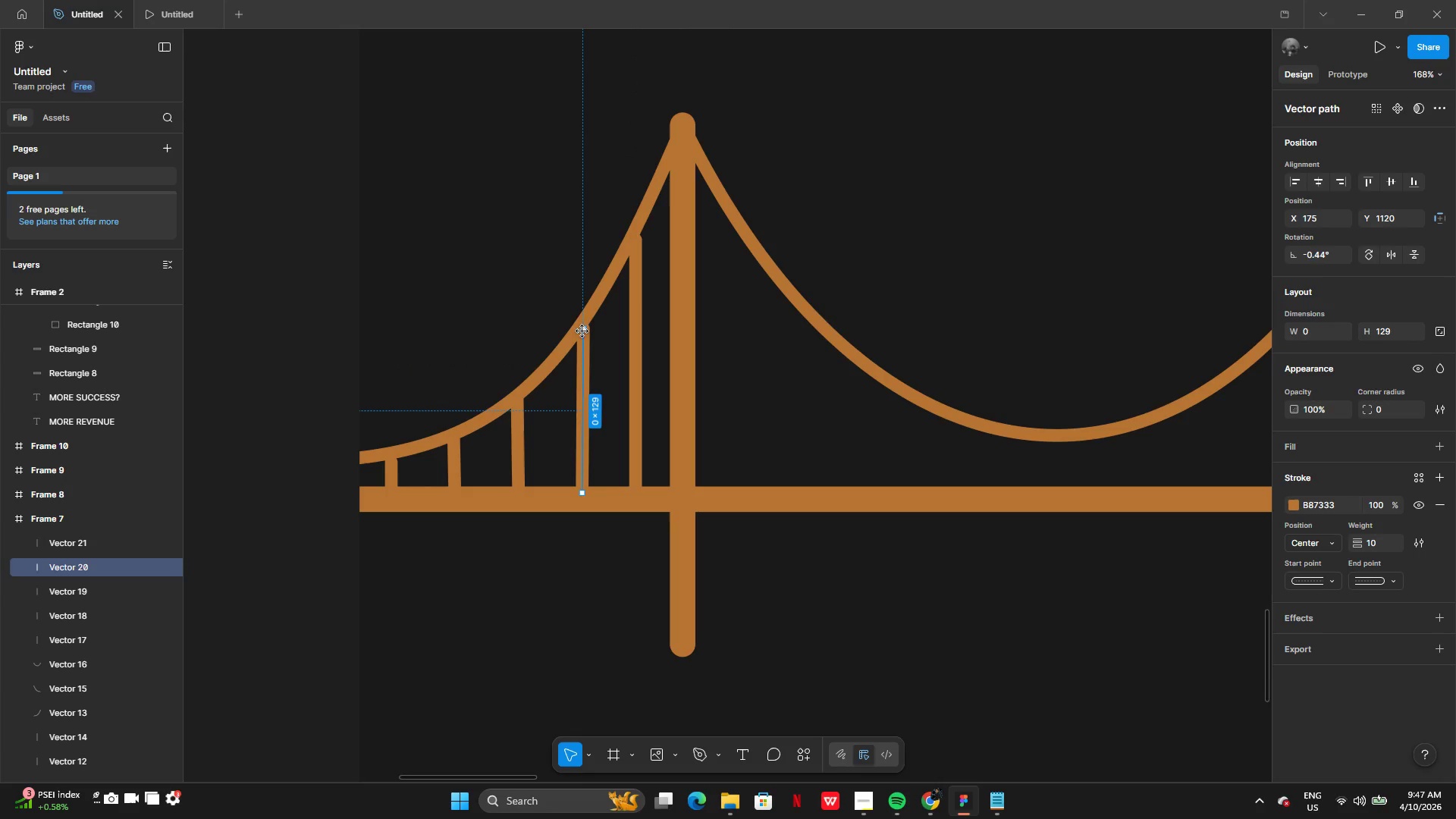 
left_click([584, 333])
 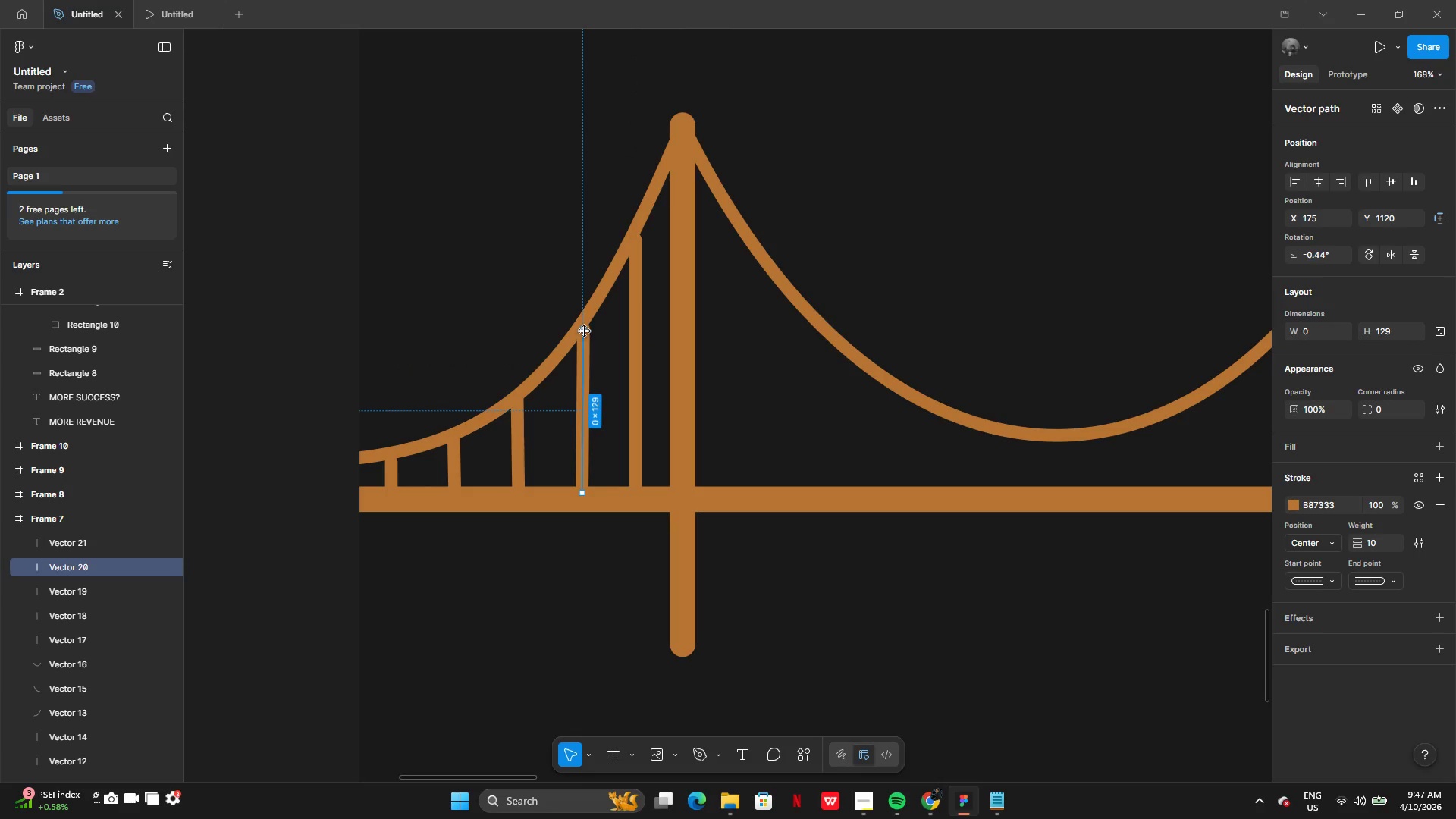 
left_click_drag(start_coordinate=[585, 331], to_coordinate=[585, 323])
 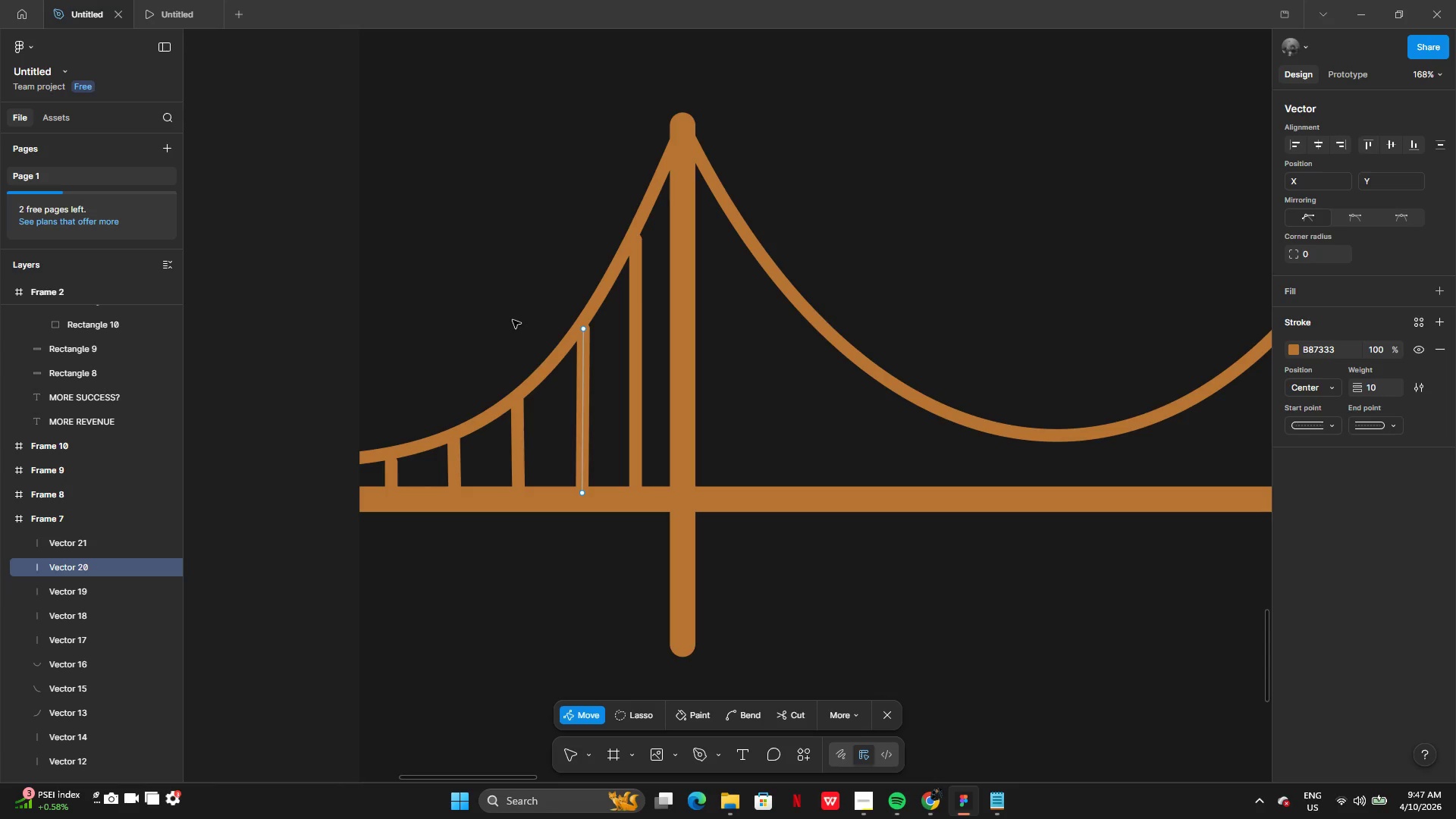 
double_click([513, 320])
 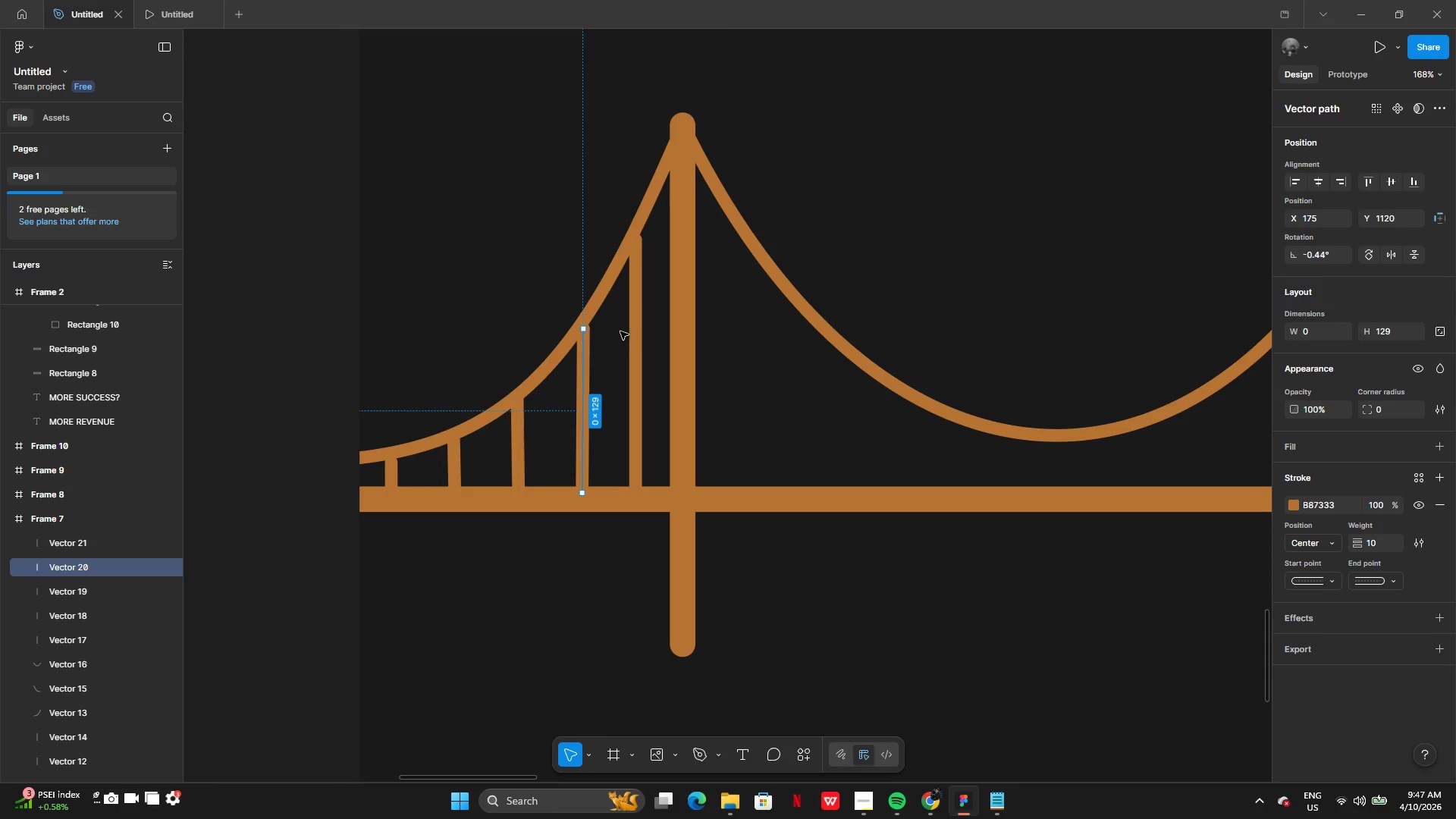 
left_click([632, 338])
 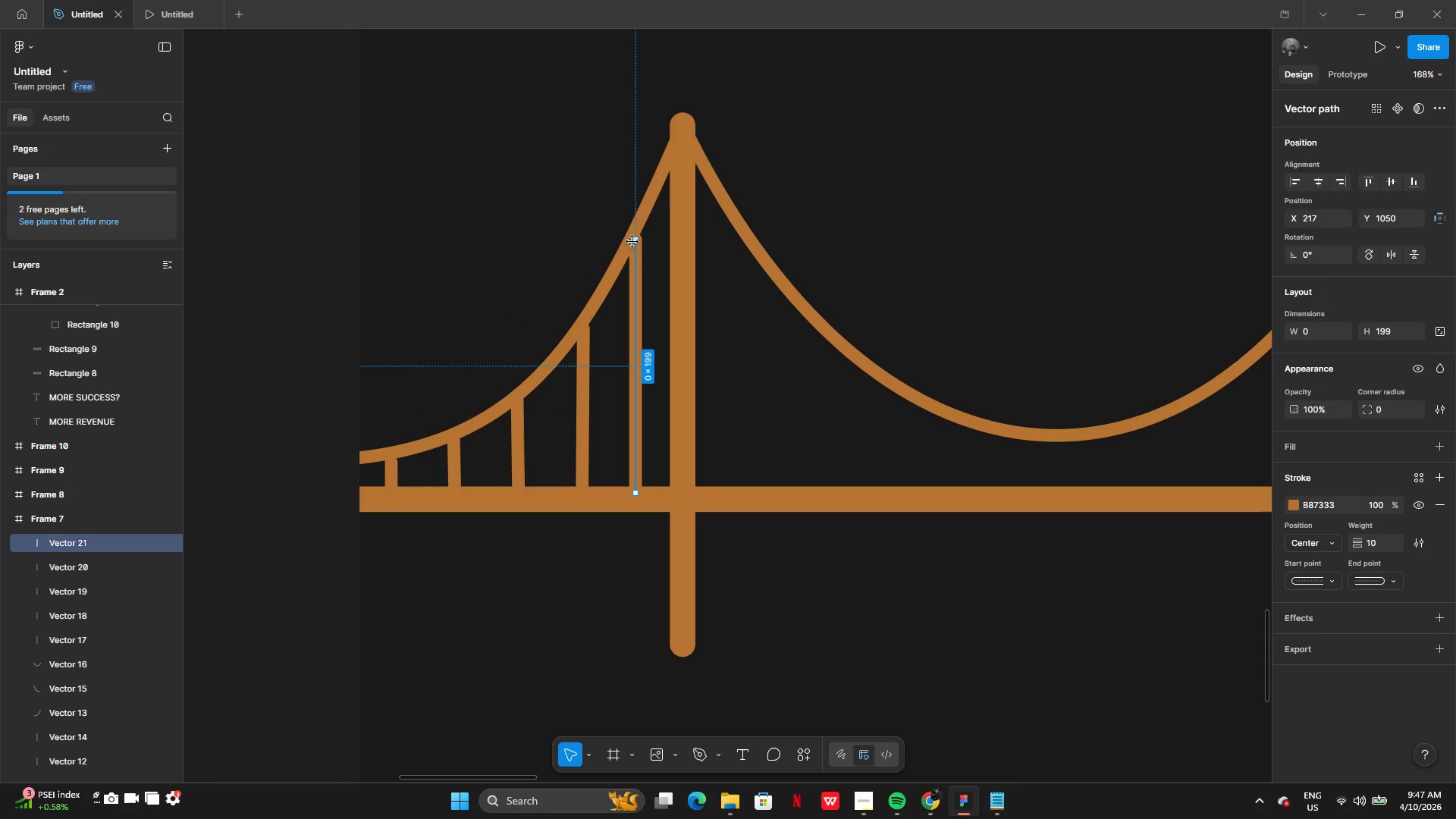 
left_click_drag(start_coordinate=[632, 237], to_coordinate=[637, 231])
 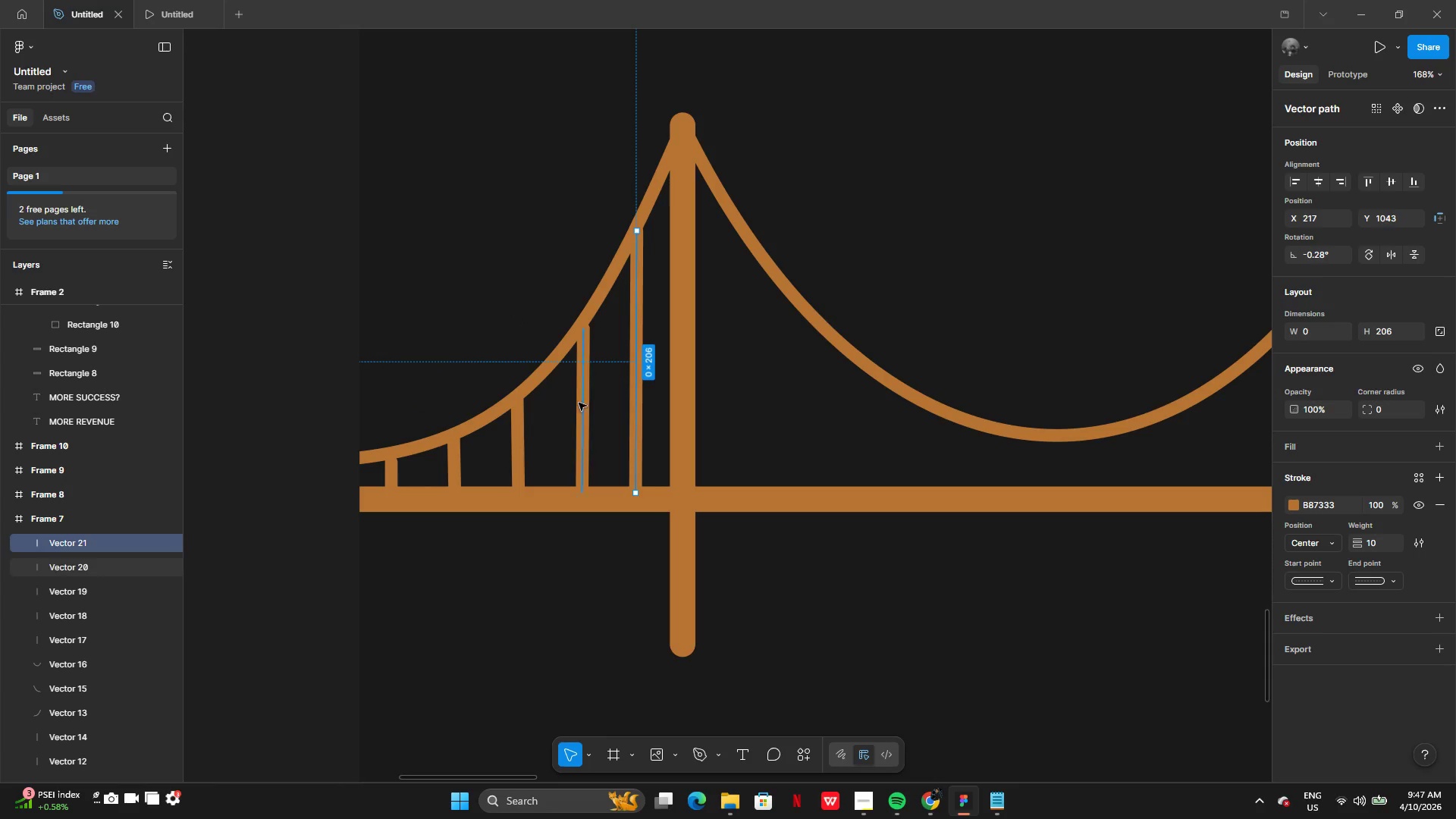 
left_click([579, 403])
 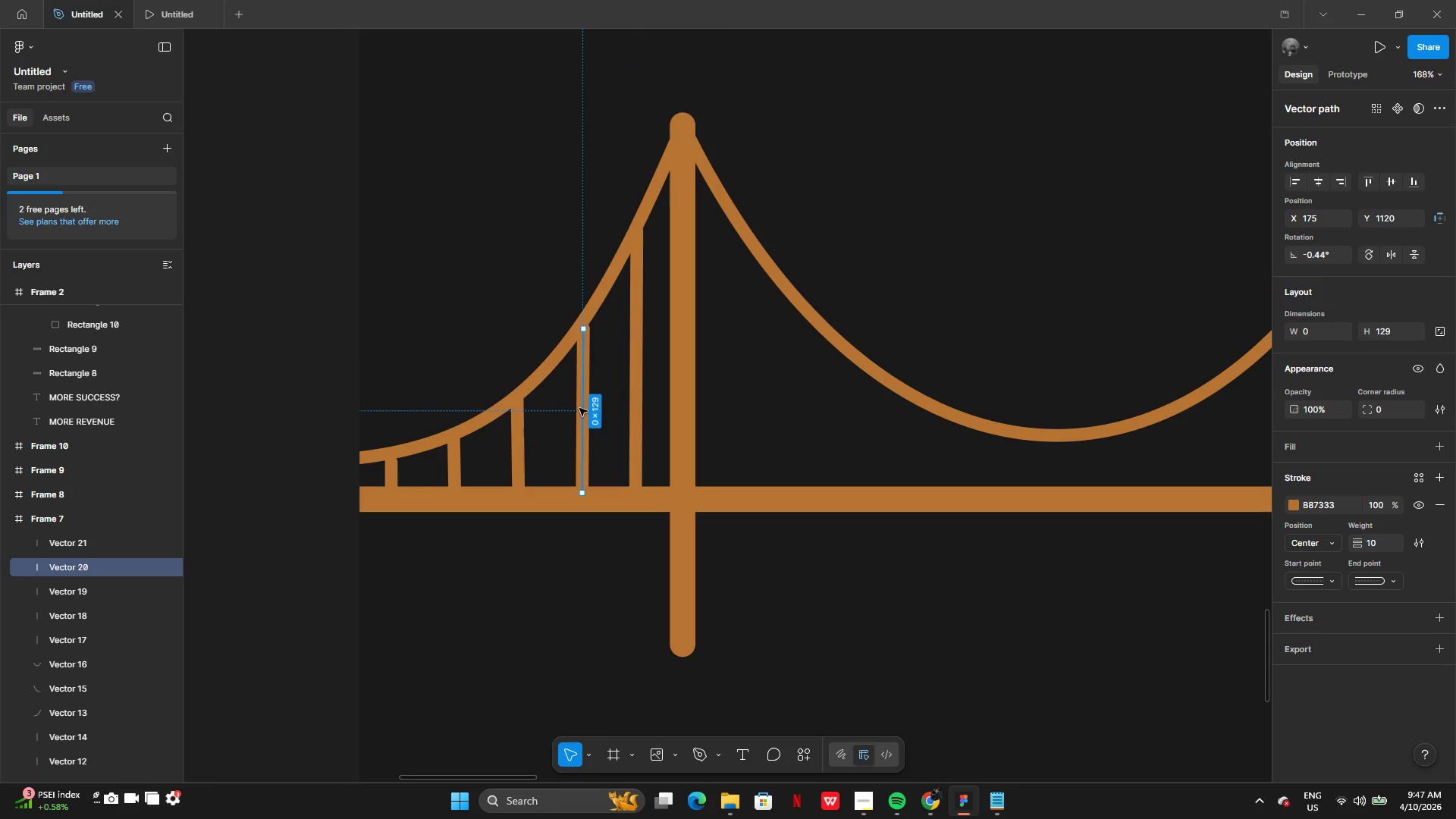 
left_click_drag(start_coordinate=[579, 408], to_coordinate=[573, 415])
 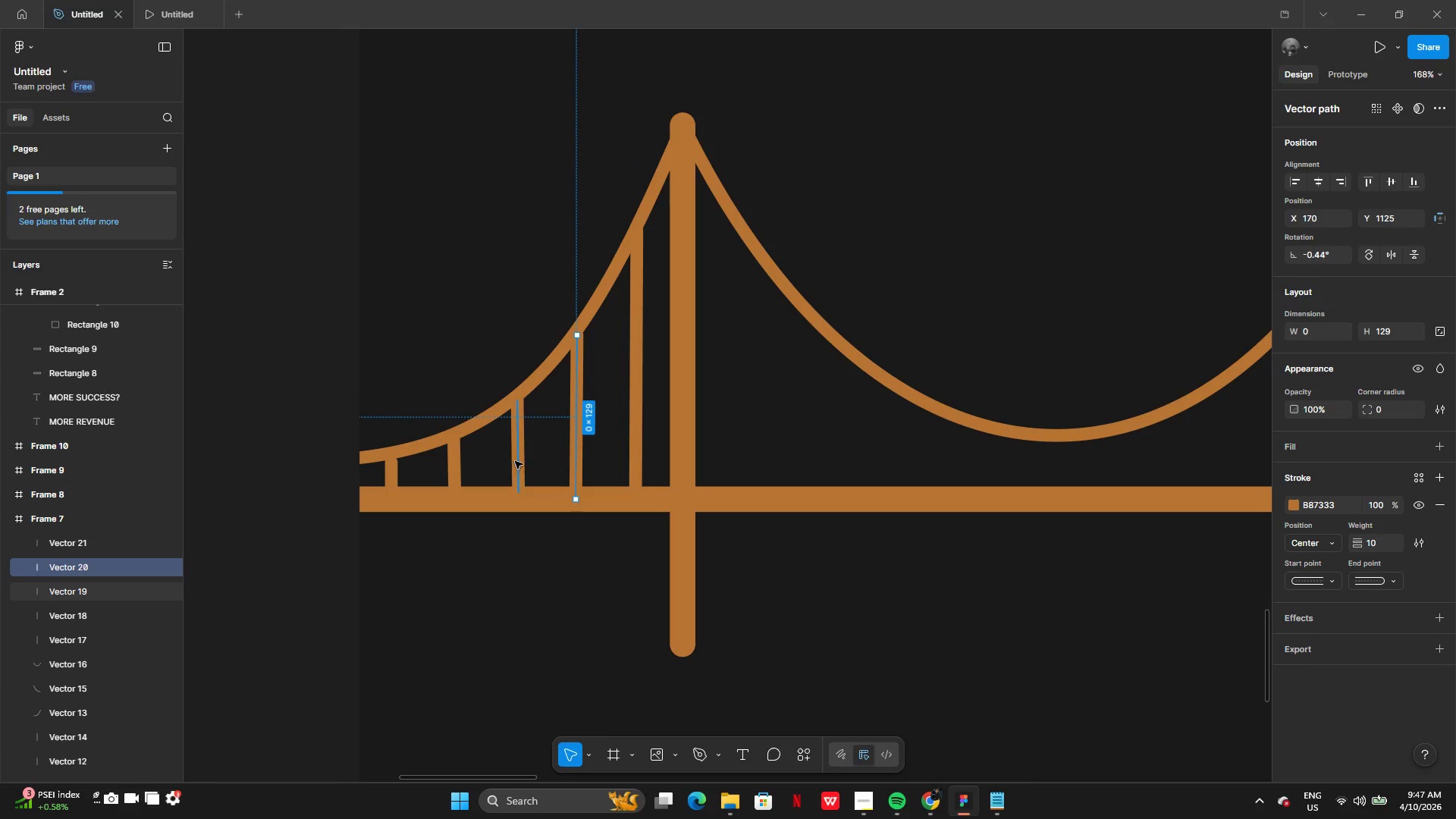 
left_click([515, 461])
 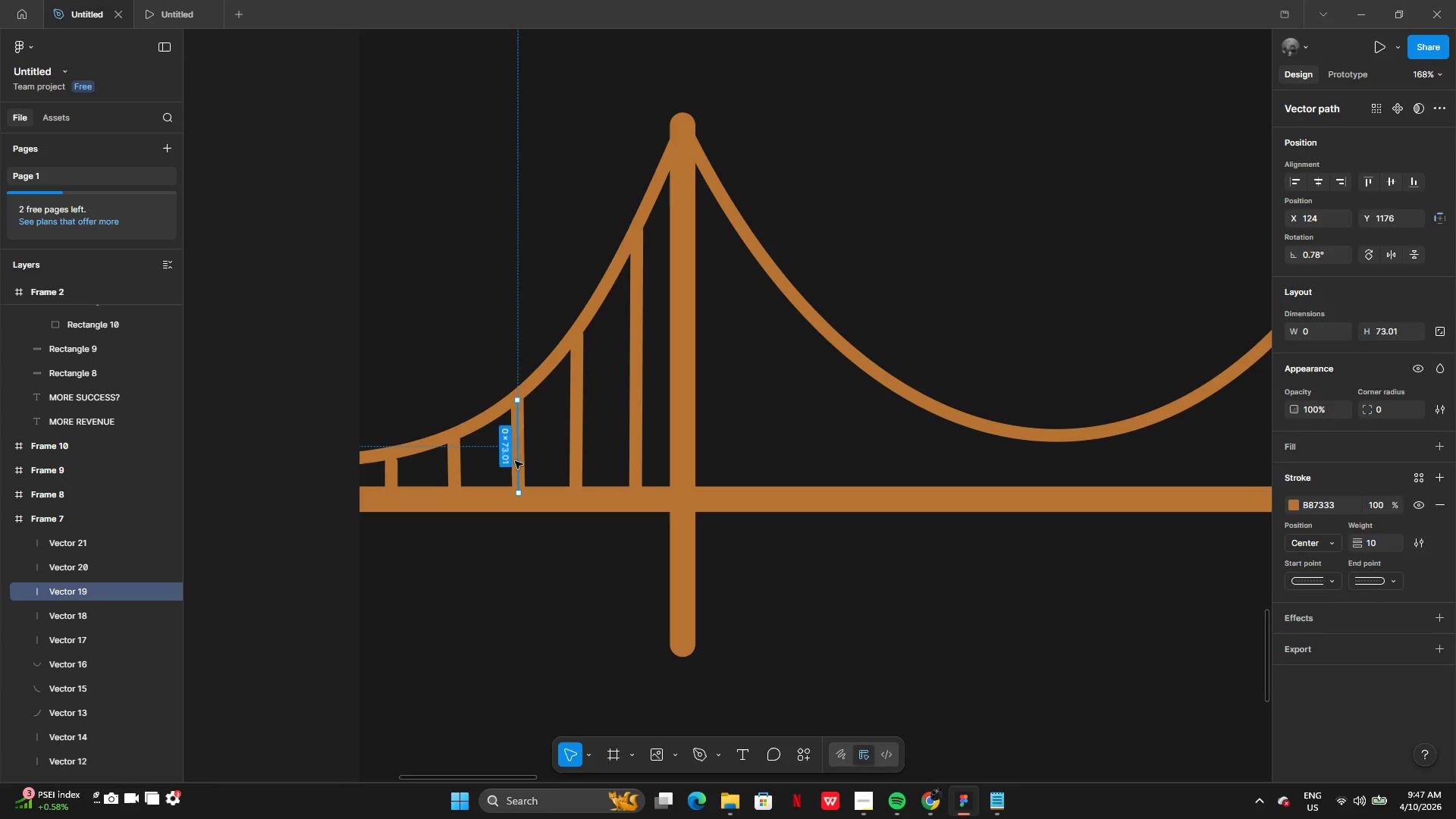 
left_click_drag(start_coordinate=[515, 461], to_coordinate=[504, 463])
 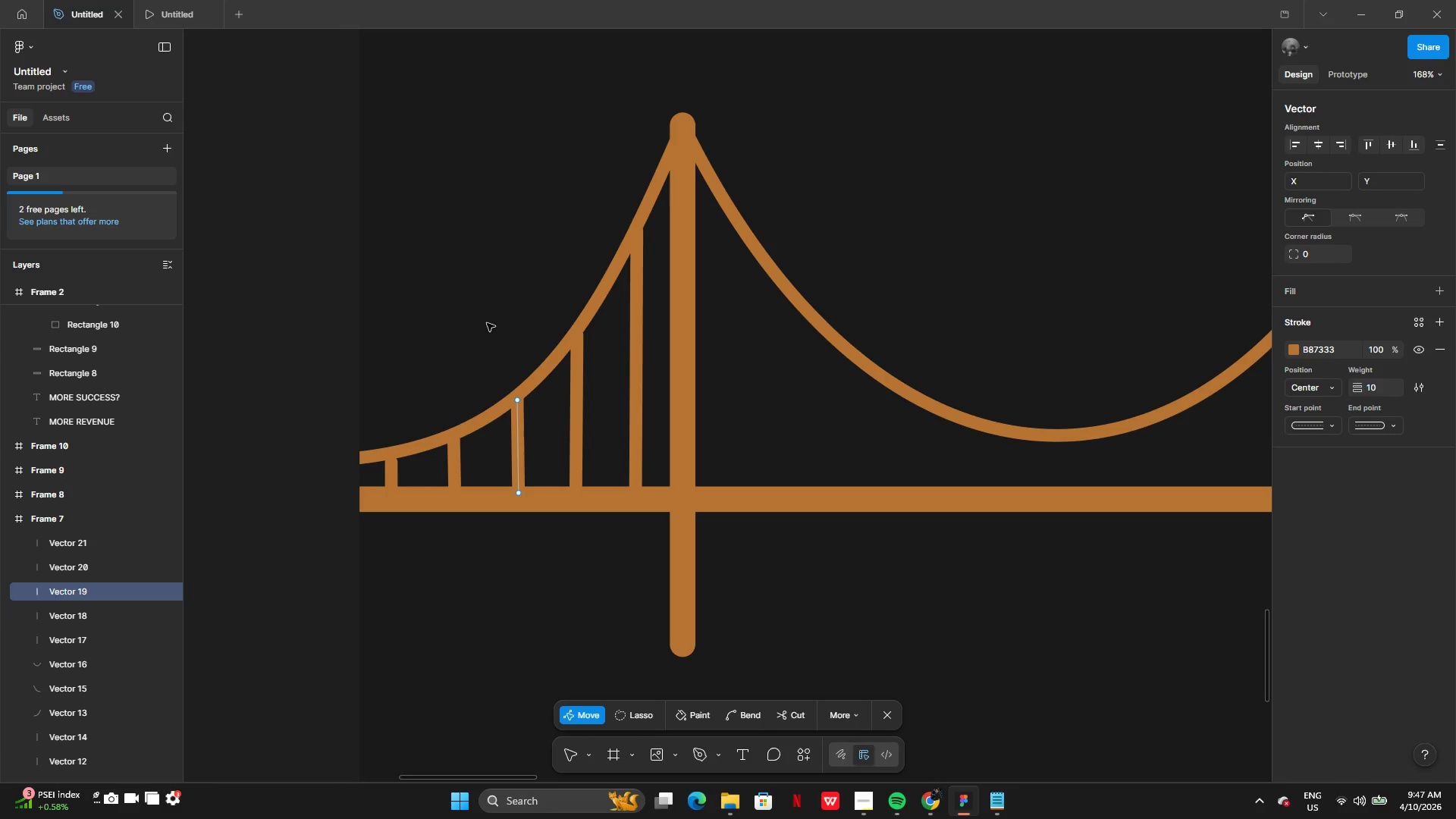 
double_click([487, 323])
 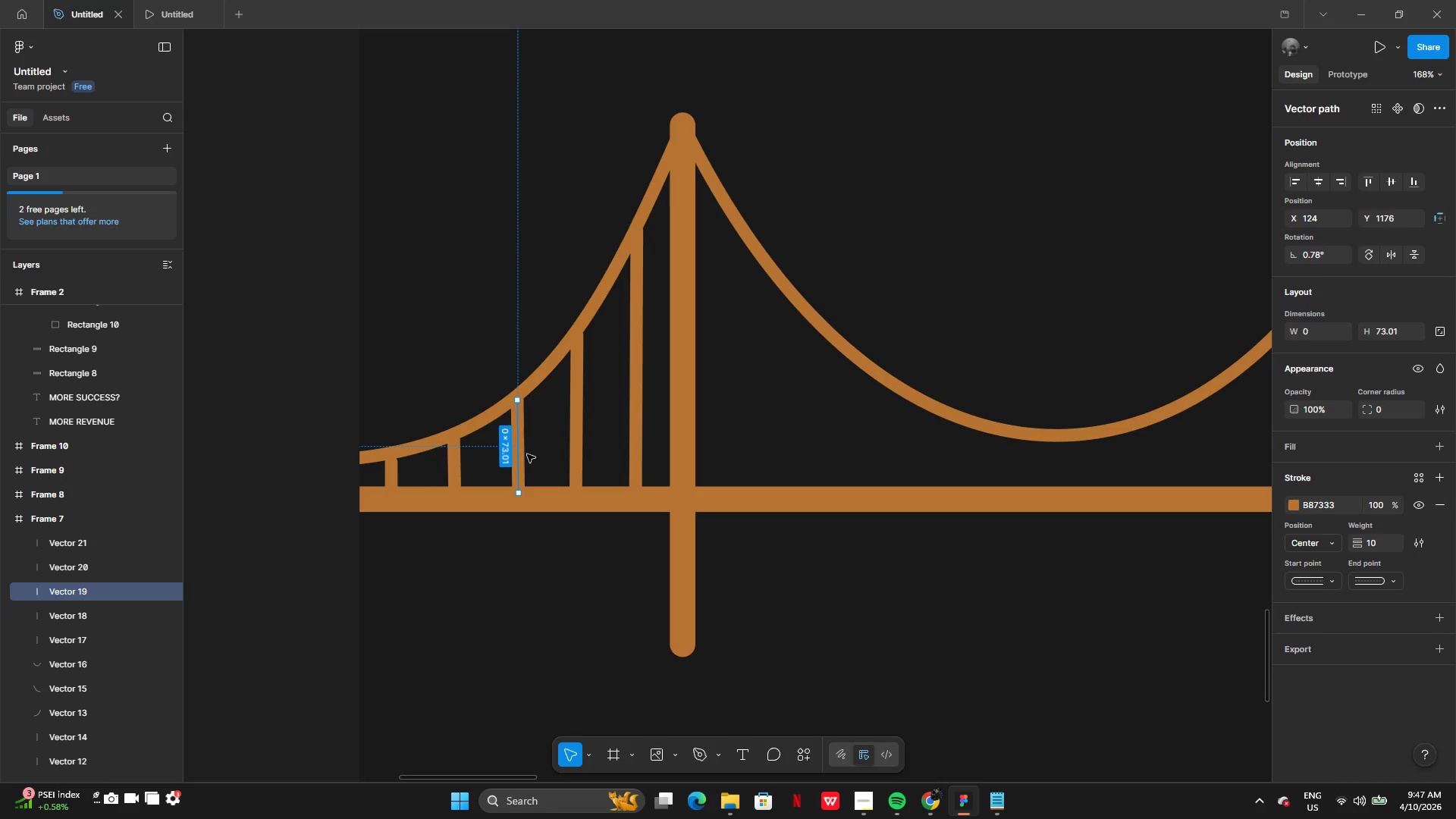 
left_click_drag(start_coordinate=[519, 454], to_coordinate=[513, 454])
 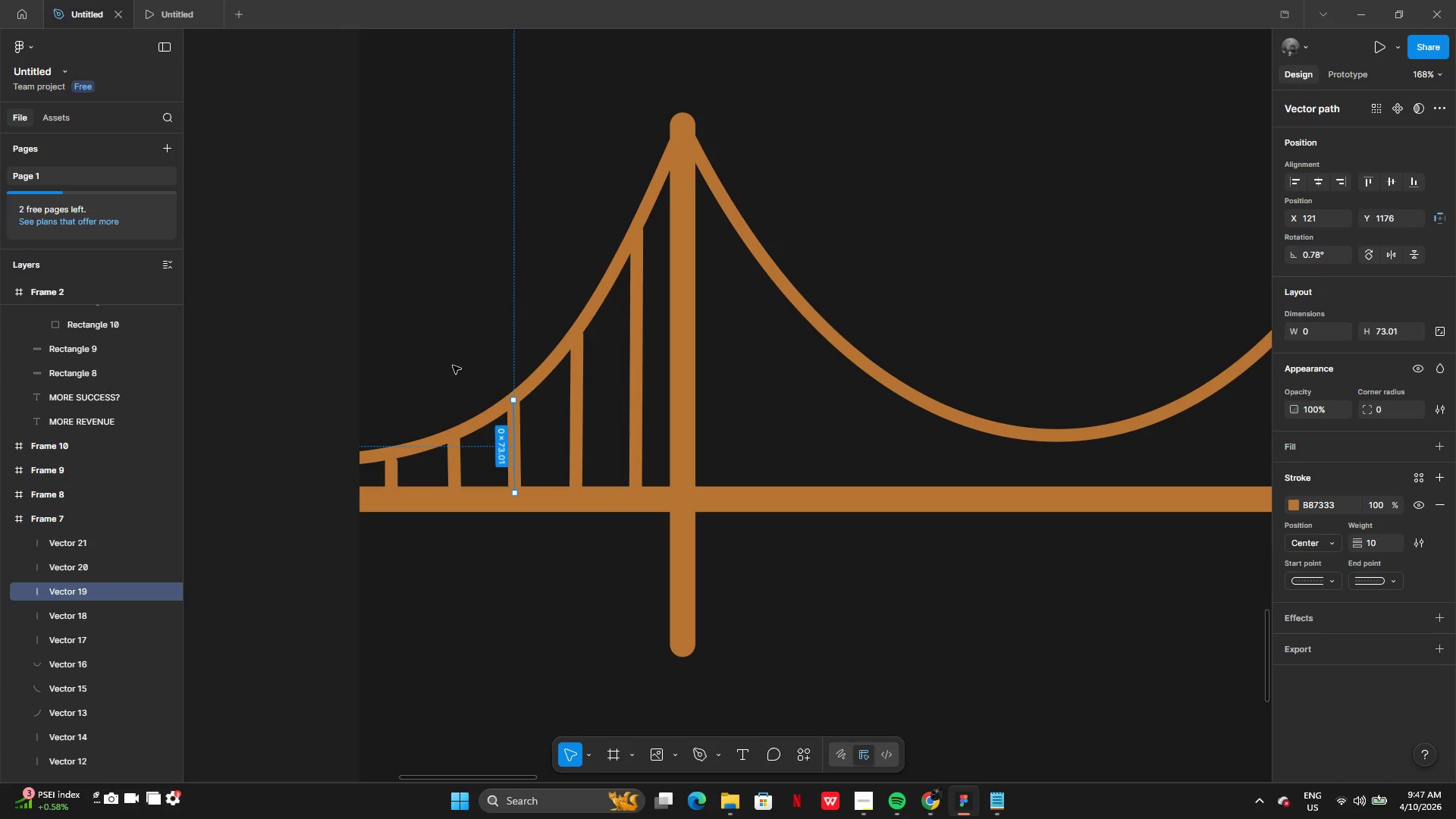 
double_click([453, 366])
 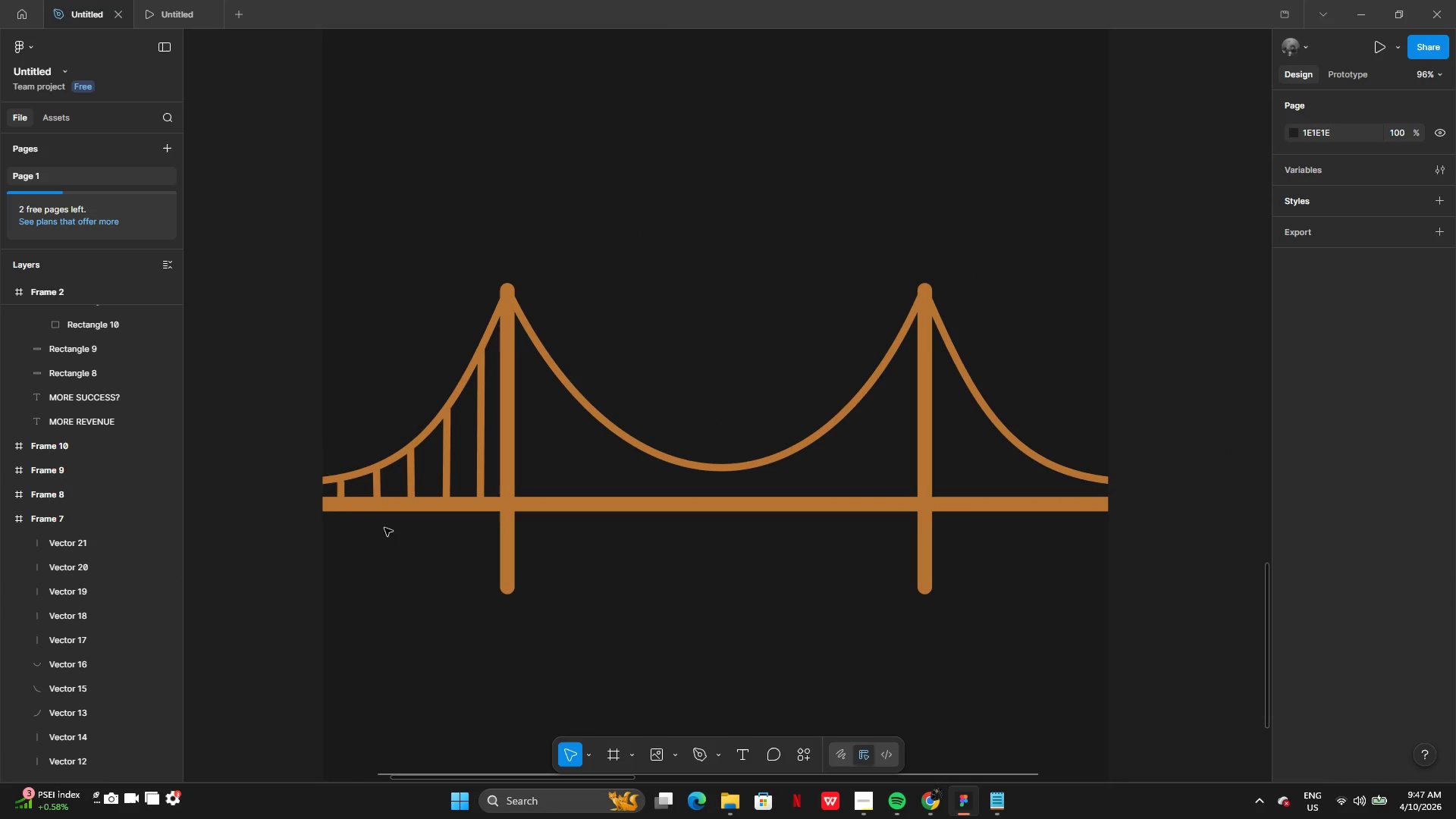 
wait(5.81)
 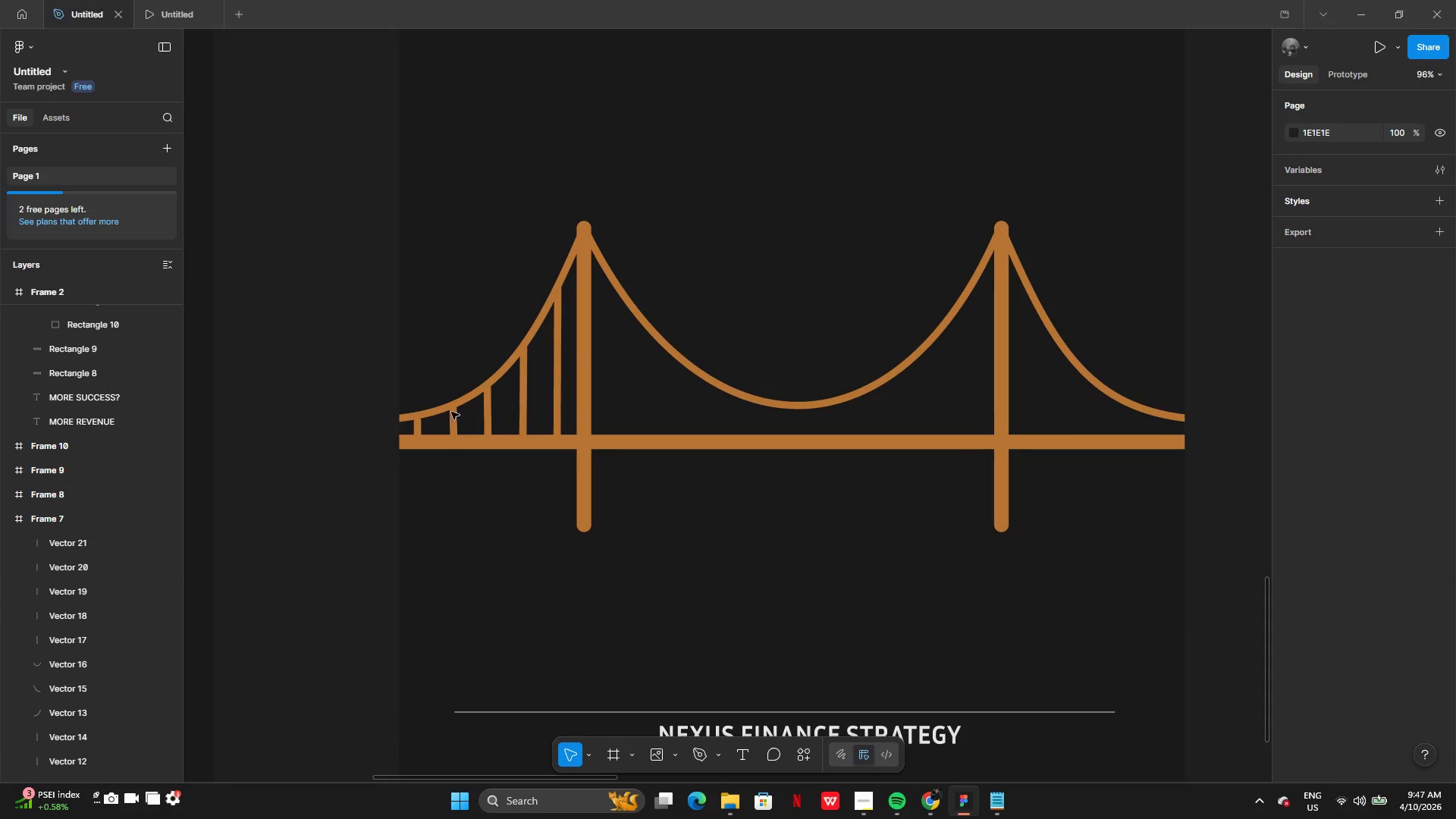 
left_click([337, 491])
 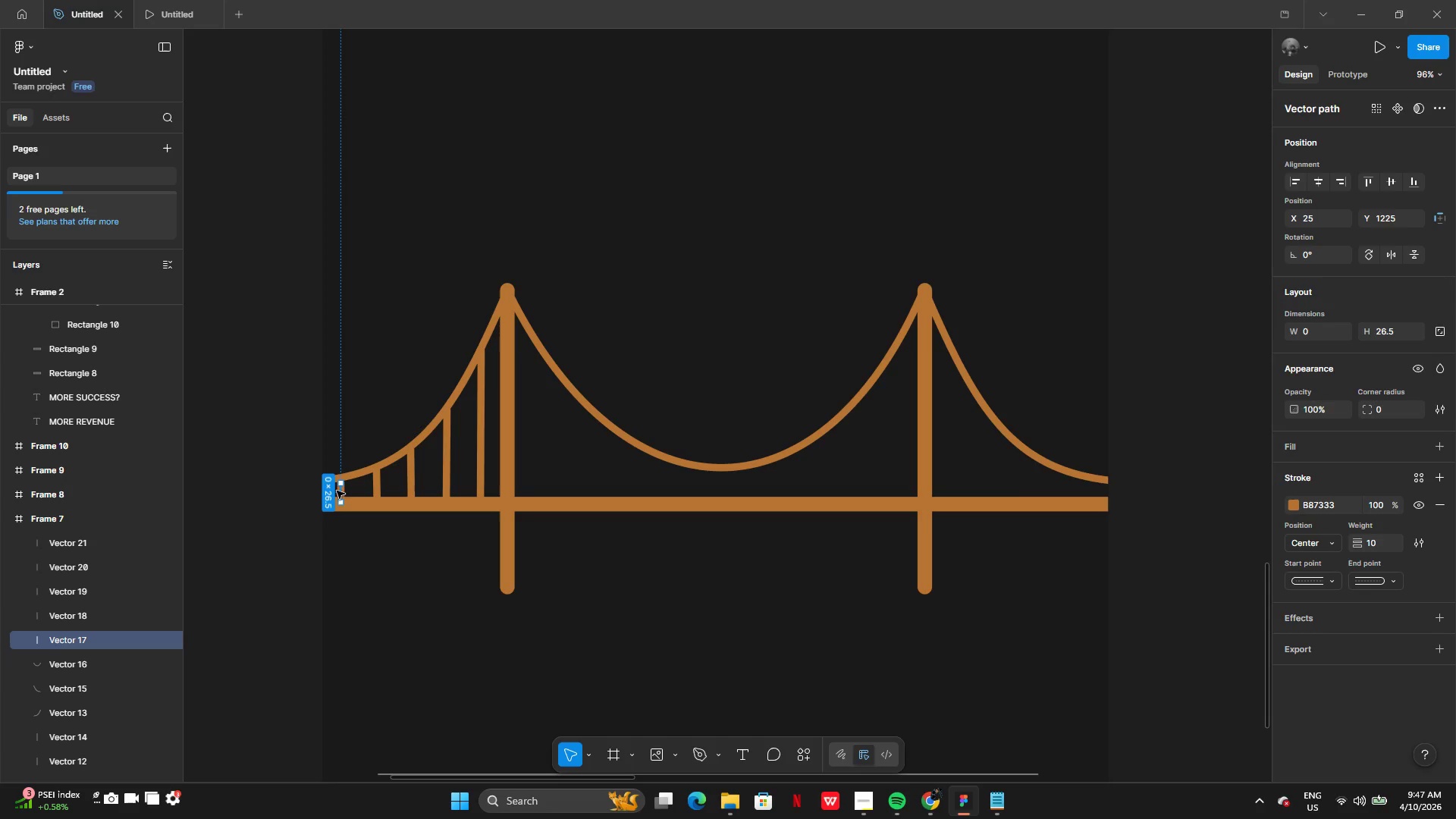 
hold_key(key=ShiftLeft, duration=1.5)
left_click([375, 491])
 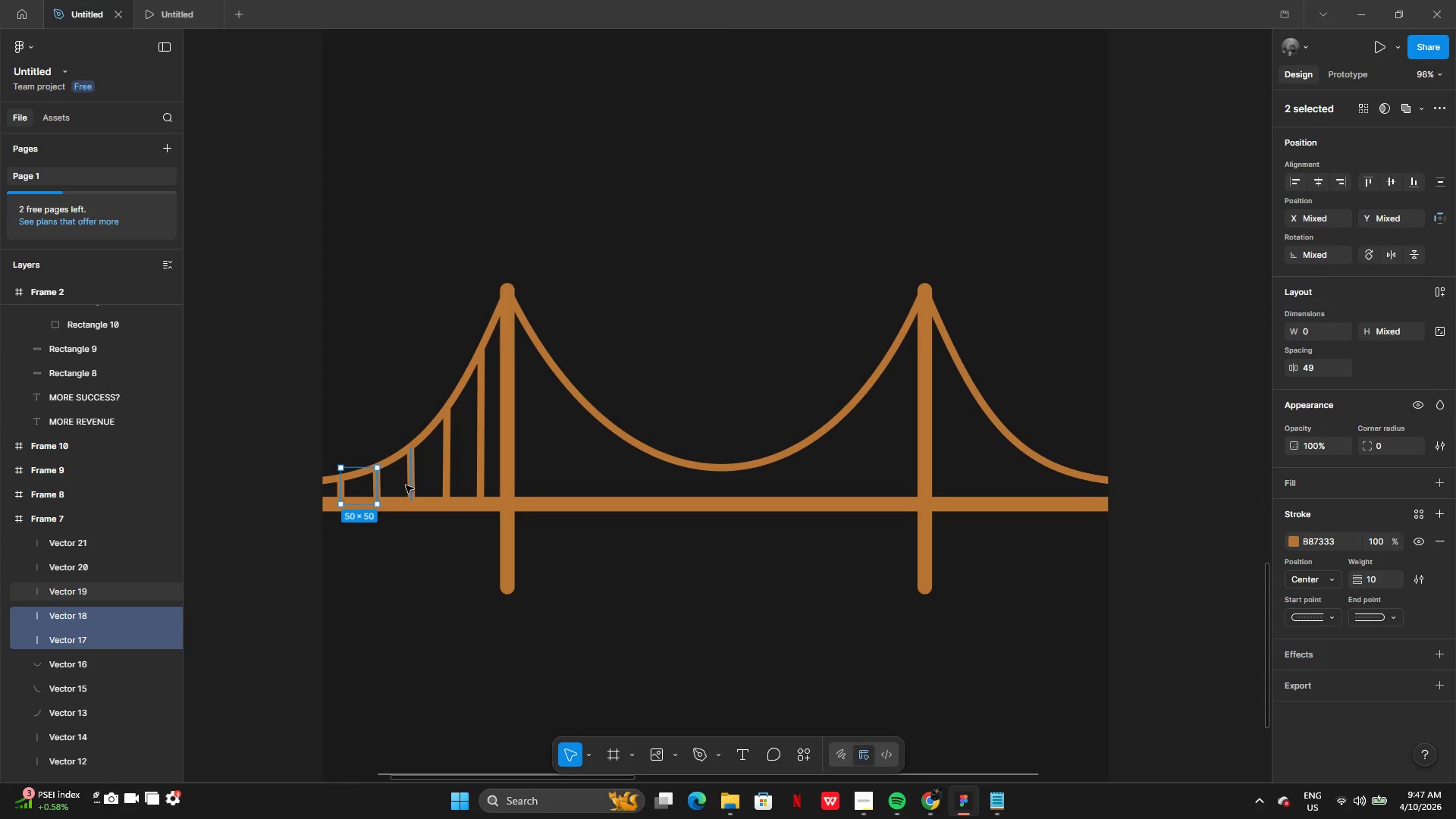 
left_click([406, 485])
 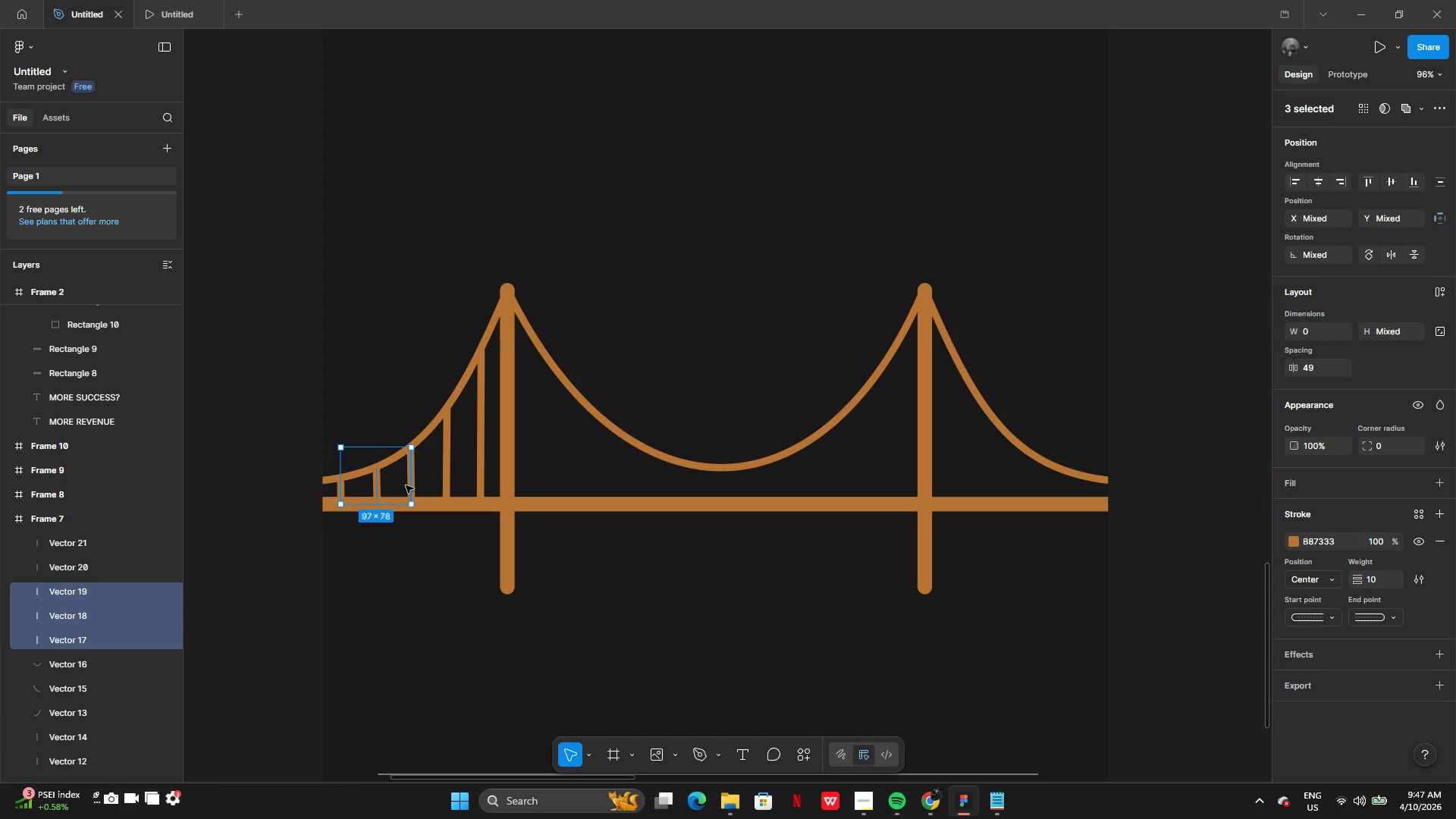 
hold_key(key=ShiftLeft, duration=1.47)
left_click([447, 479])
 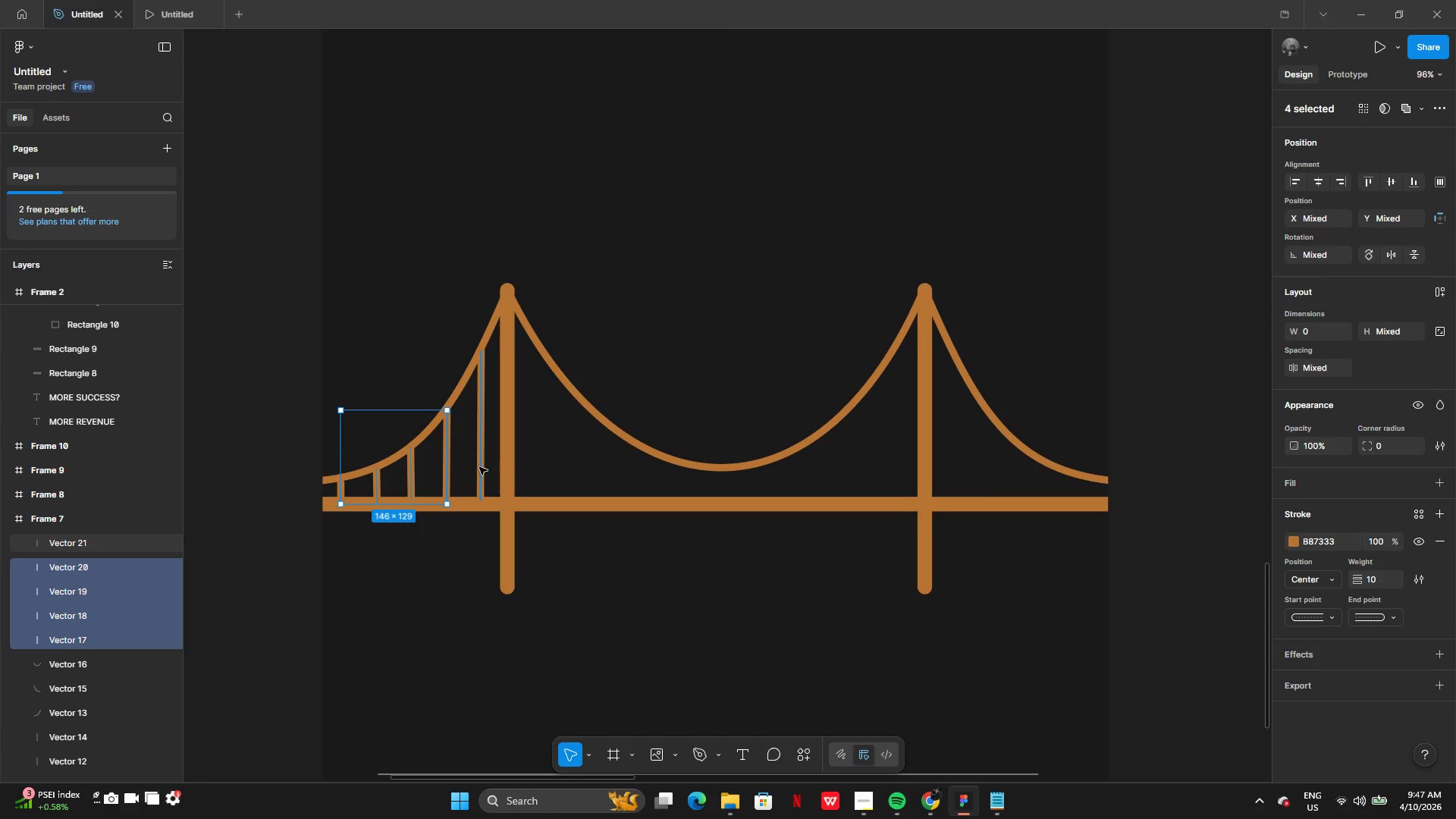 
left_click([480, 467])
 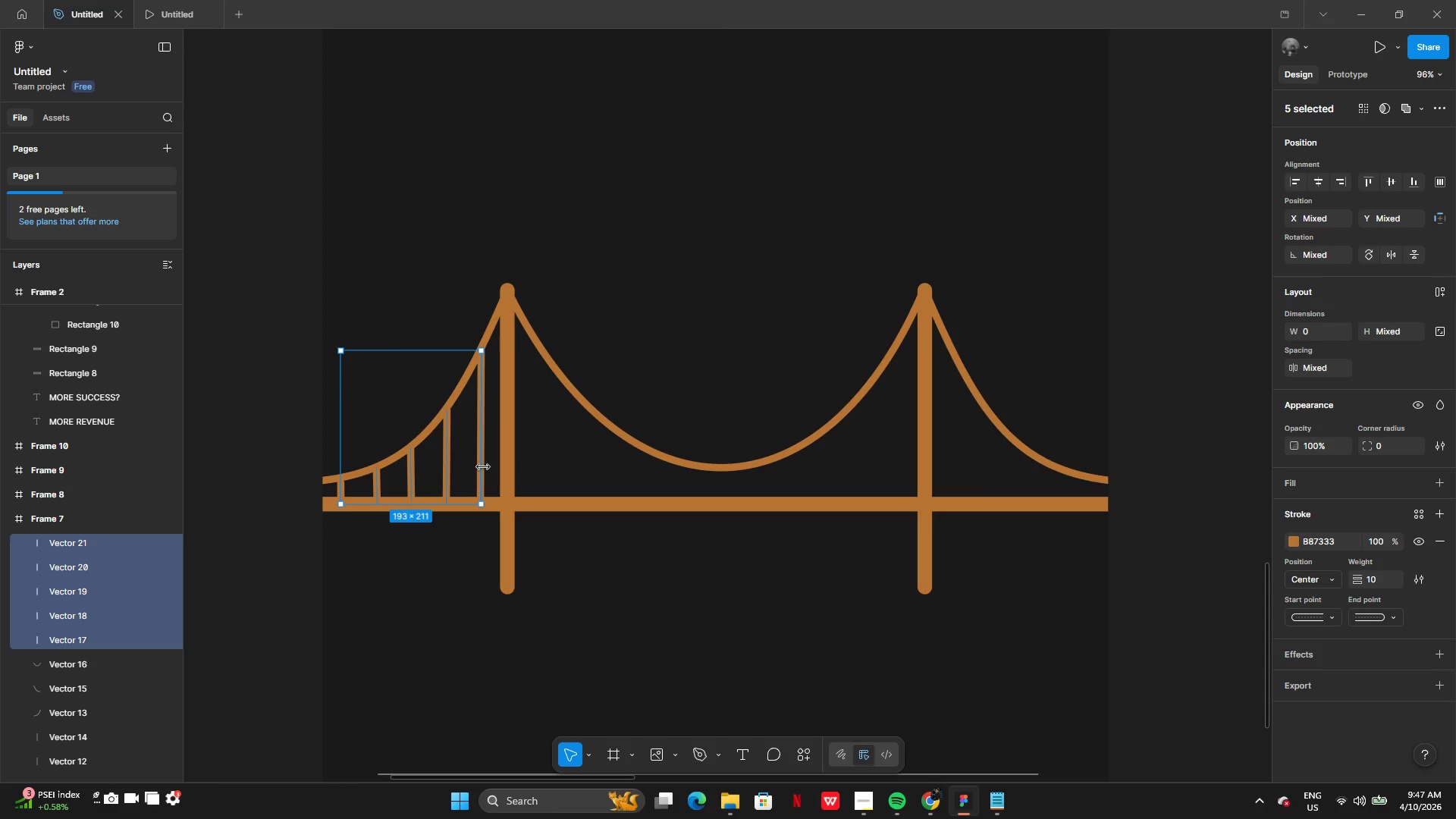 
key(Control+C)
 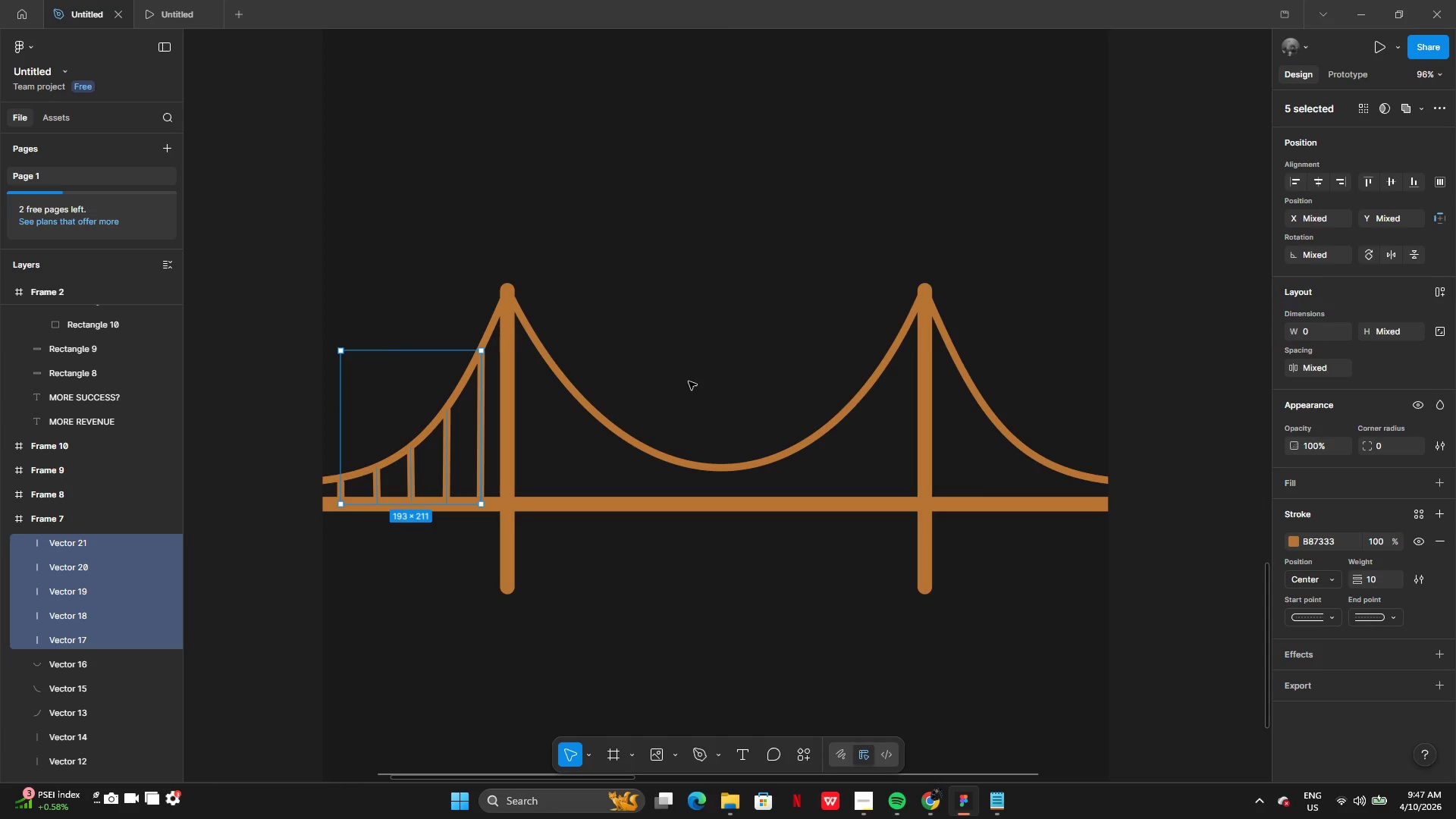 
left_click([689, 381])
 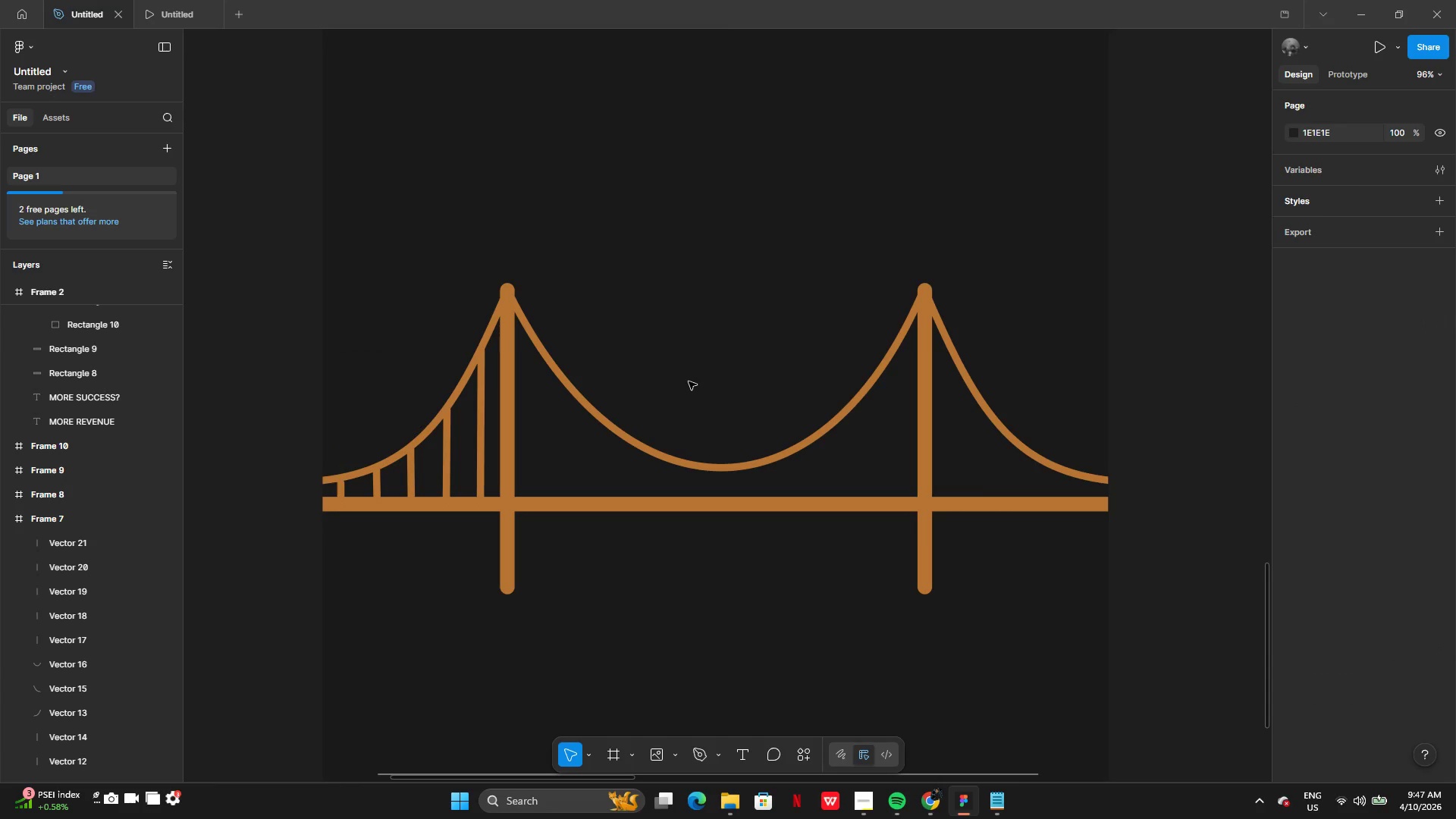 
key(Control+V)
 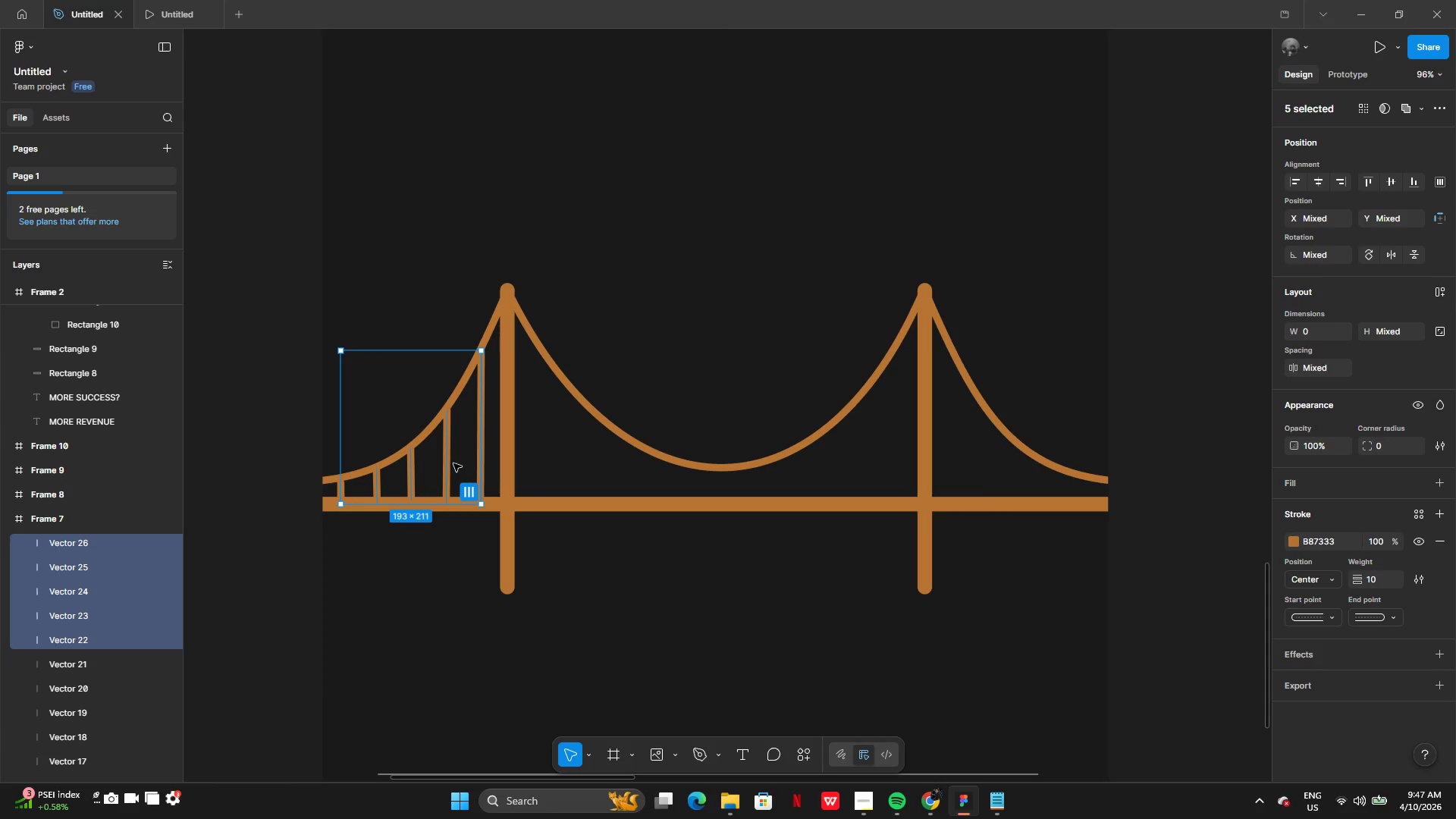 
left_click_drag(start_coordinate=[450, 468], to_coordinate=[838, 457])
 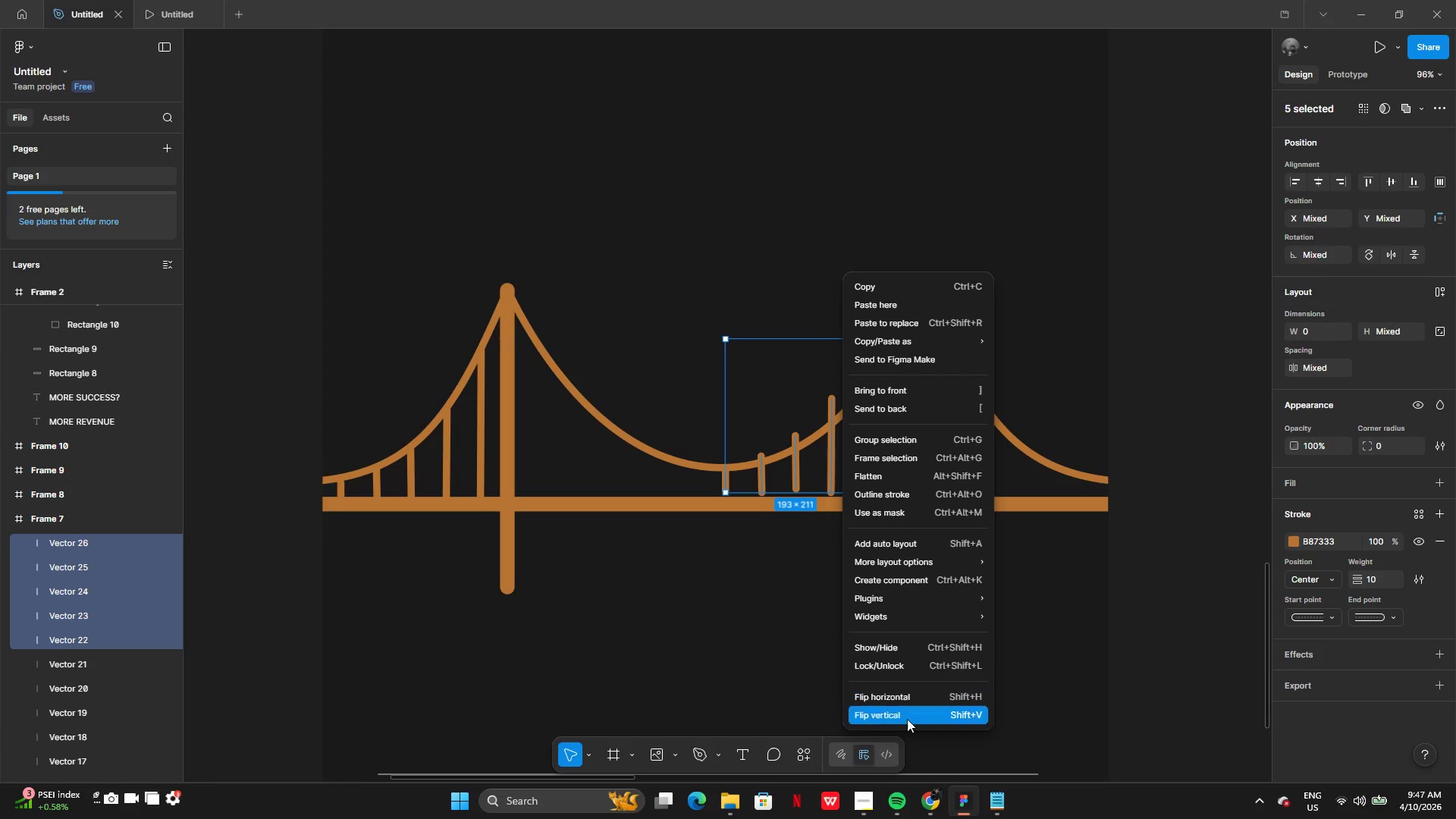 
left_click([905, 700])
 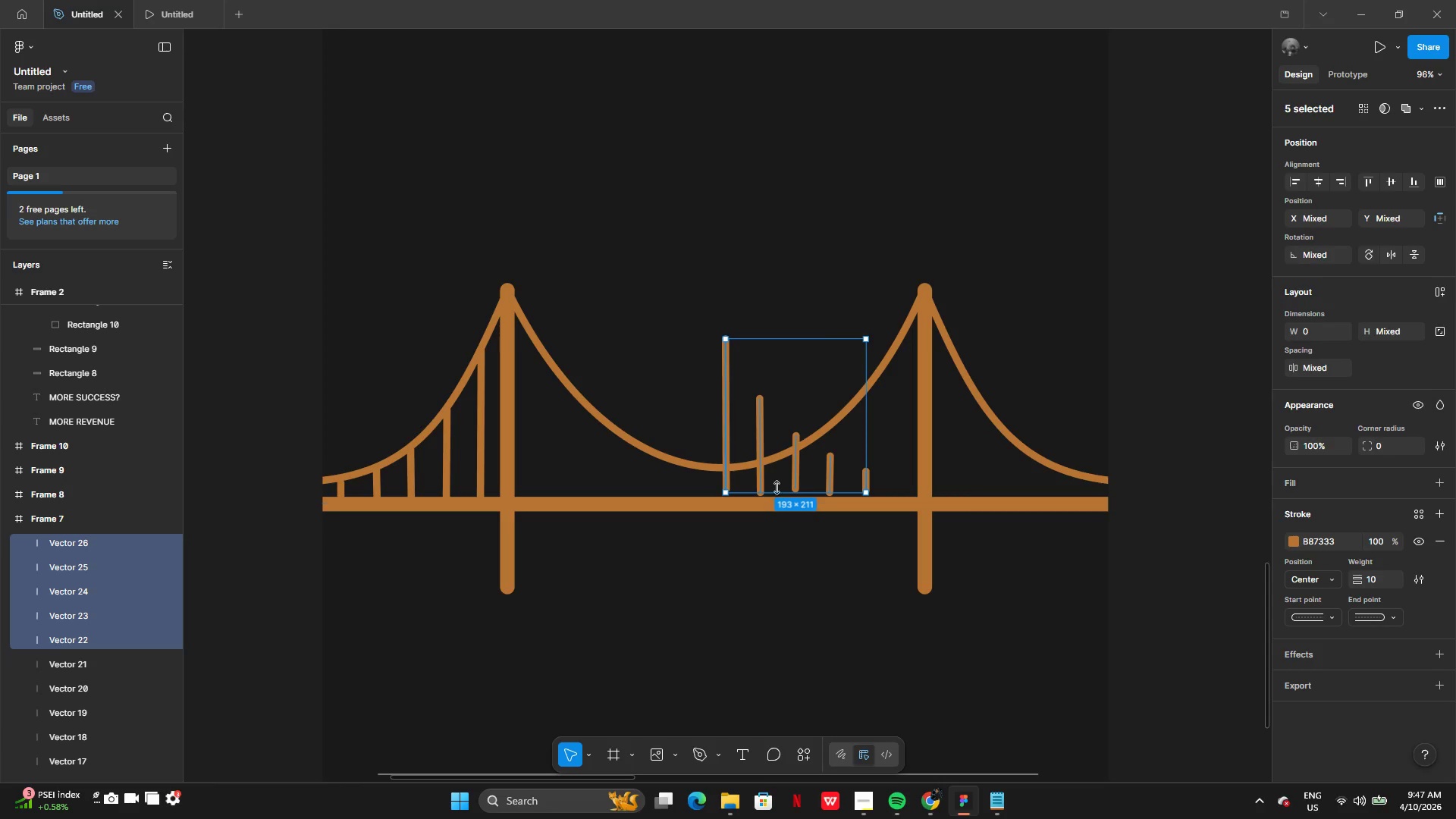 
left_click_drag(start_coordinate=[789, 459], to_coordinate=[1014, 469])
 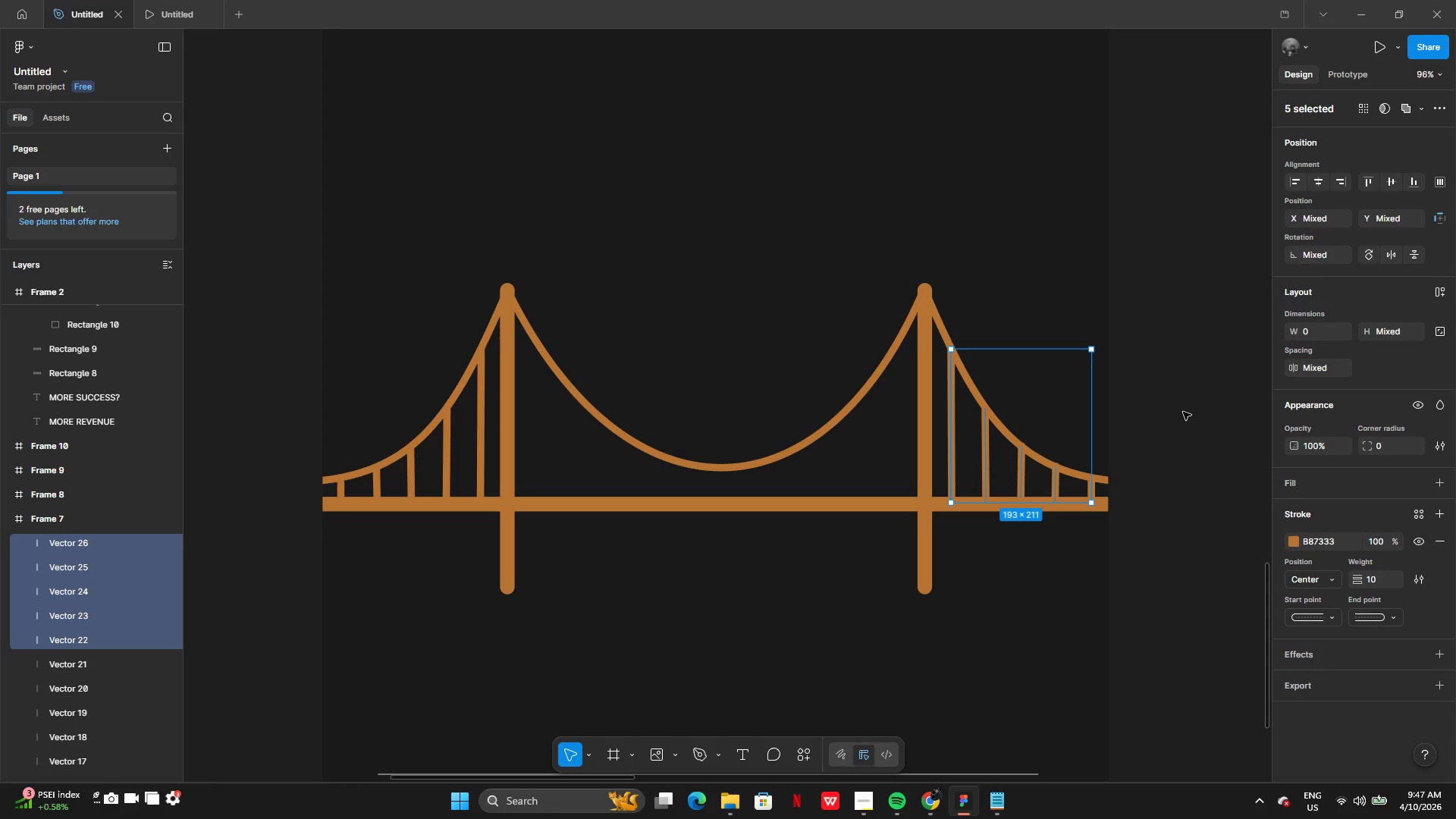 
left_click([1183, 412])
 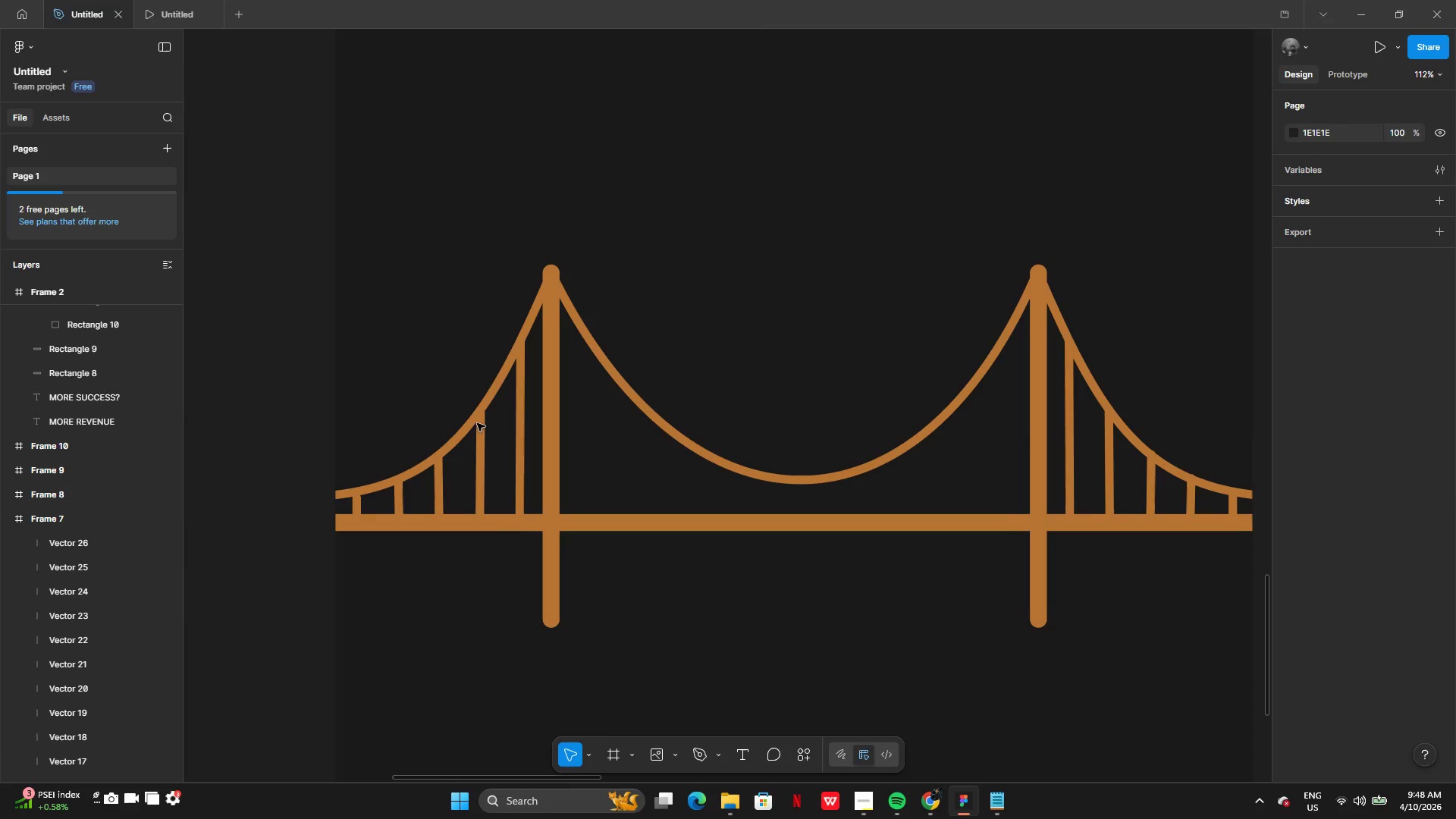 
key(Control+V)
 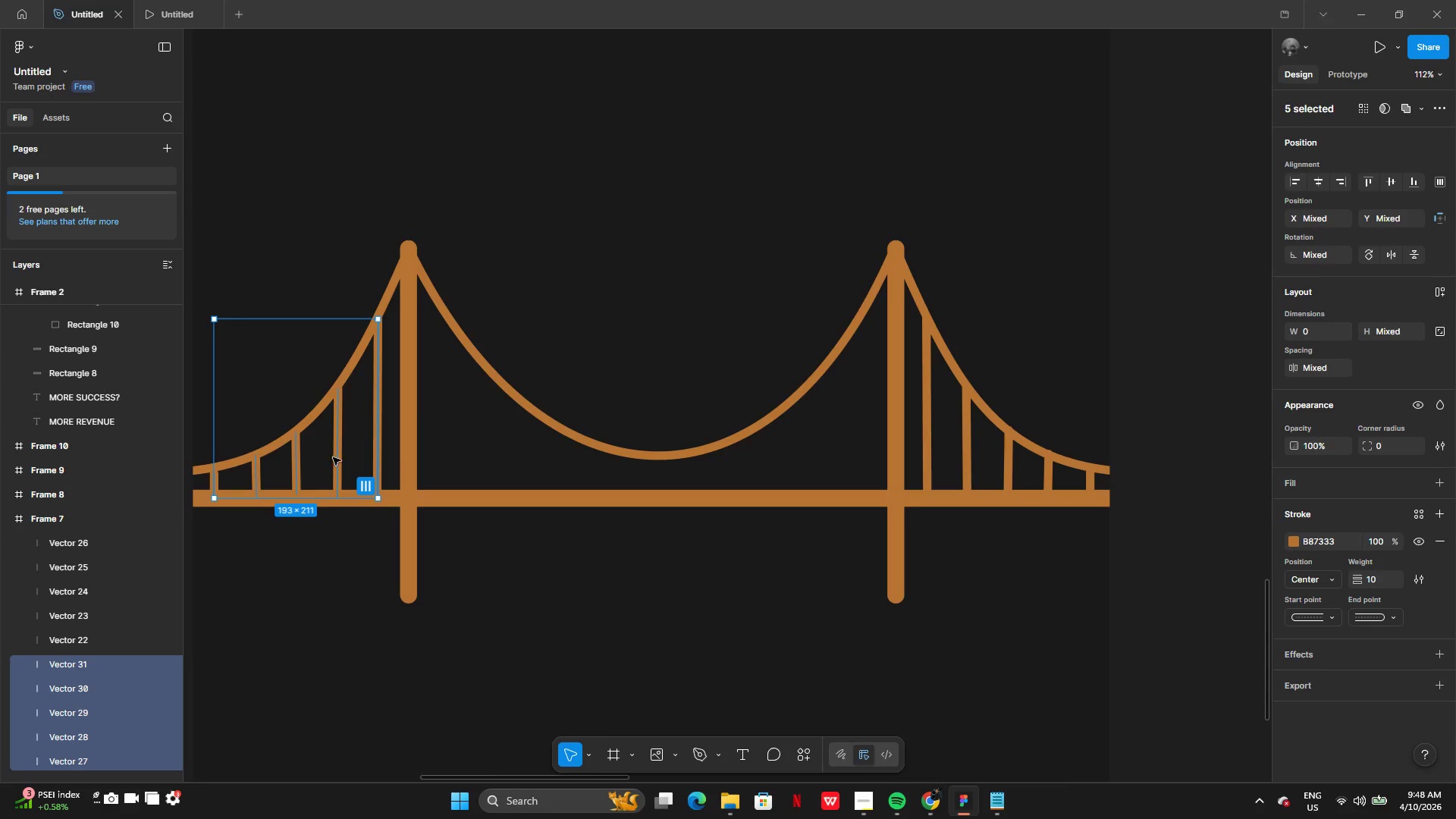 
left_click_drag(start_coordinate=[322, 453], to_coordinate=[801, 452])
 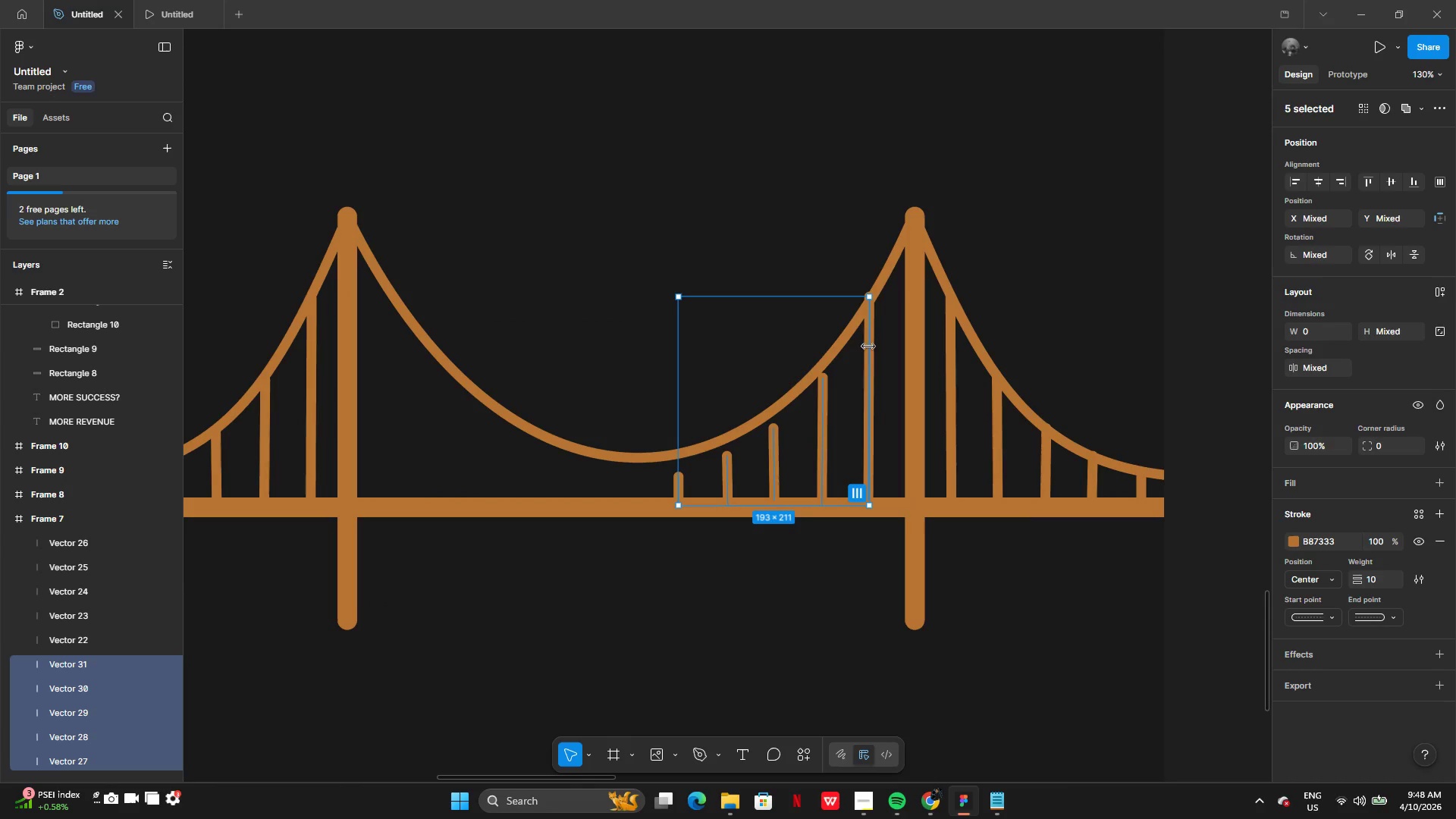 
left_click([808, 273])
 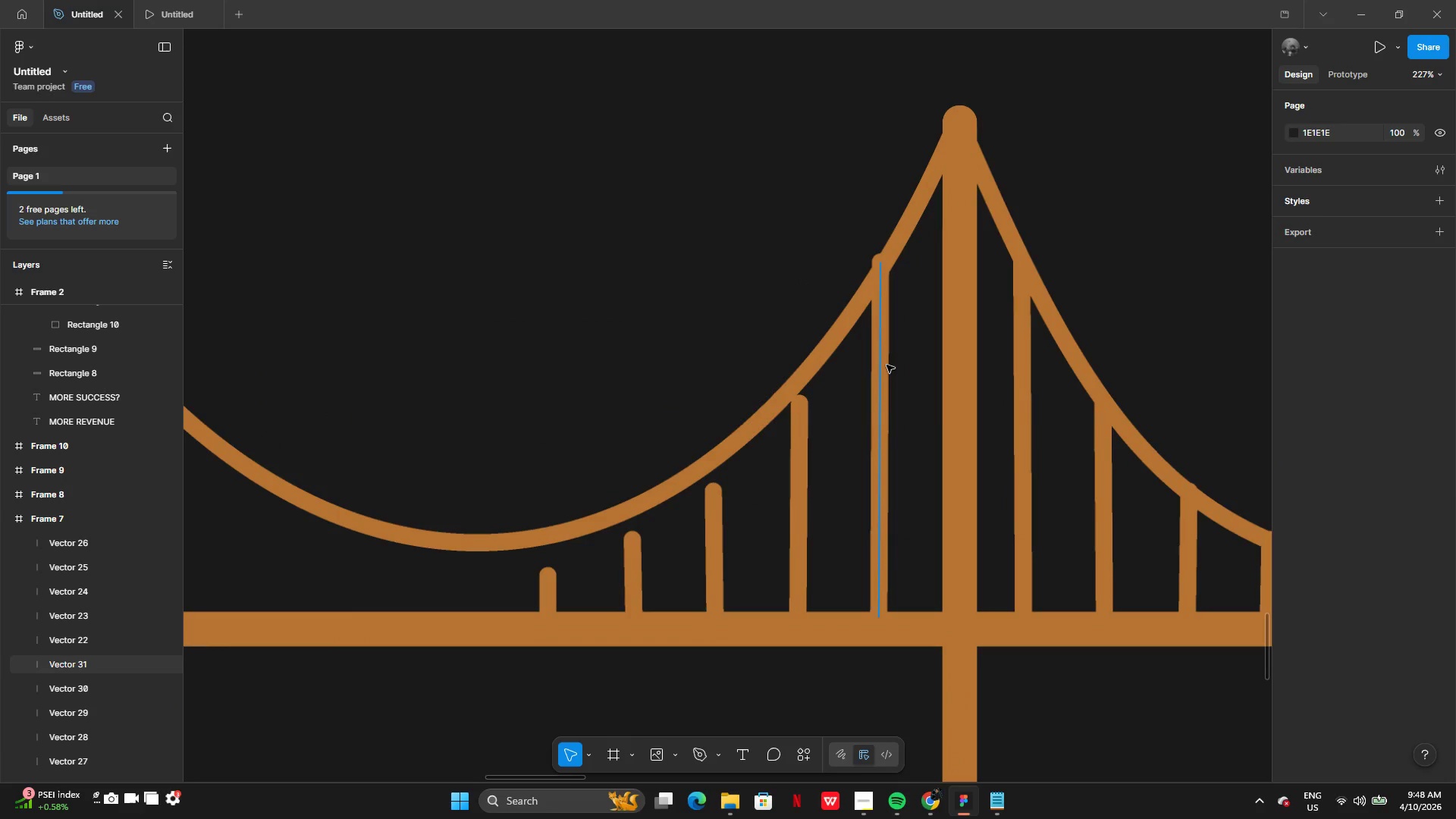 
left_click([886, 365])
 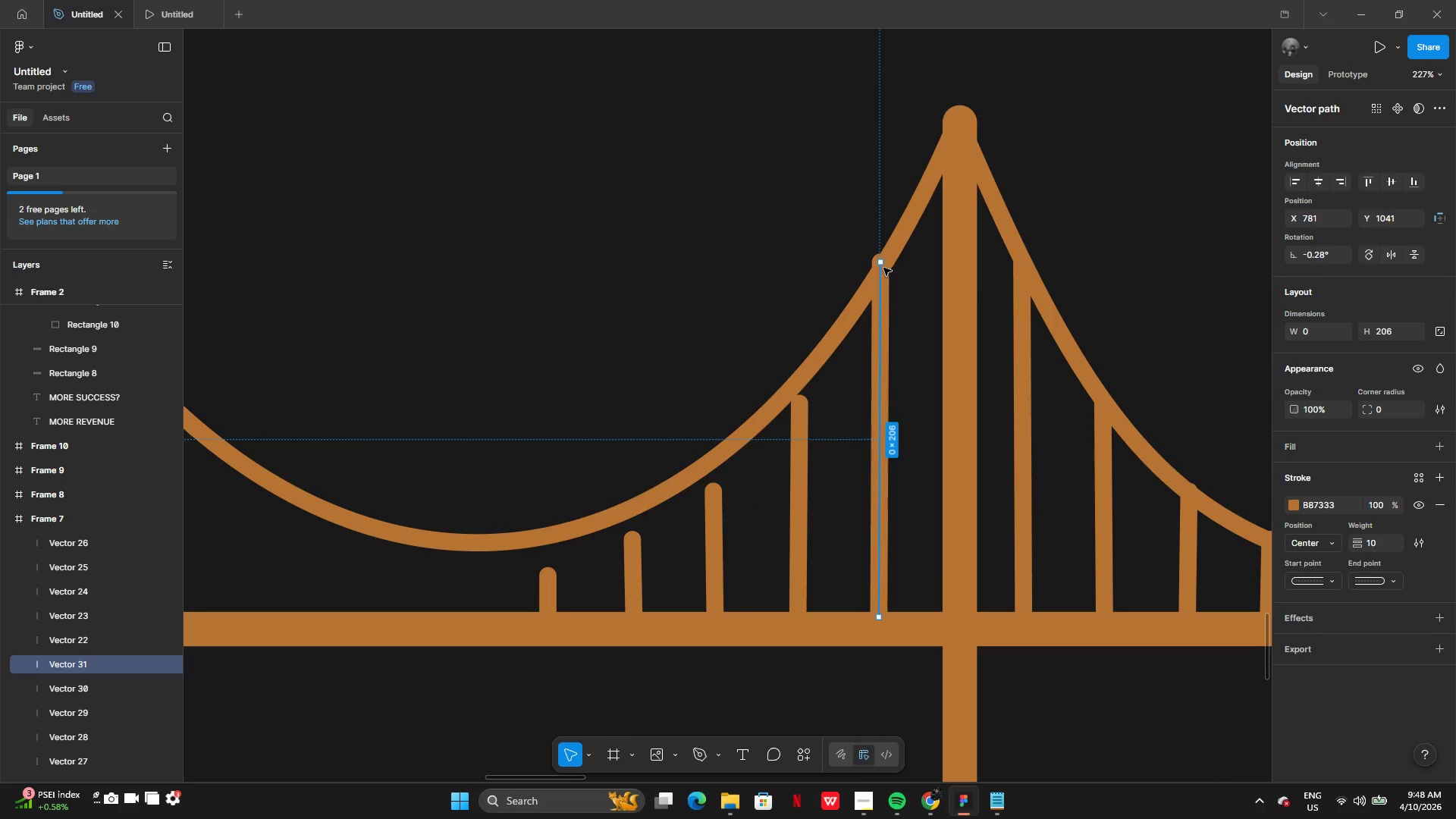 
left_click_drag(start_coordinate=[880, 262], to_coordinate=[880, 279])
 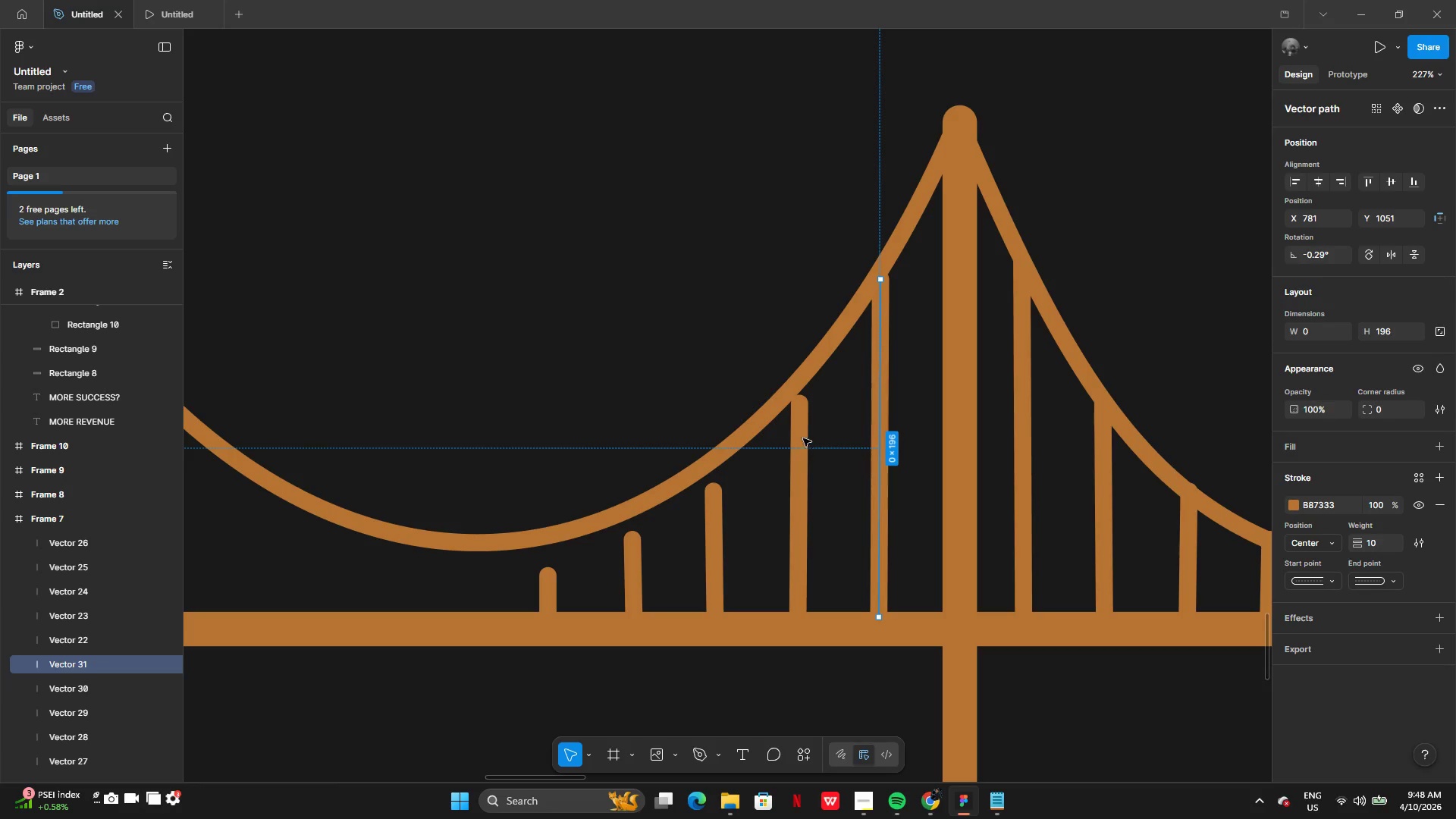 
left_click([797, 434])
 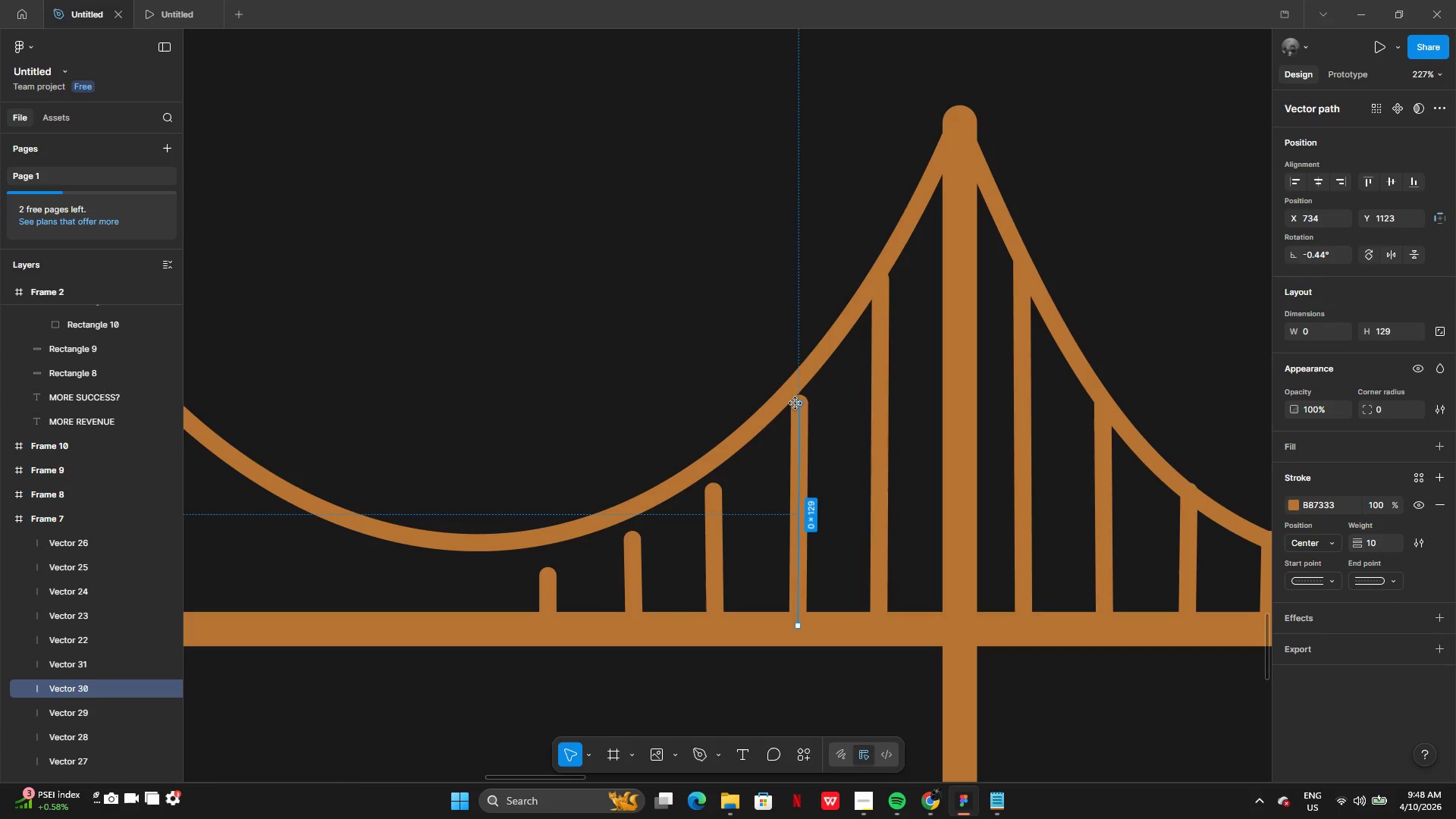 
left_click_drag(start_coordinate=[795, 403], to_coordinate=[796, 389])
 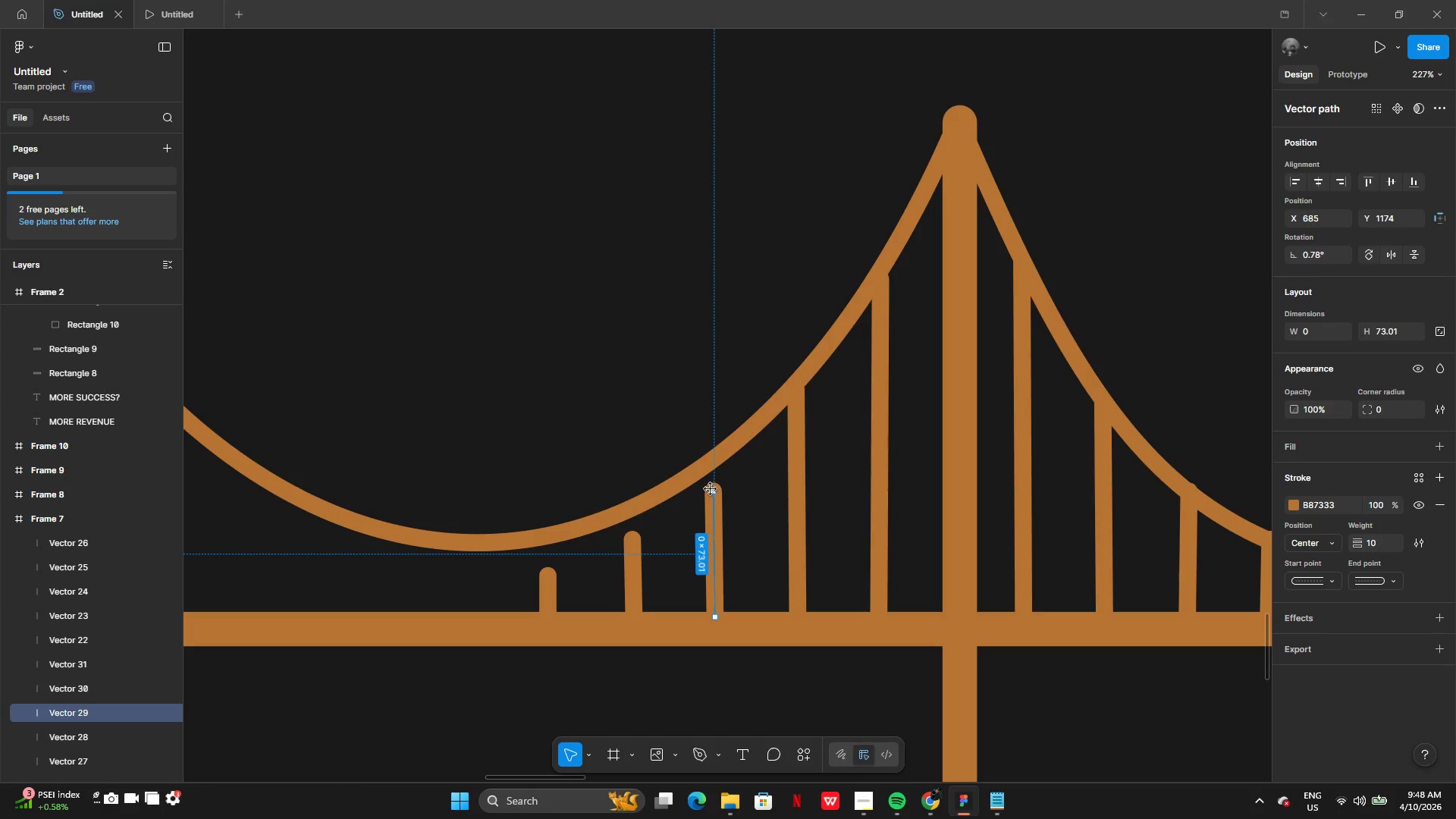 
left_click_drag(start_coordinate=[711, 489], to_coordinate=[715, 467])
 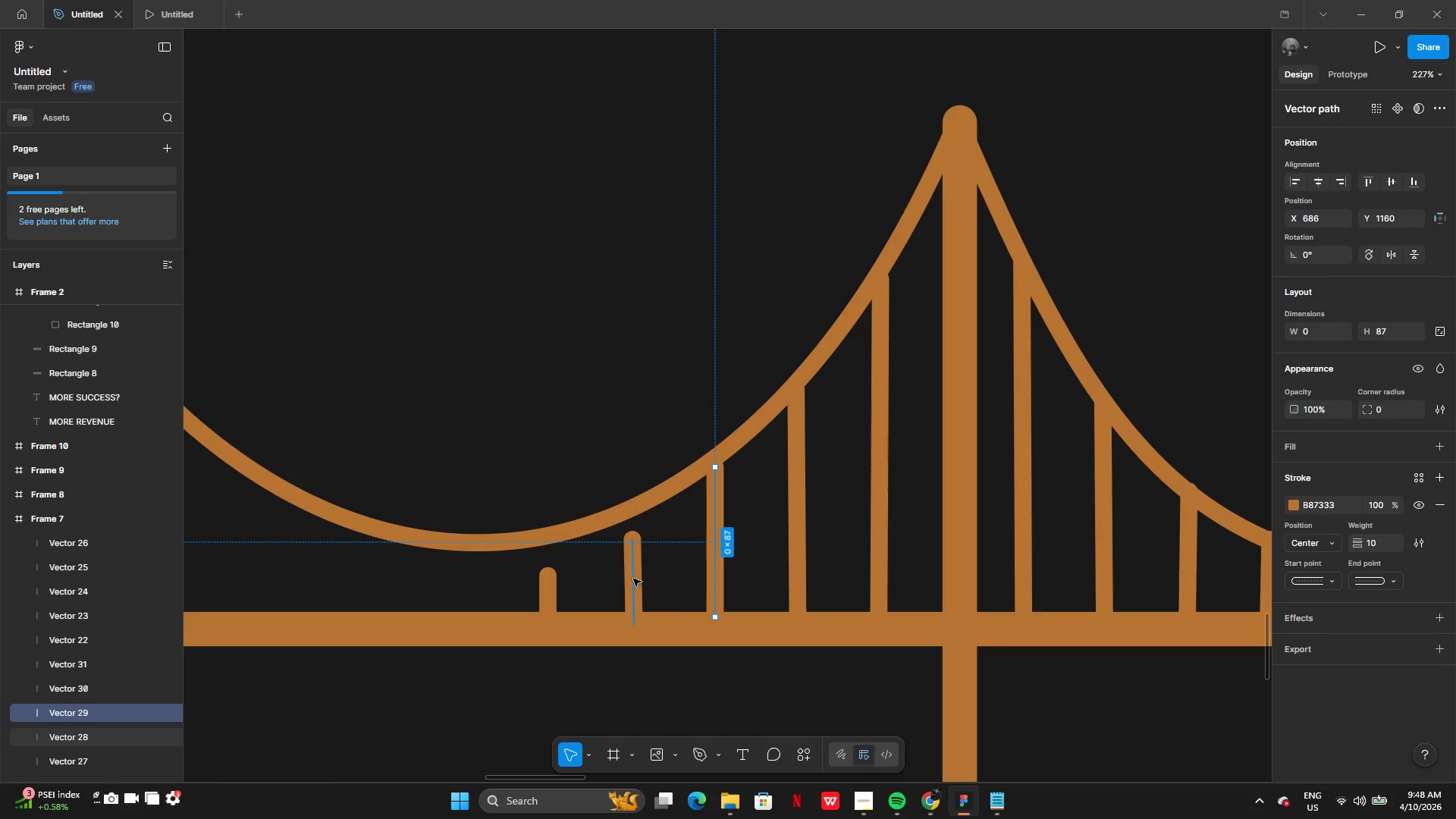 
left_click([632, 579])
 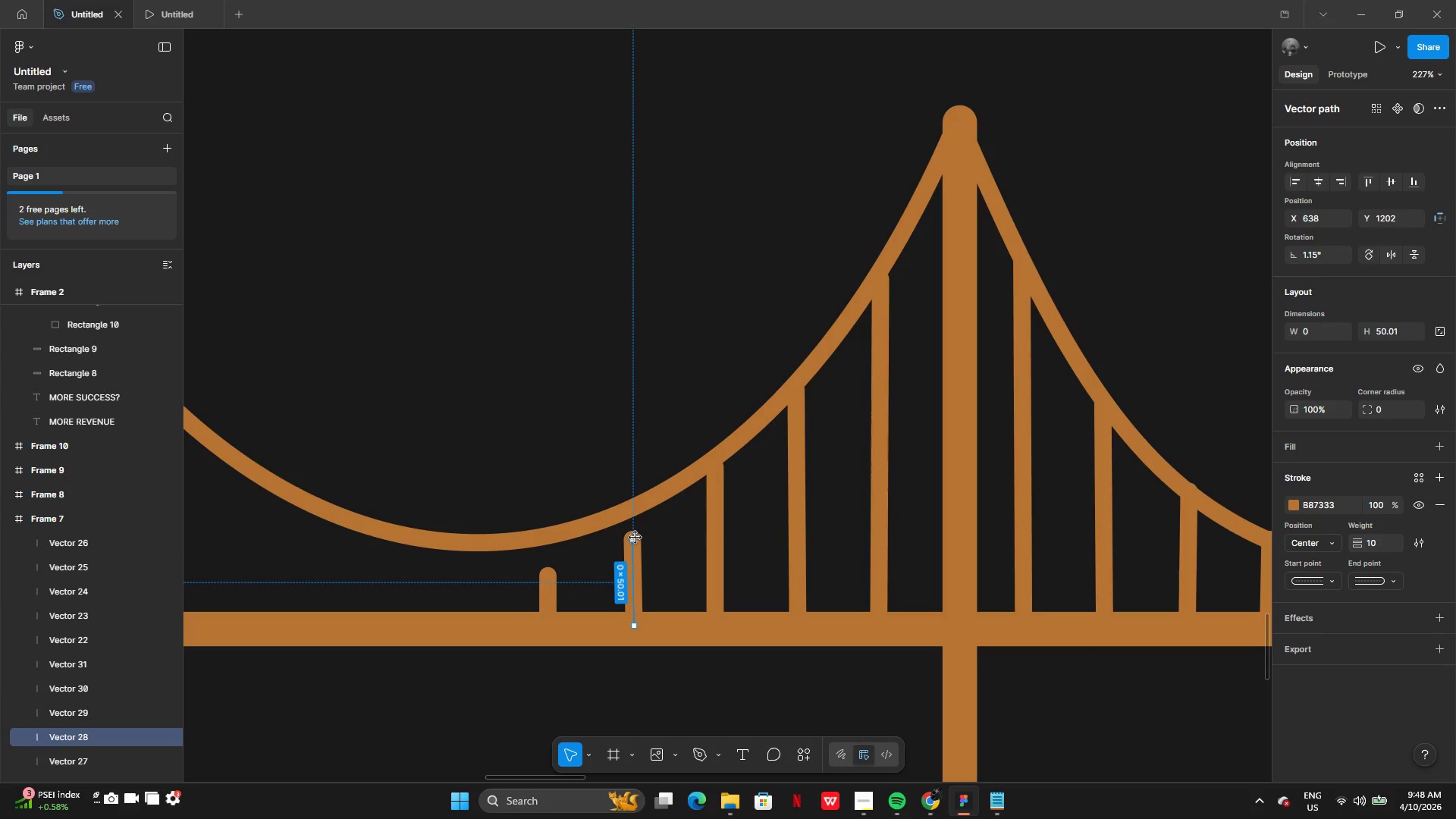 
left_click_drag(start_coordinate=[635, 538], to_coordinate=[632, 512])
 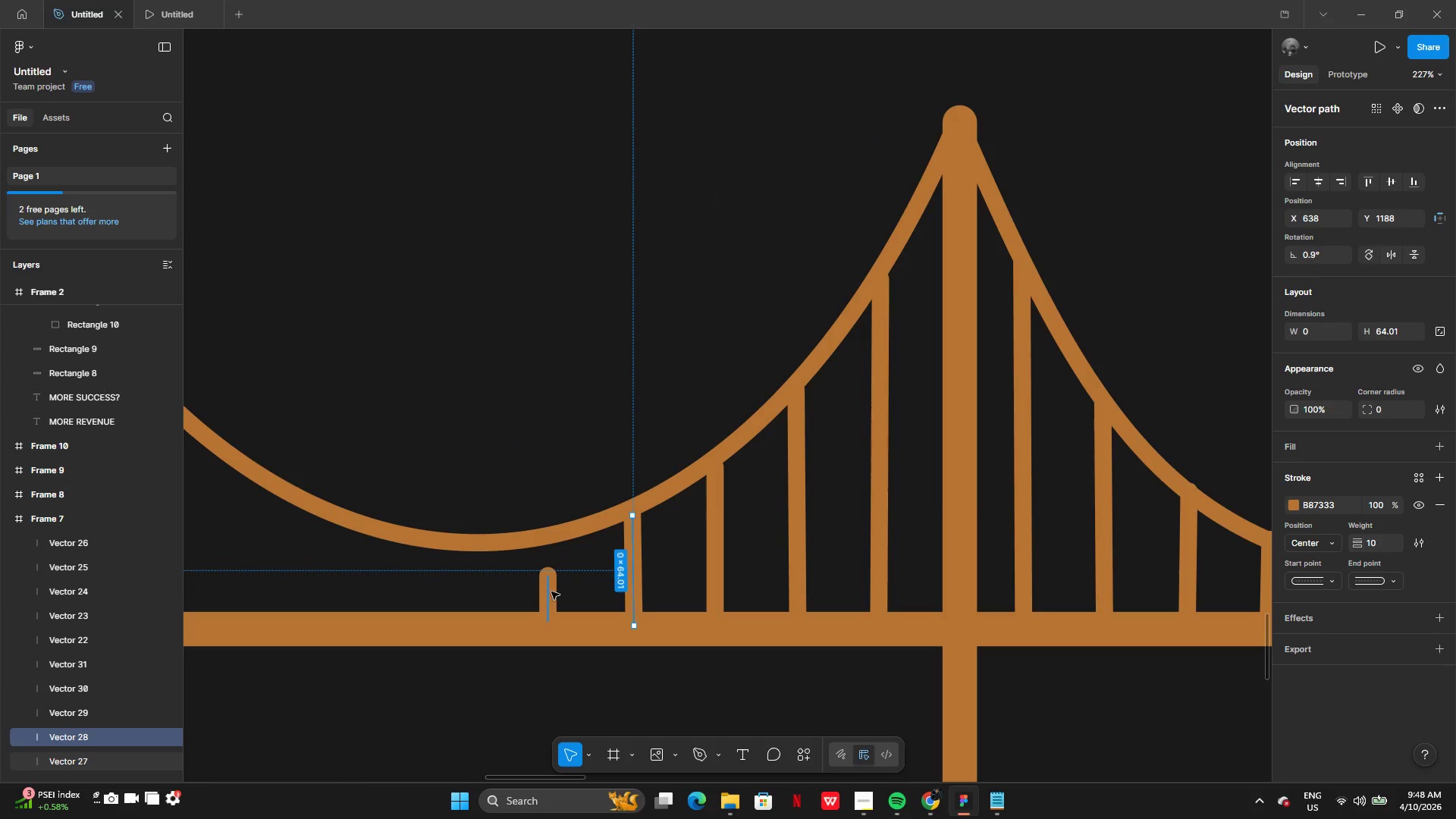 
left_click([551, 592])
 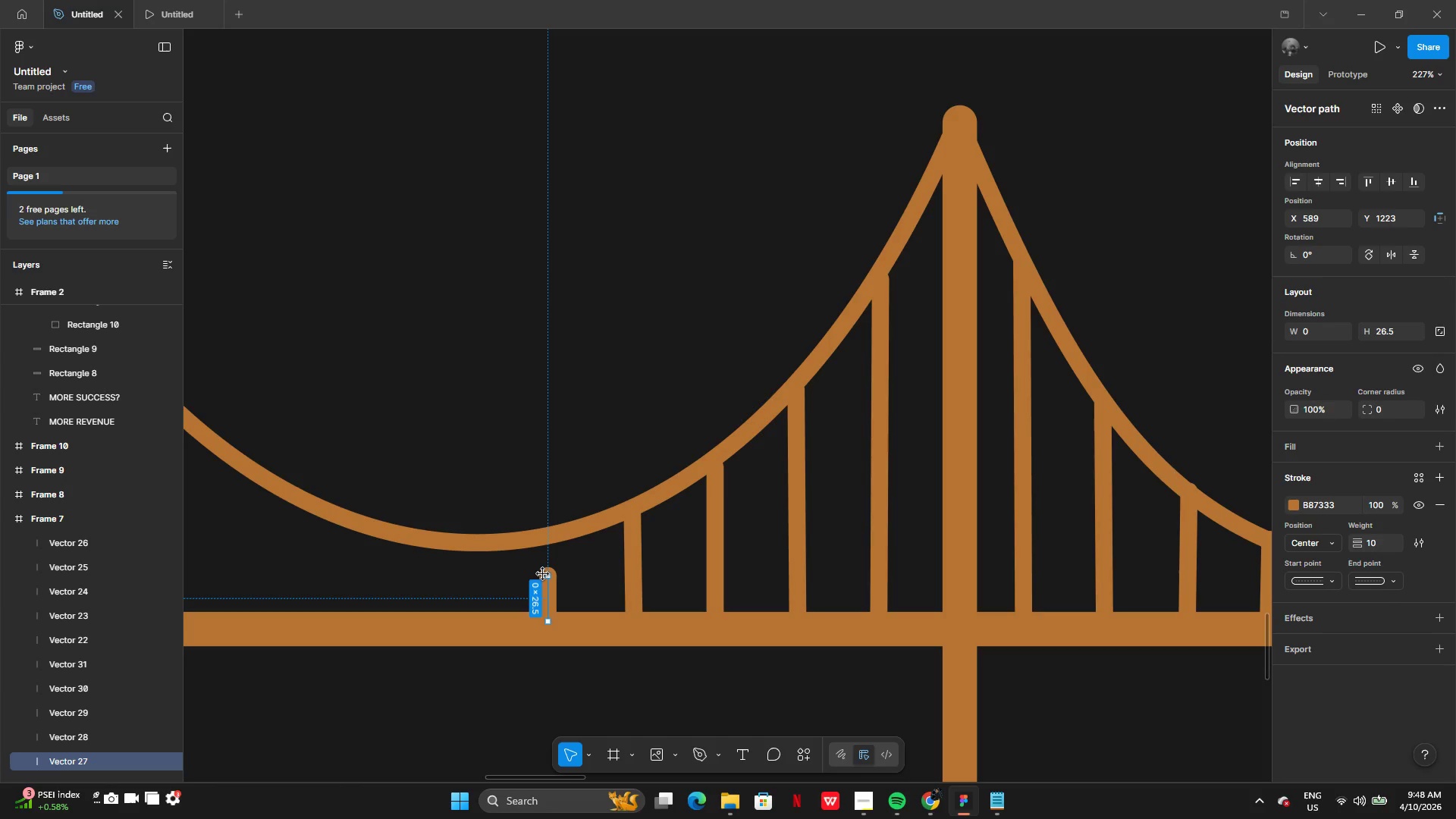 
left_click_drag(start_coordinate=[544, 573], to_coordinate=[550, 539])
 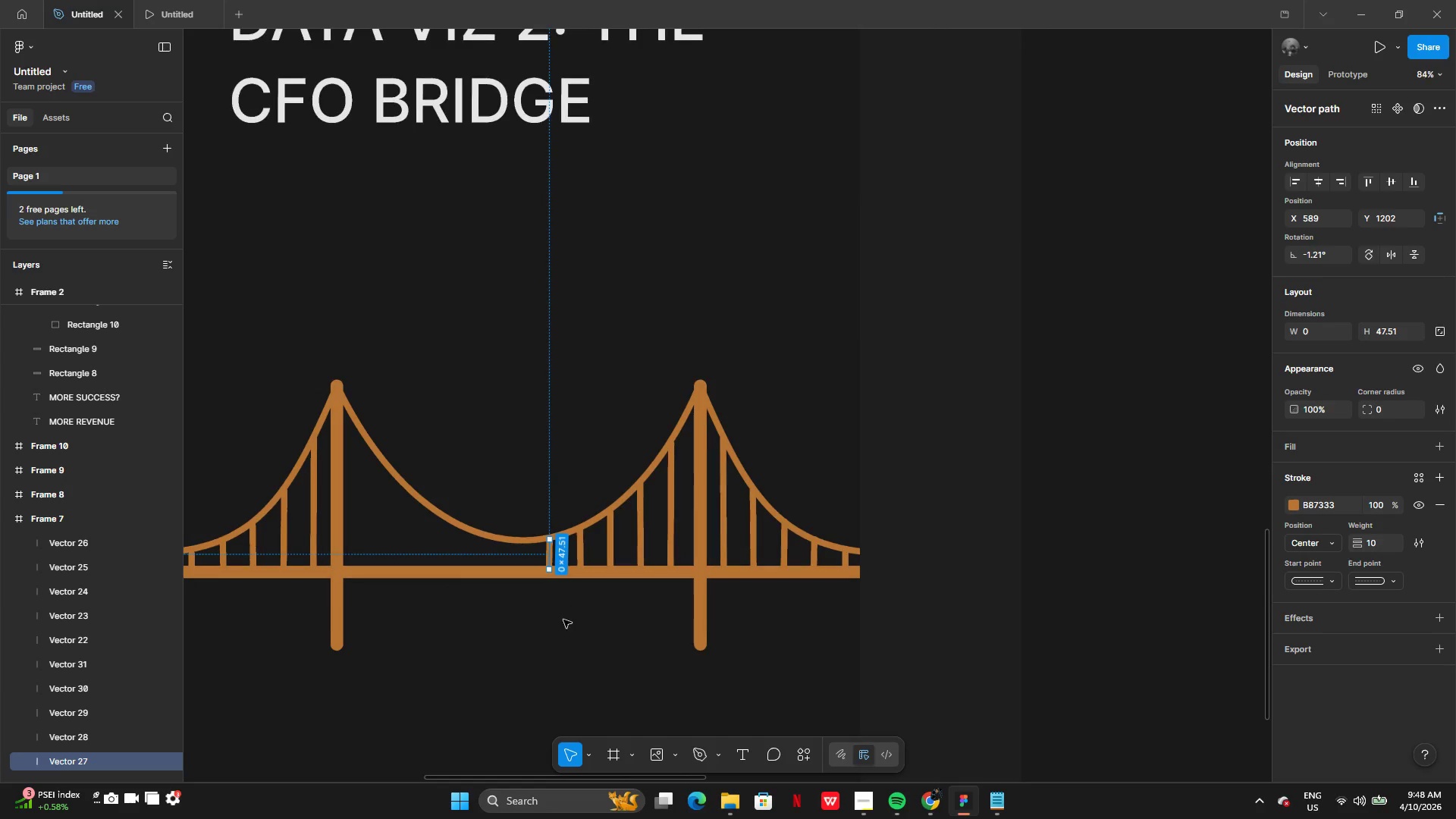 
left_click([566, 623])
 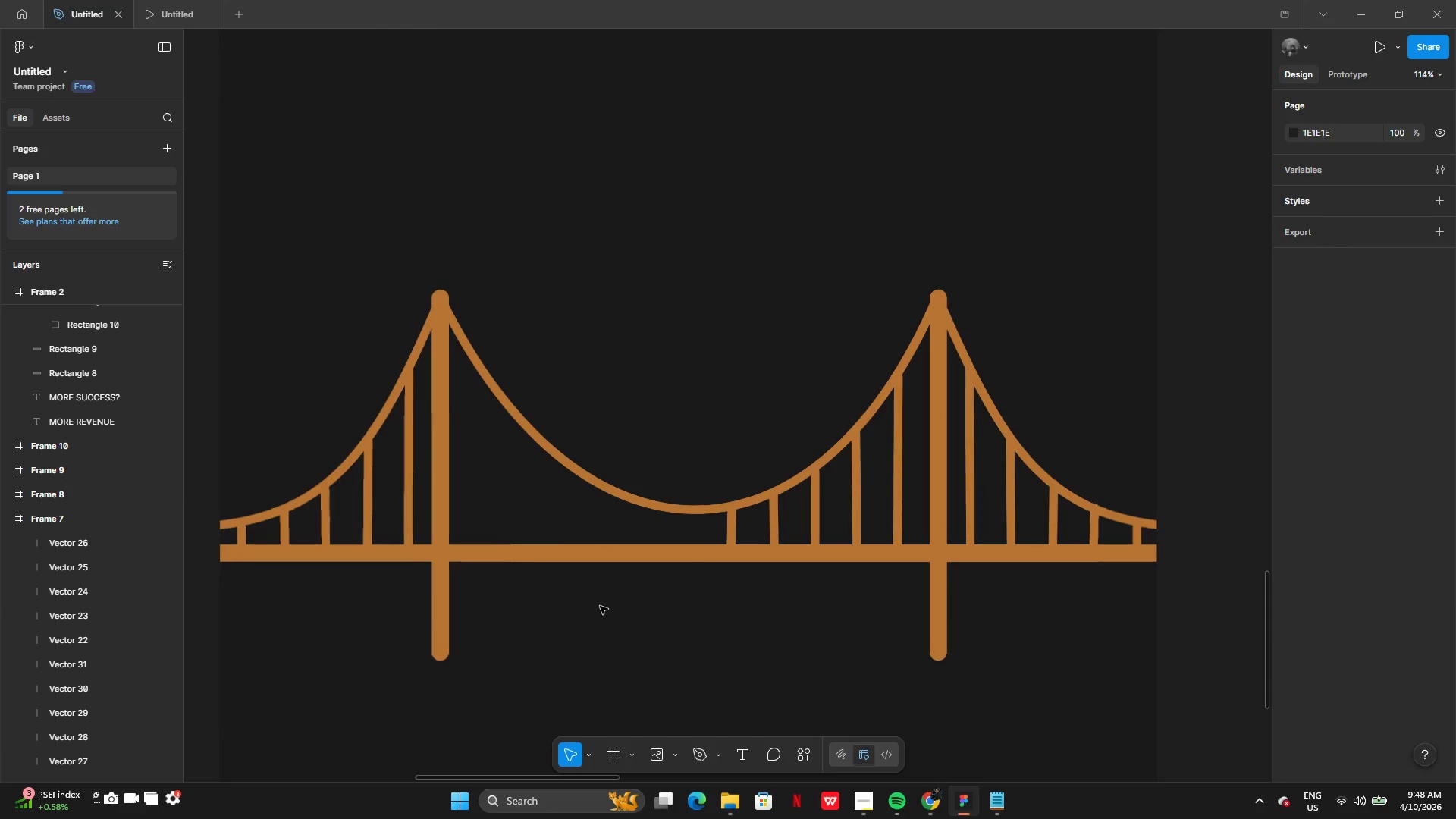 
left_click([725, 534])
 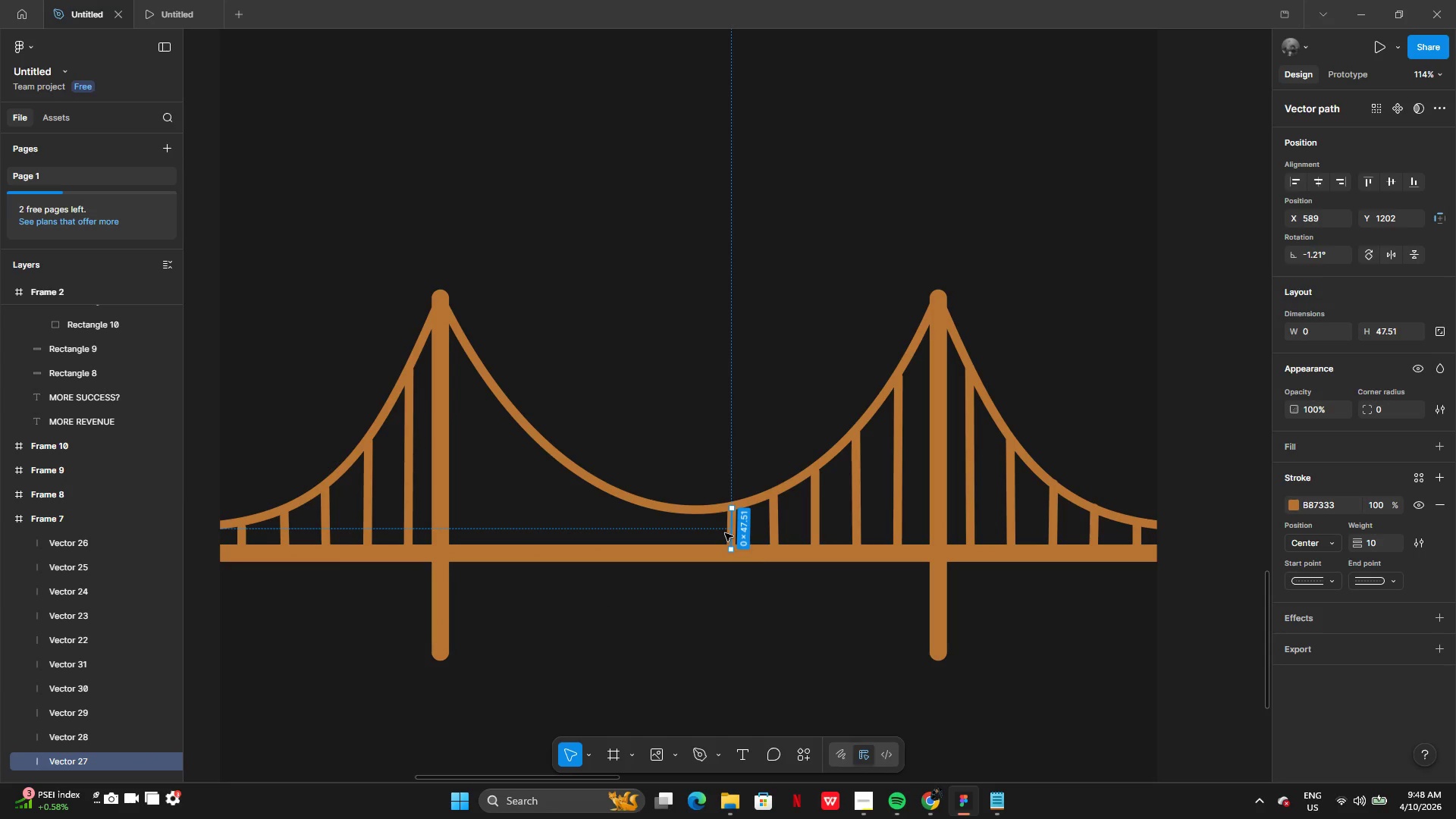 
hold_key(key=ShiftLeft, duration=1.5)
left_click([777, 530])
 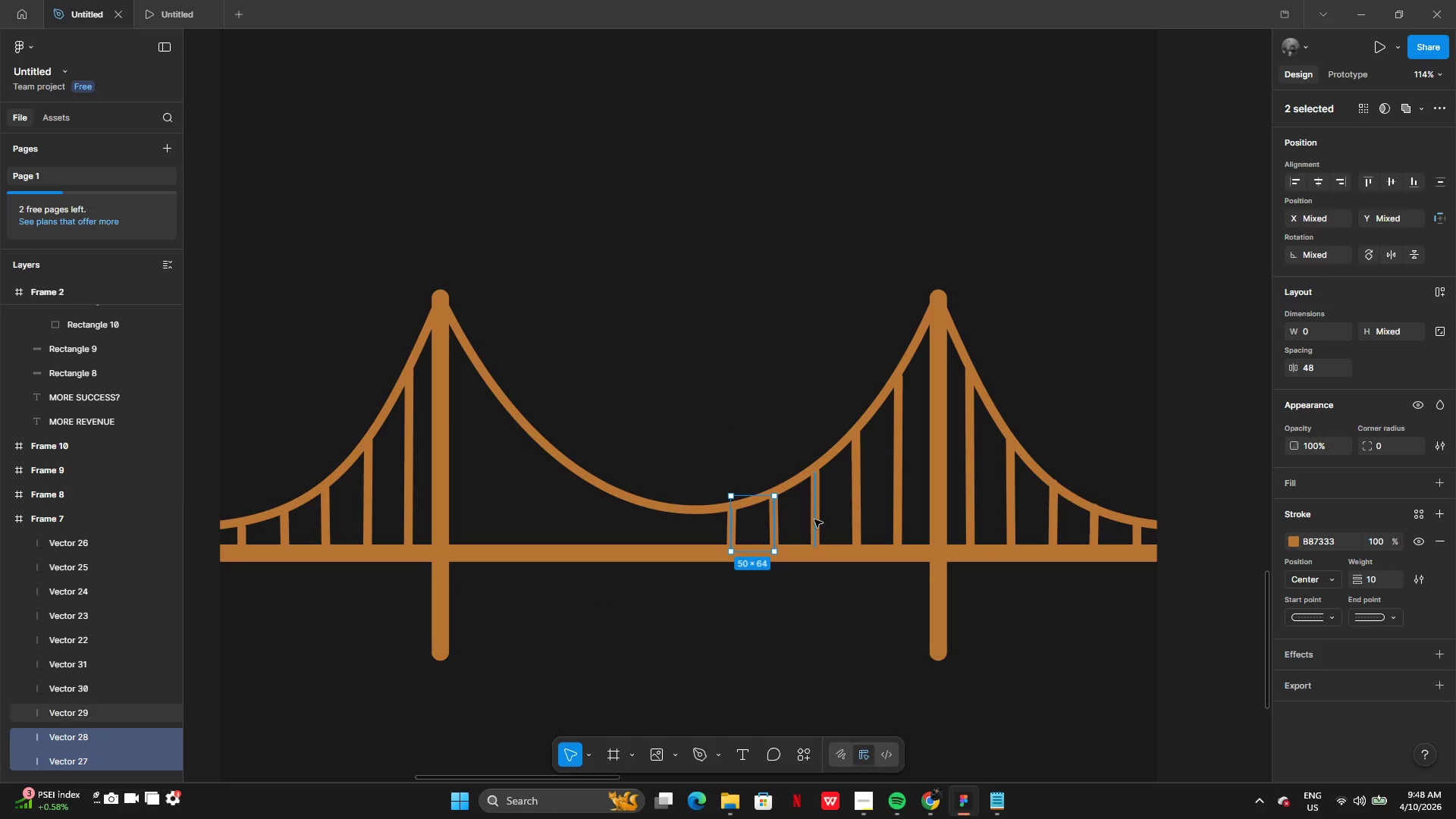 
left_click([815, 519])
 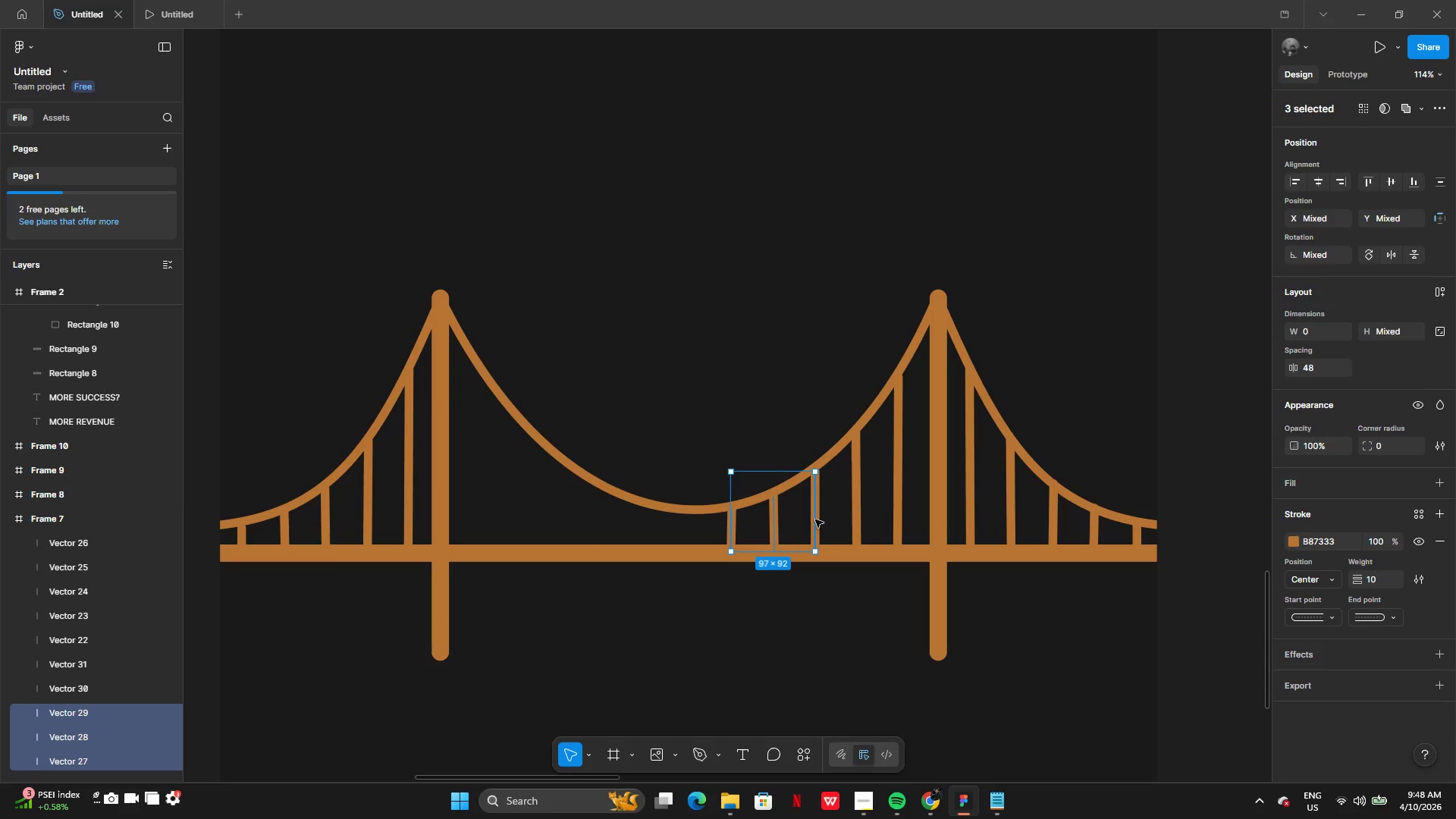 
hold_key(key=ShiftLeft, duration=1.52)
left_click([855, 515])
 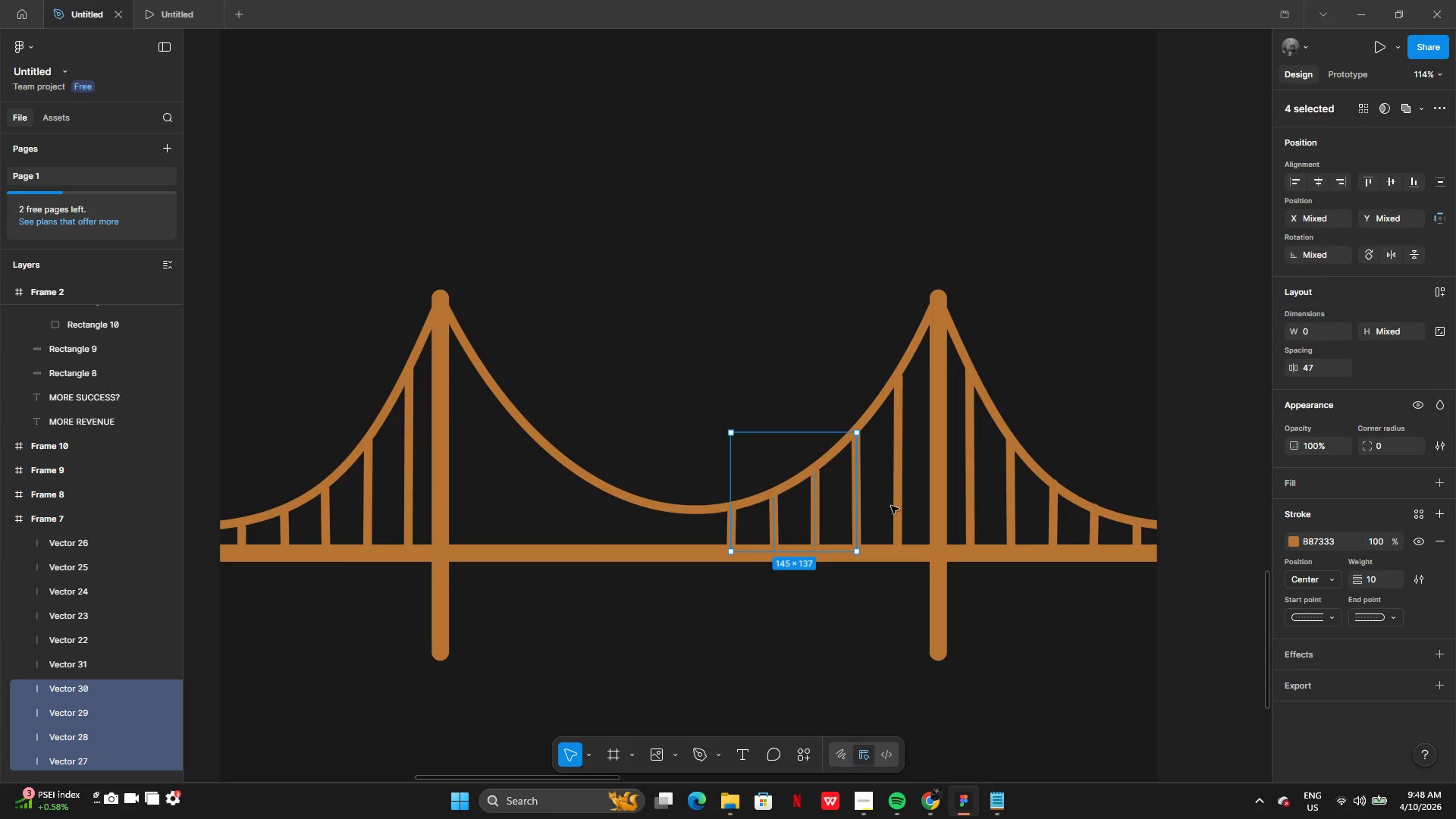 
hold_key(key=ShiftLeft, duration=0.39)
left_click([897, 506])
 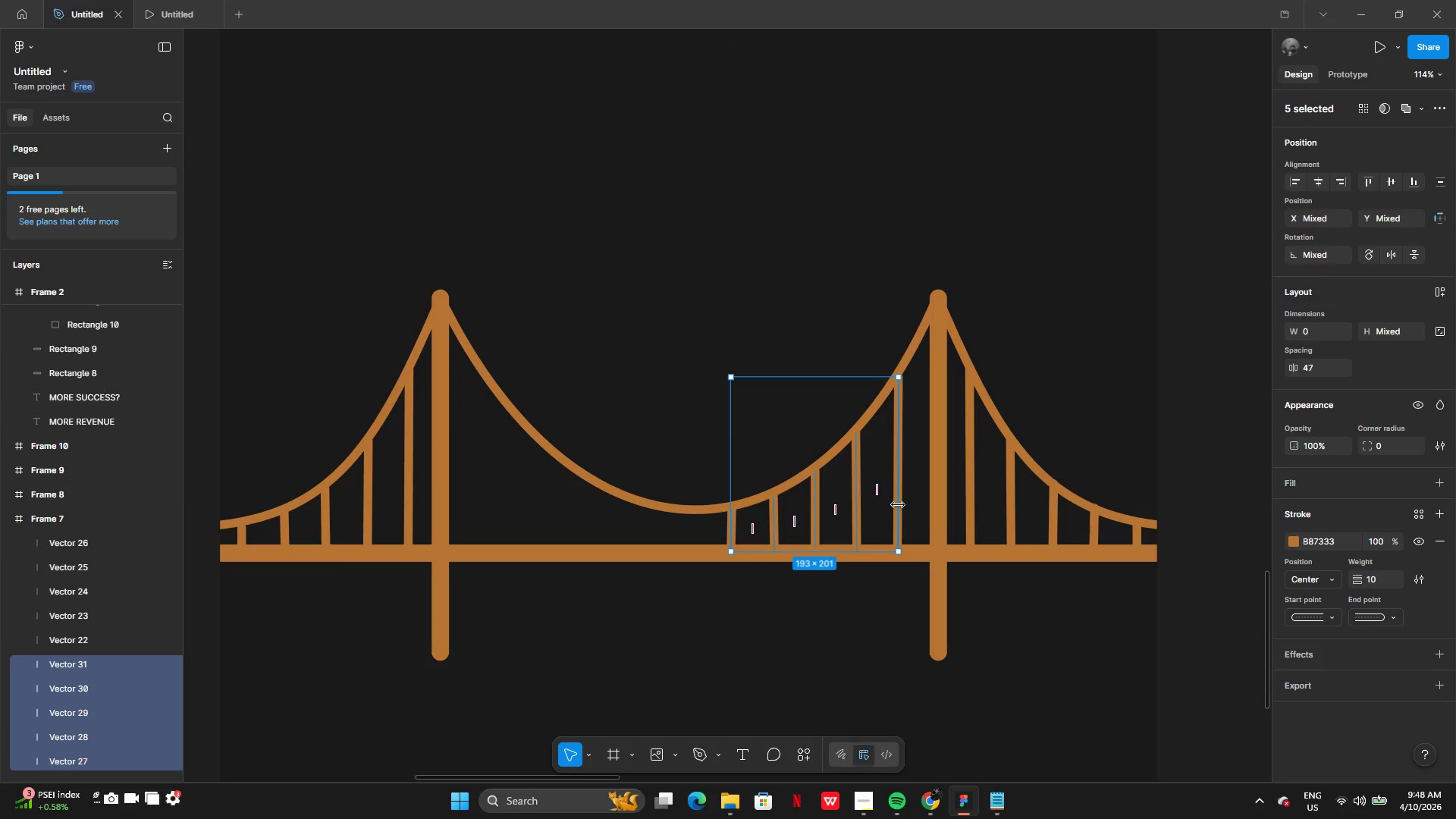 
key(Control+C)
 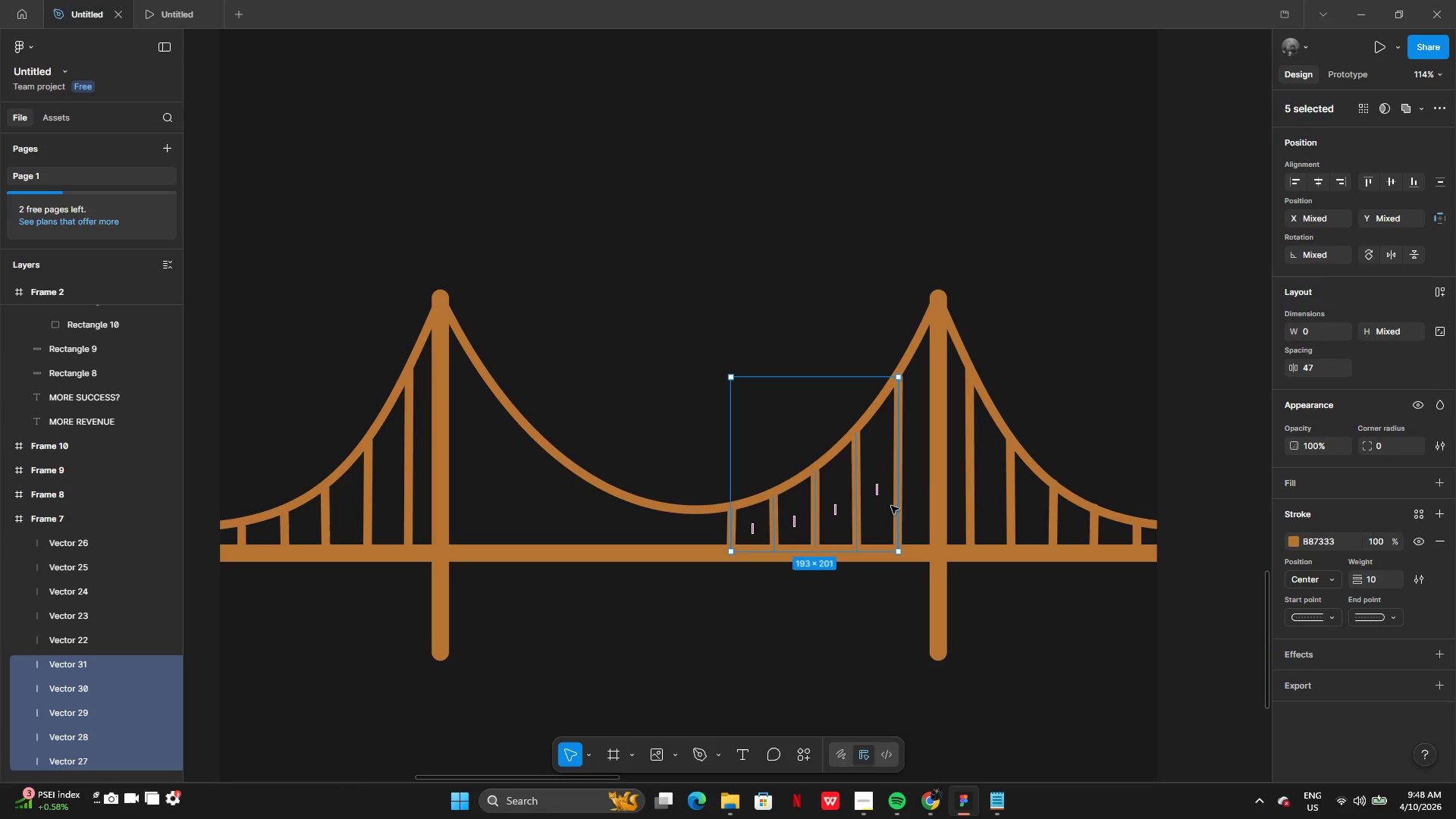 
key(Control+V)
 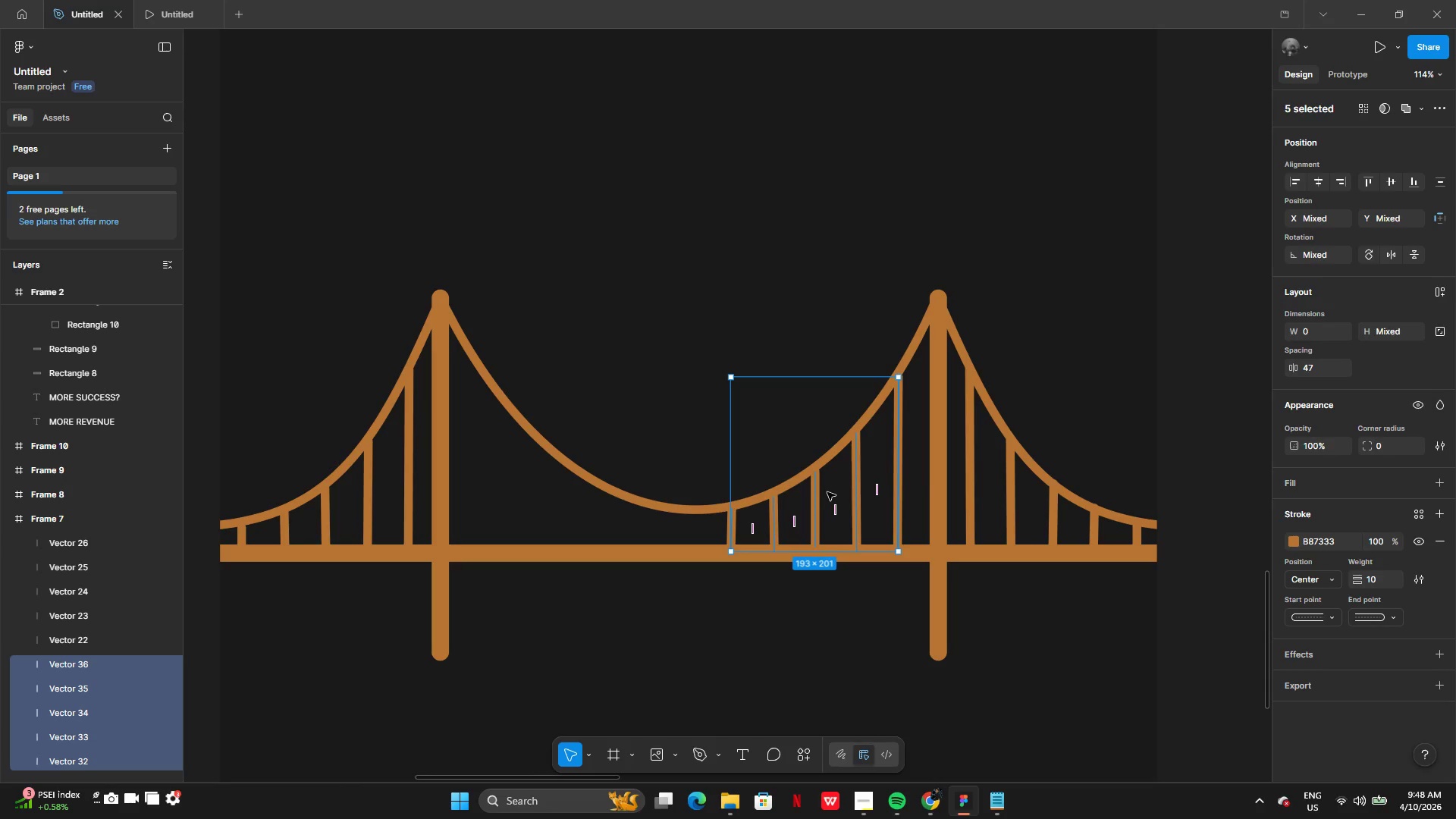 
left_click_drag(start_coordinate=[817, 497], to_coordinate=[556, 562])
 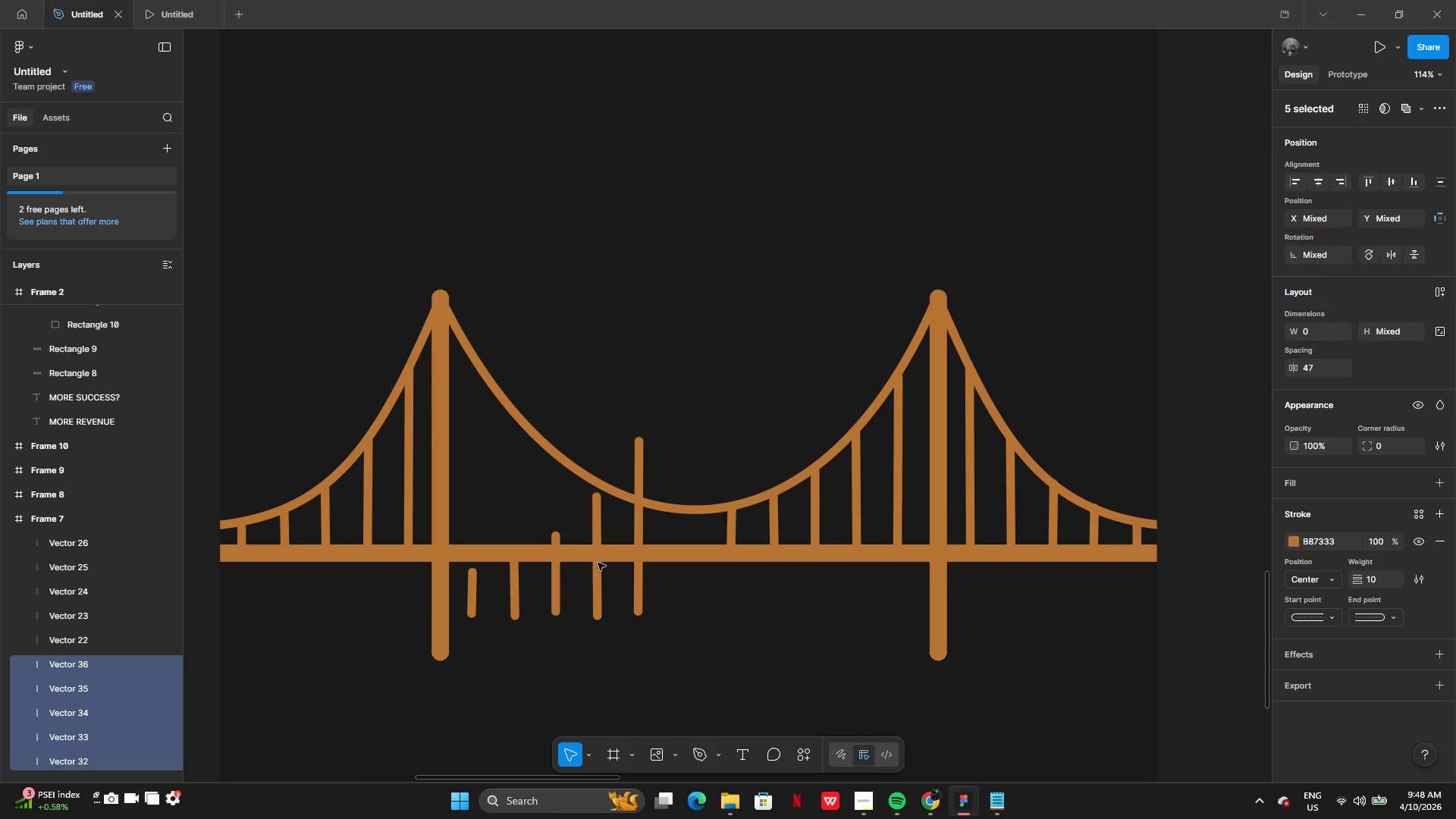 
right_click([598, 562])
 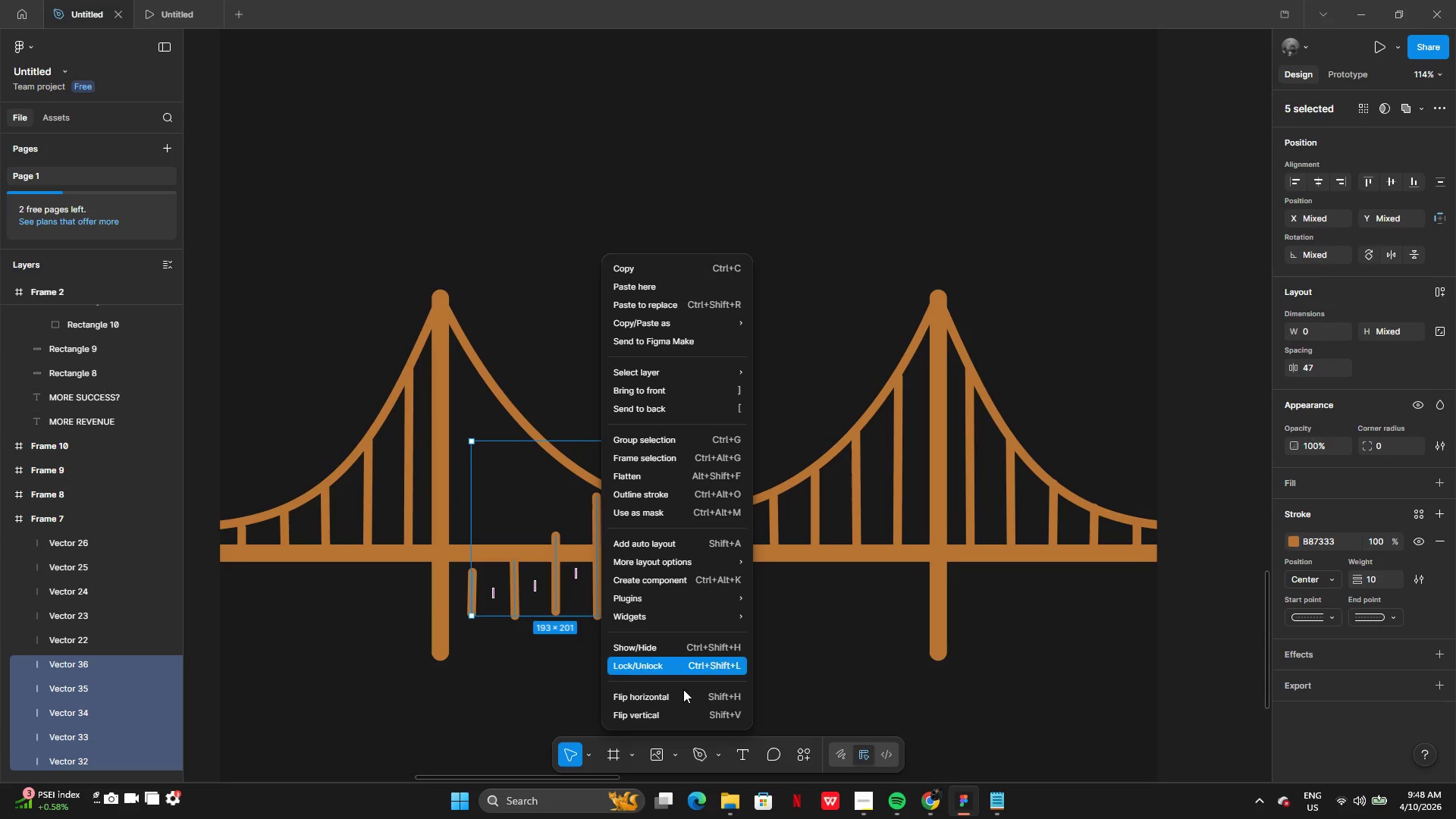 
left_click([683, 695])
 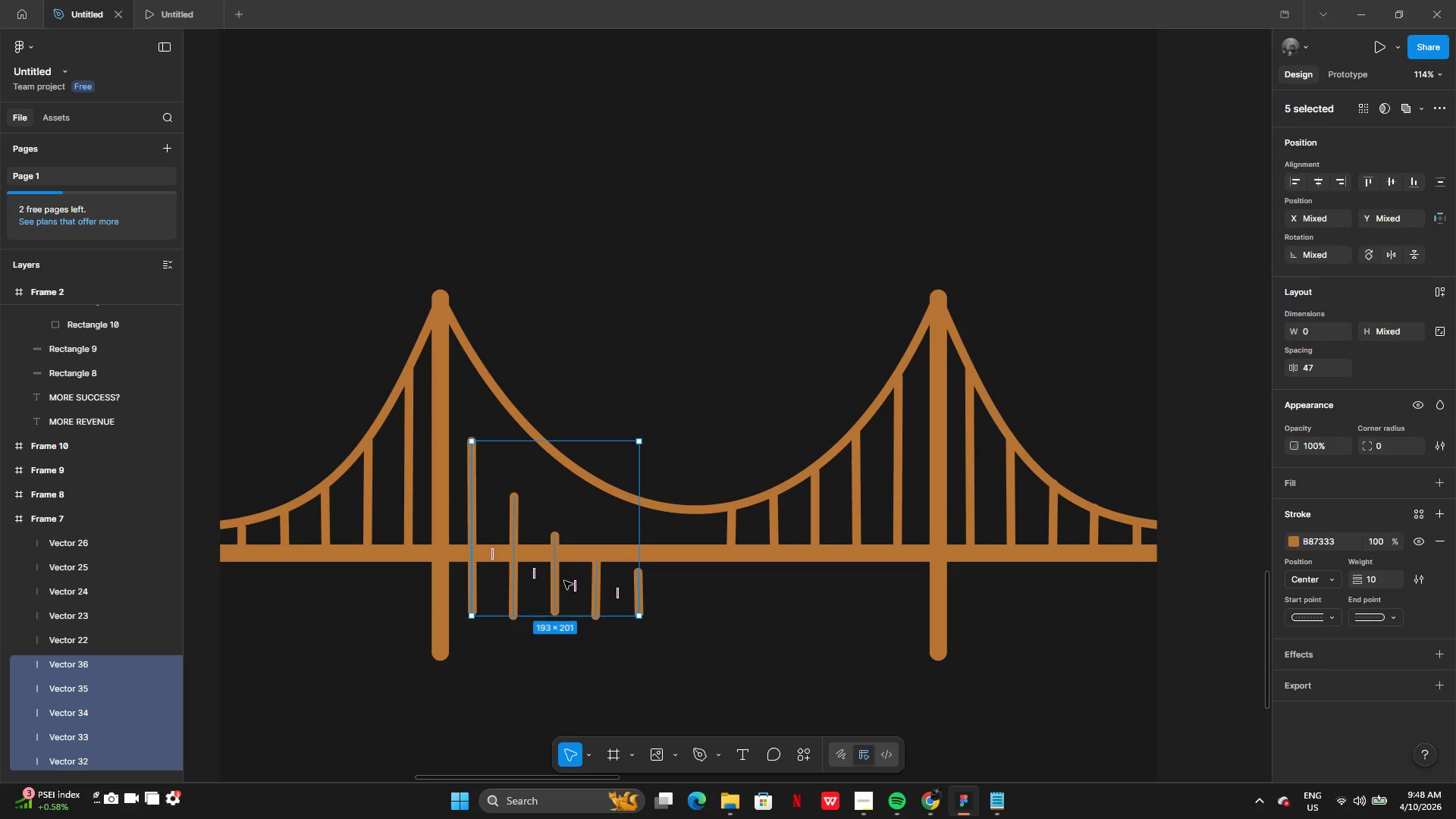 
left_click_drag(start_coordinate=[565, 590], to_coordinate=[576, 522])
 